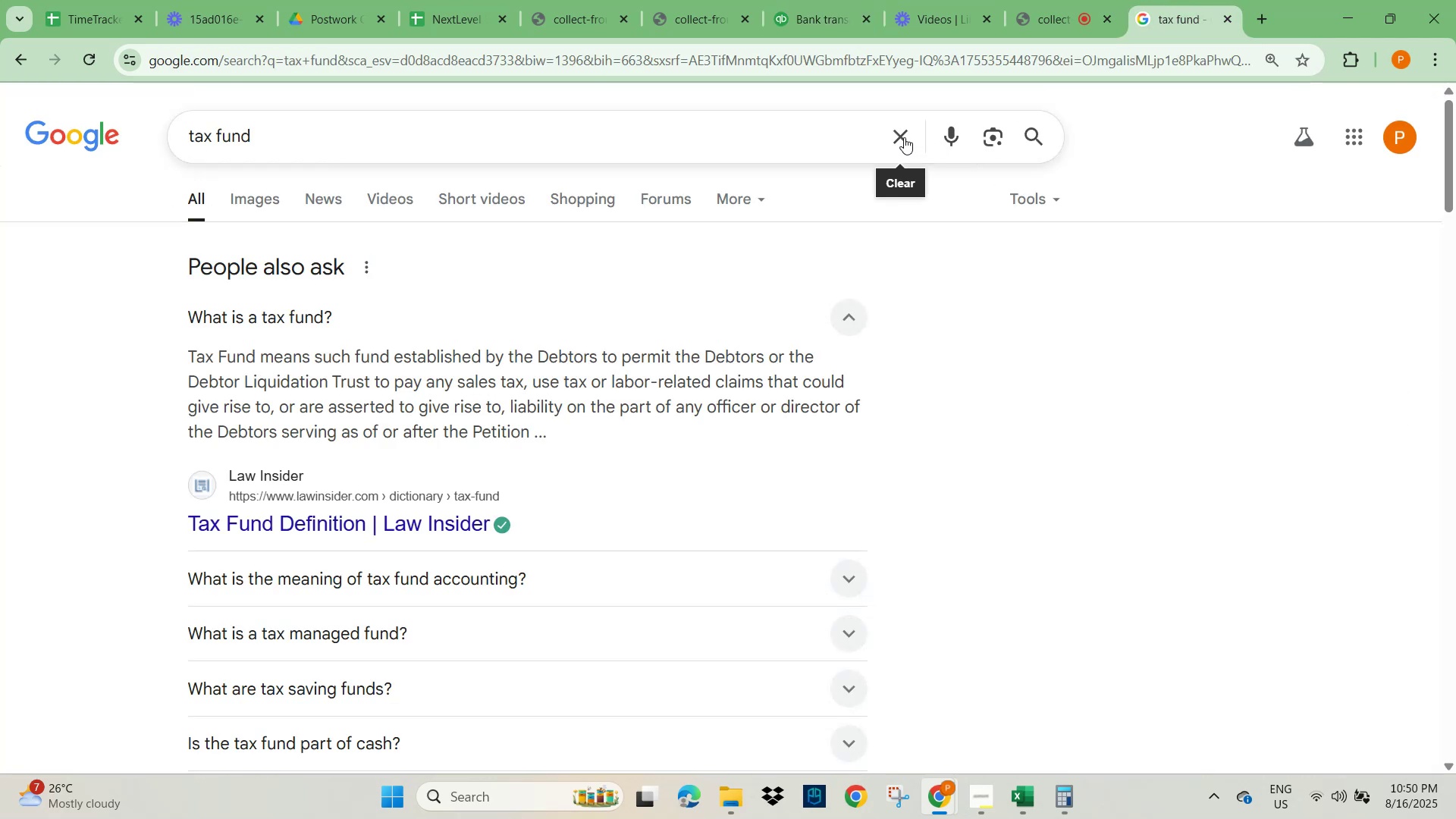 
key(Control+V)
 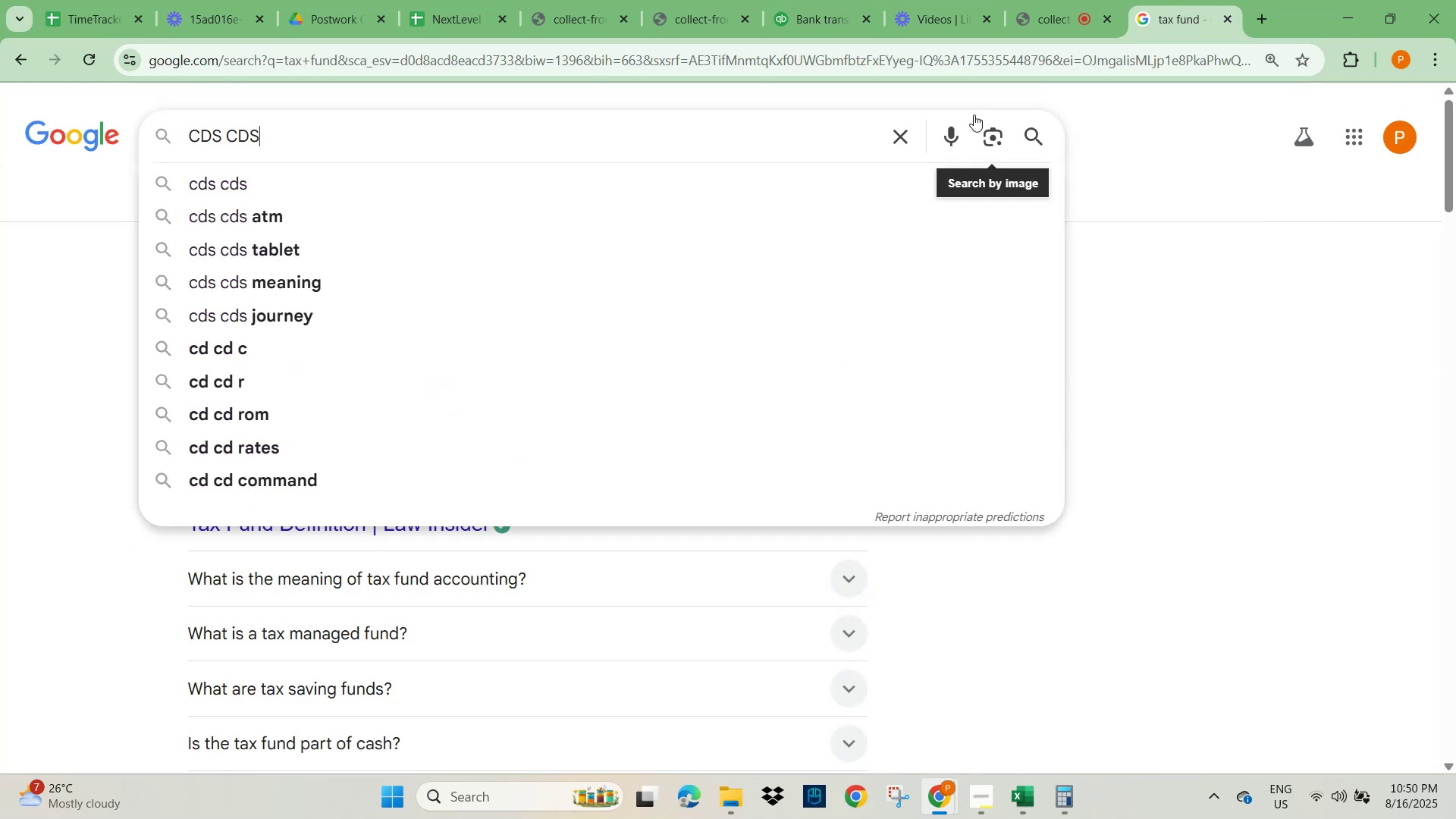 
key(Numpad3)
 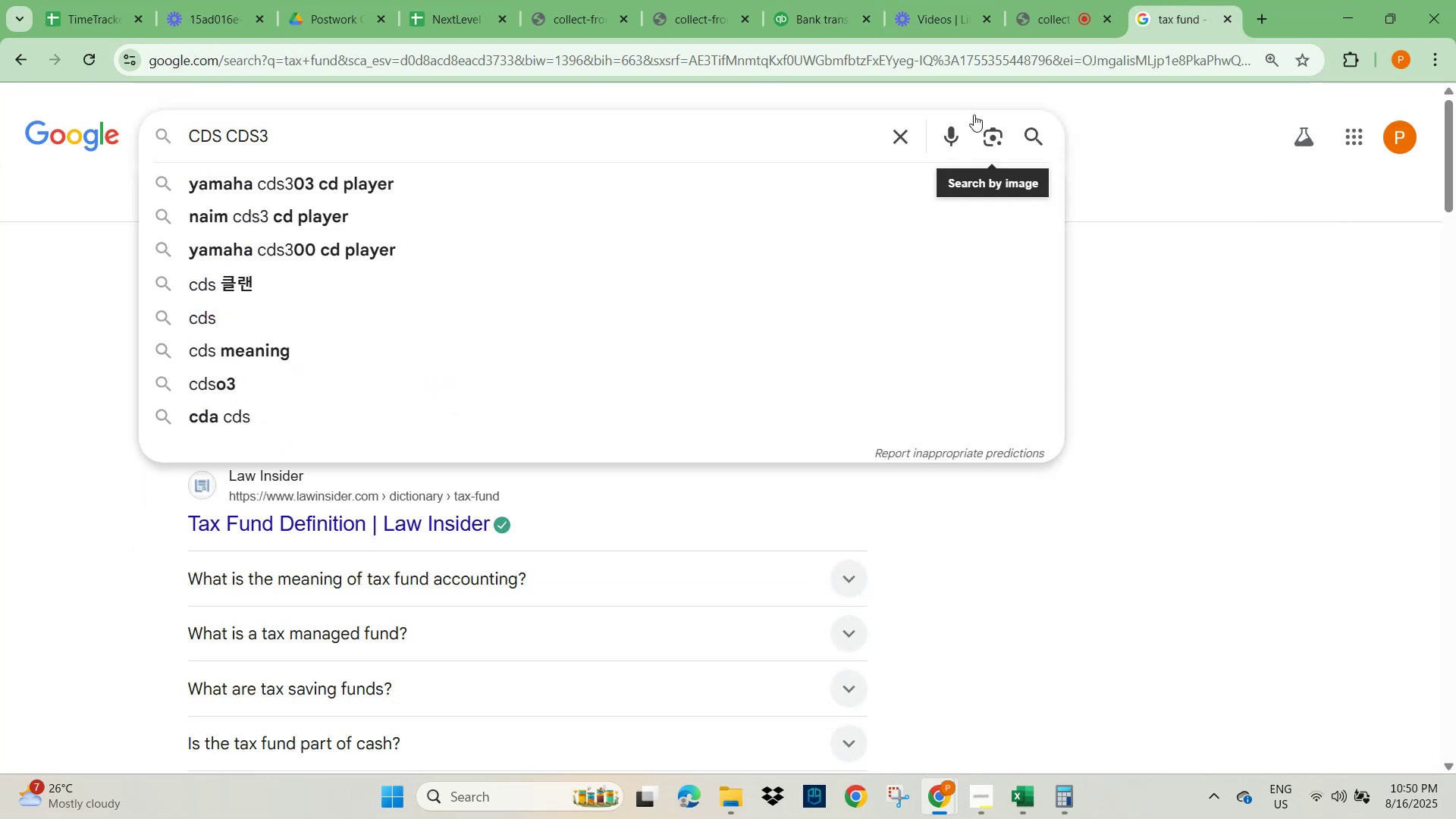 
key(Backspace)
 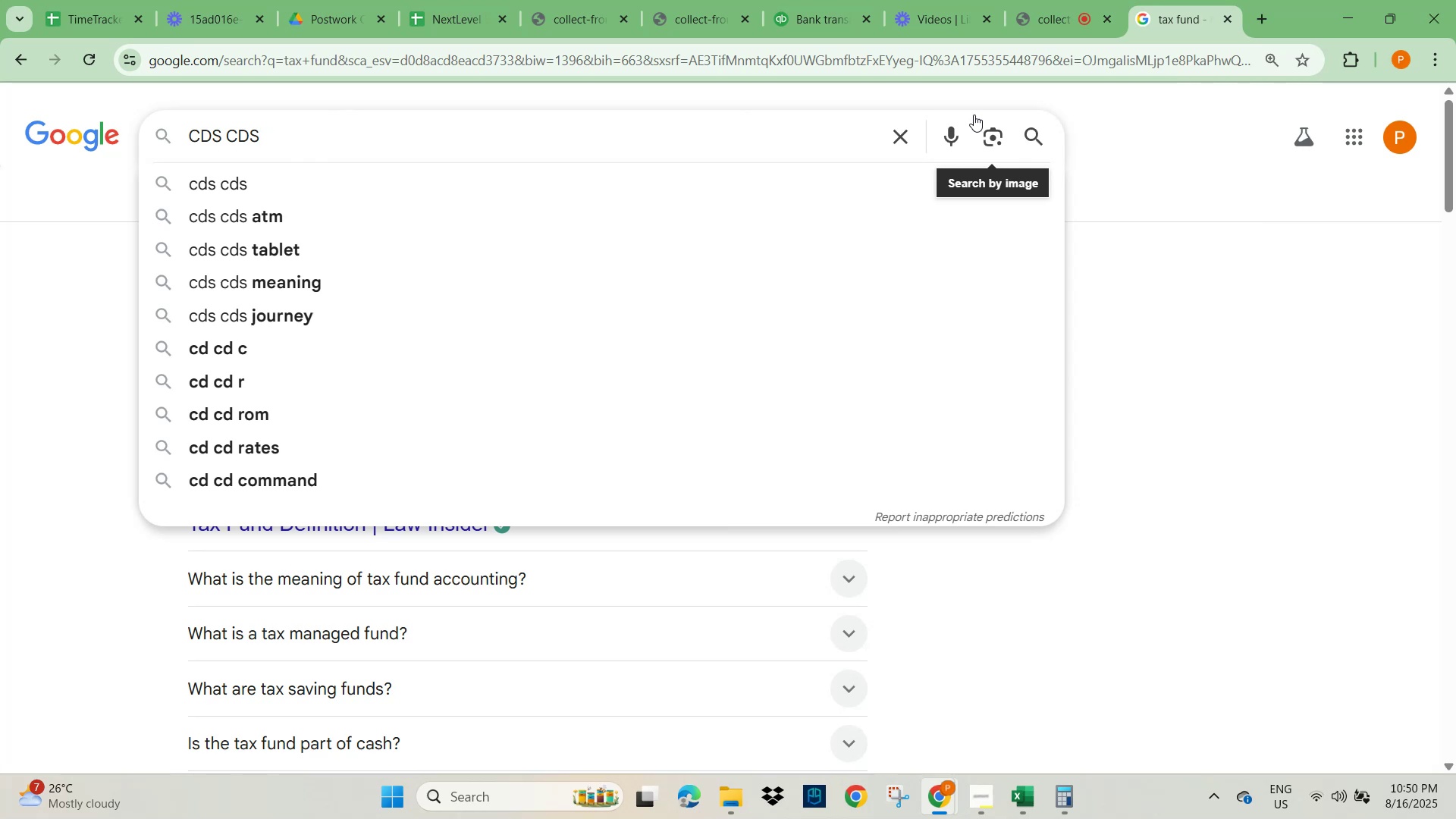 
key(NumpadEnter)
 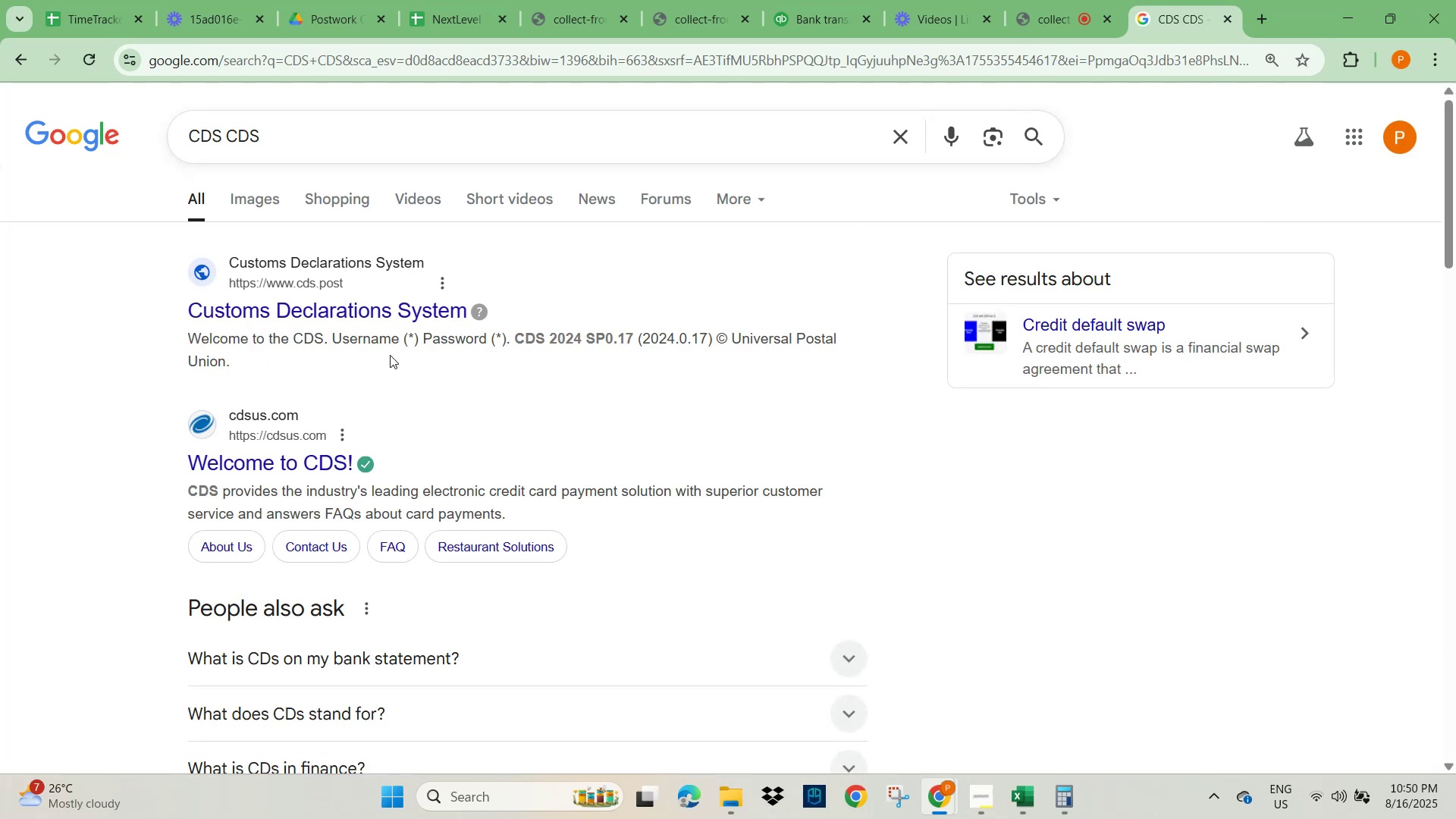 
wait(8.5)
 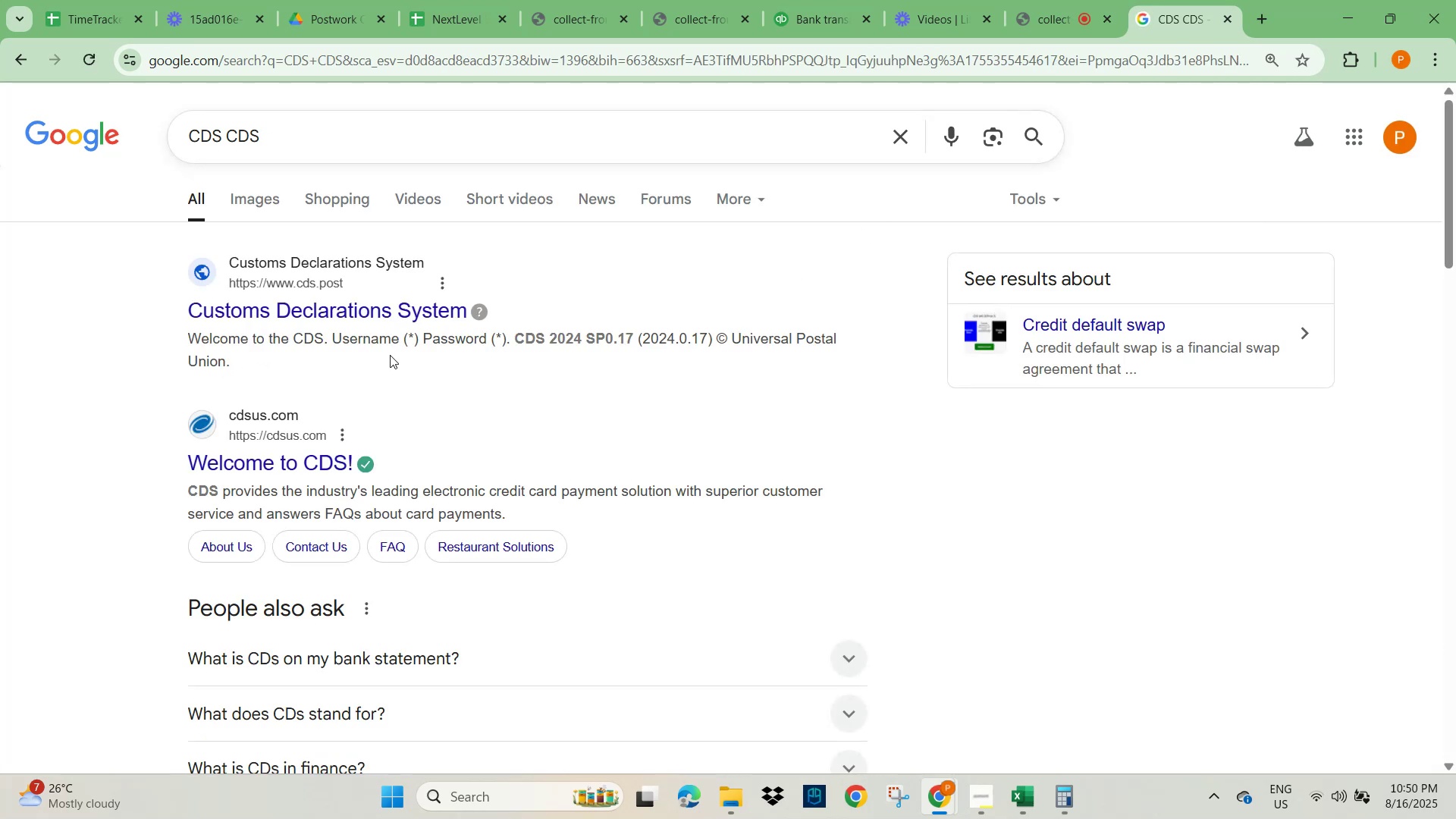 
scroll: coordinate [297, 502], scroll_direction: down, amount: 2.0
 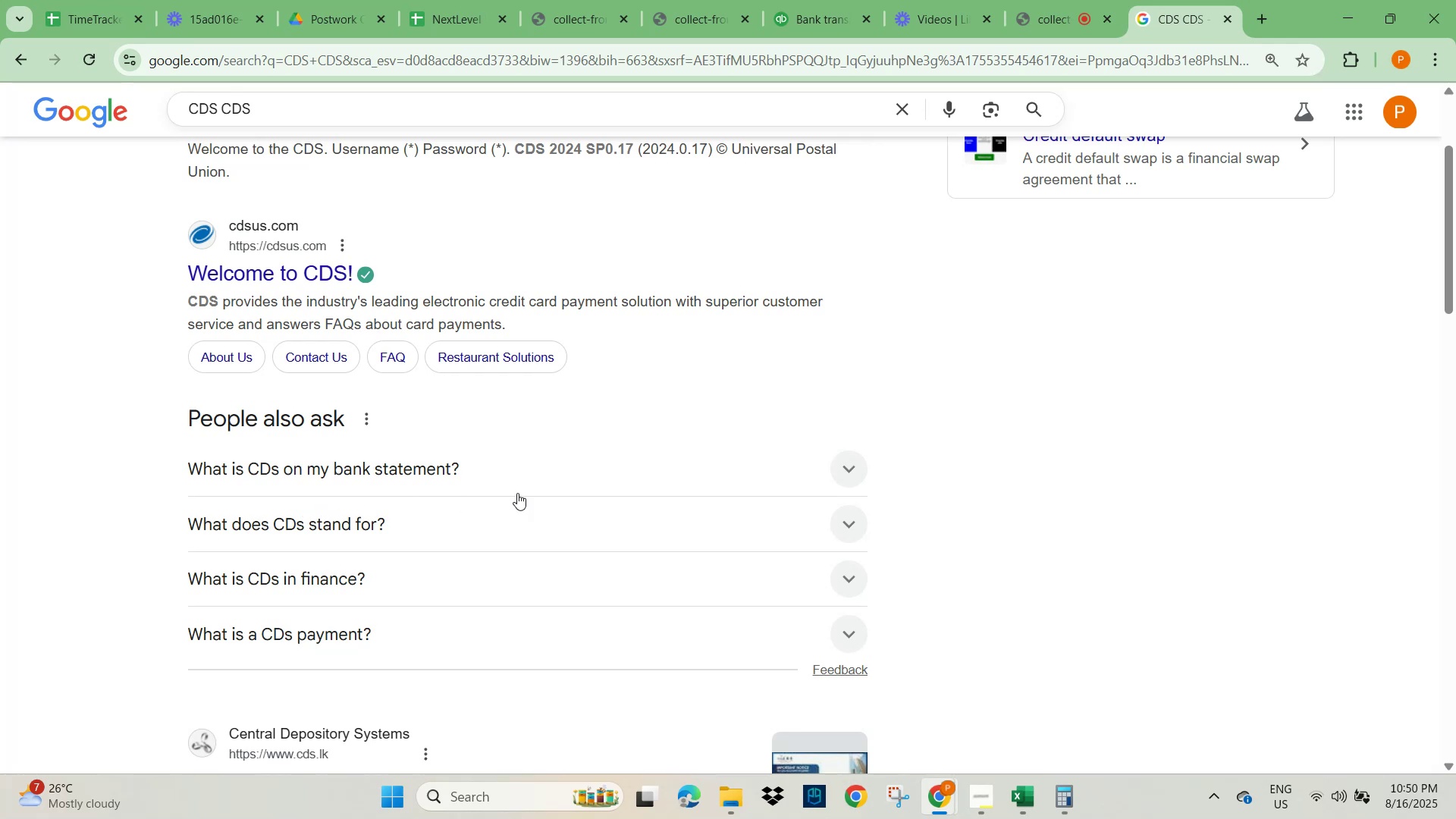 
left_click([854, 470])
 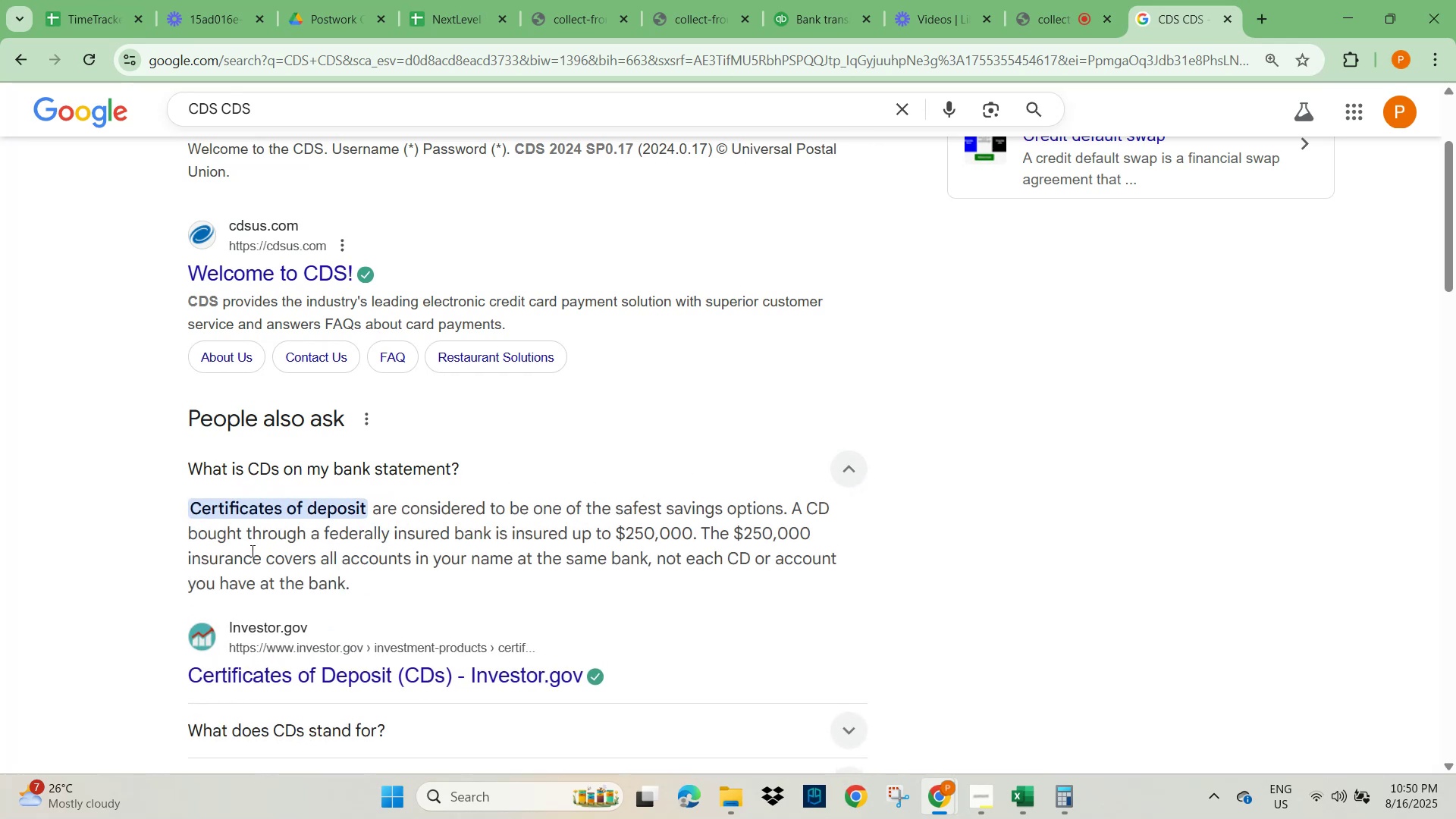 
wait(10.28)
 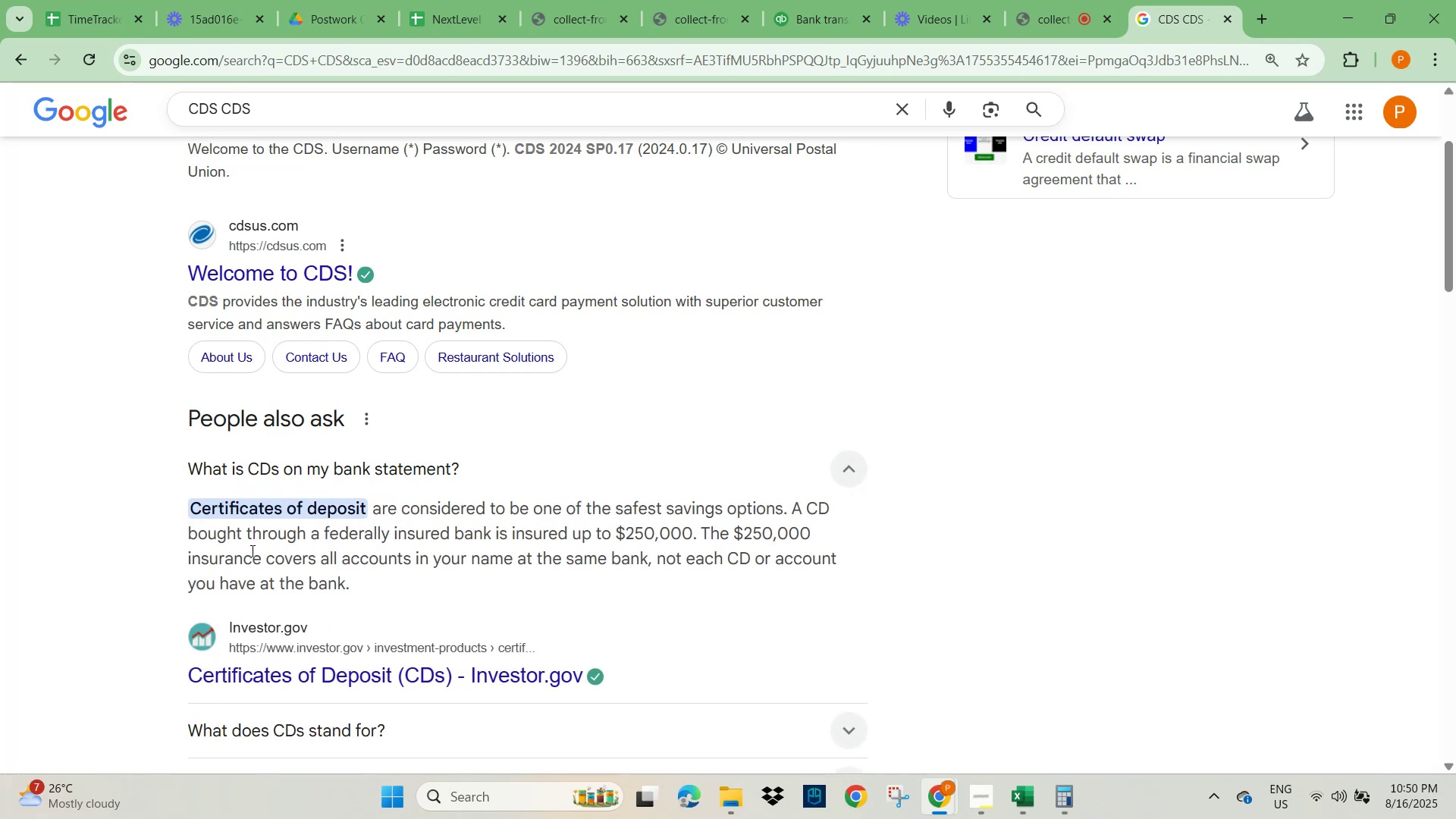 
scroll: coordinate [301, 570], scroll_direction: down, amount: 1.0
 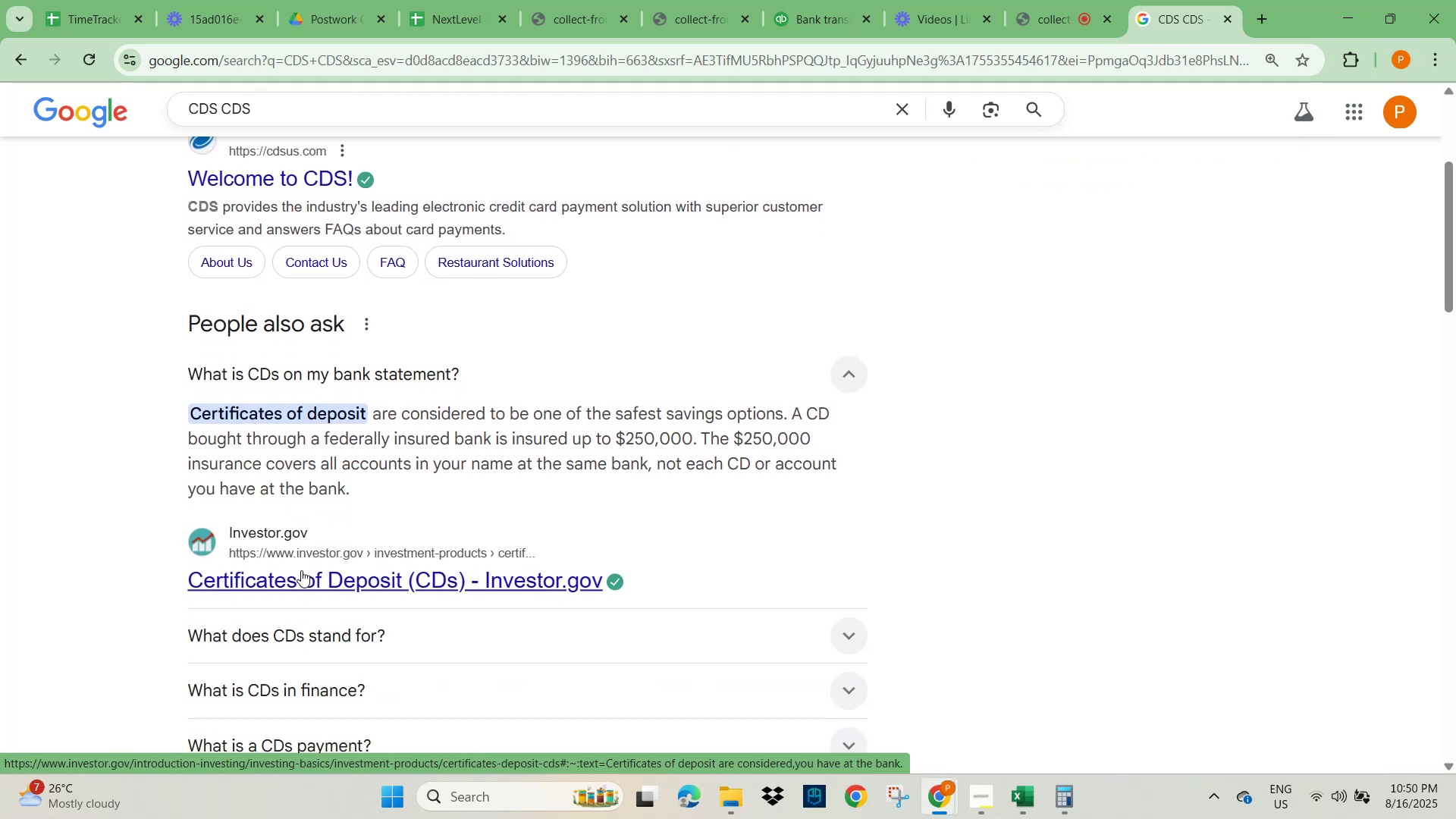 
wait(5.97)
 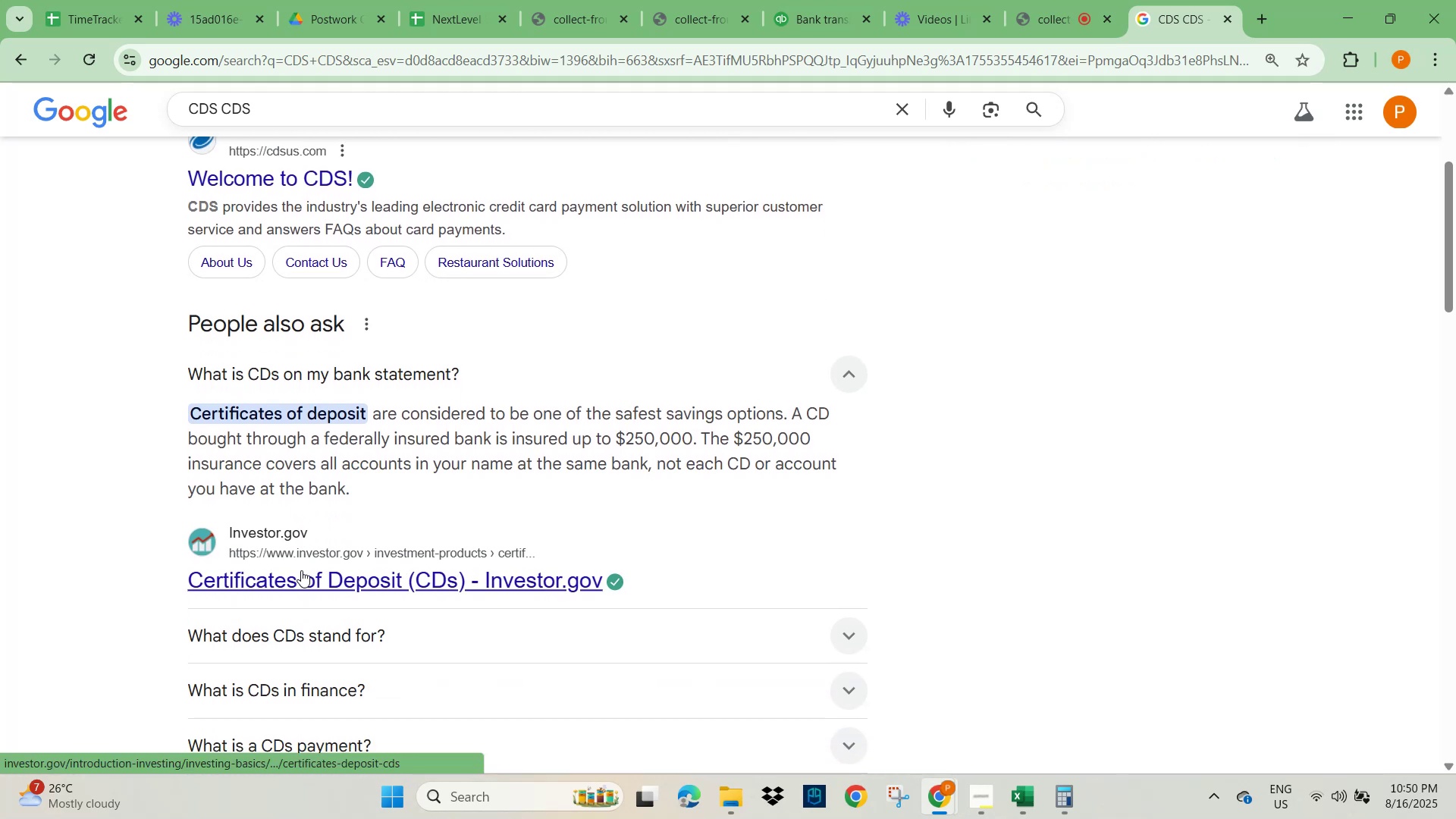 
left_click([805, 13])
 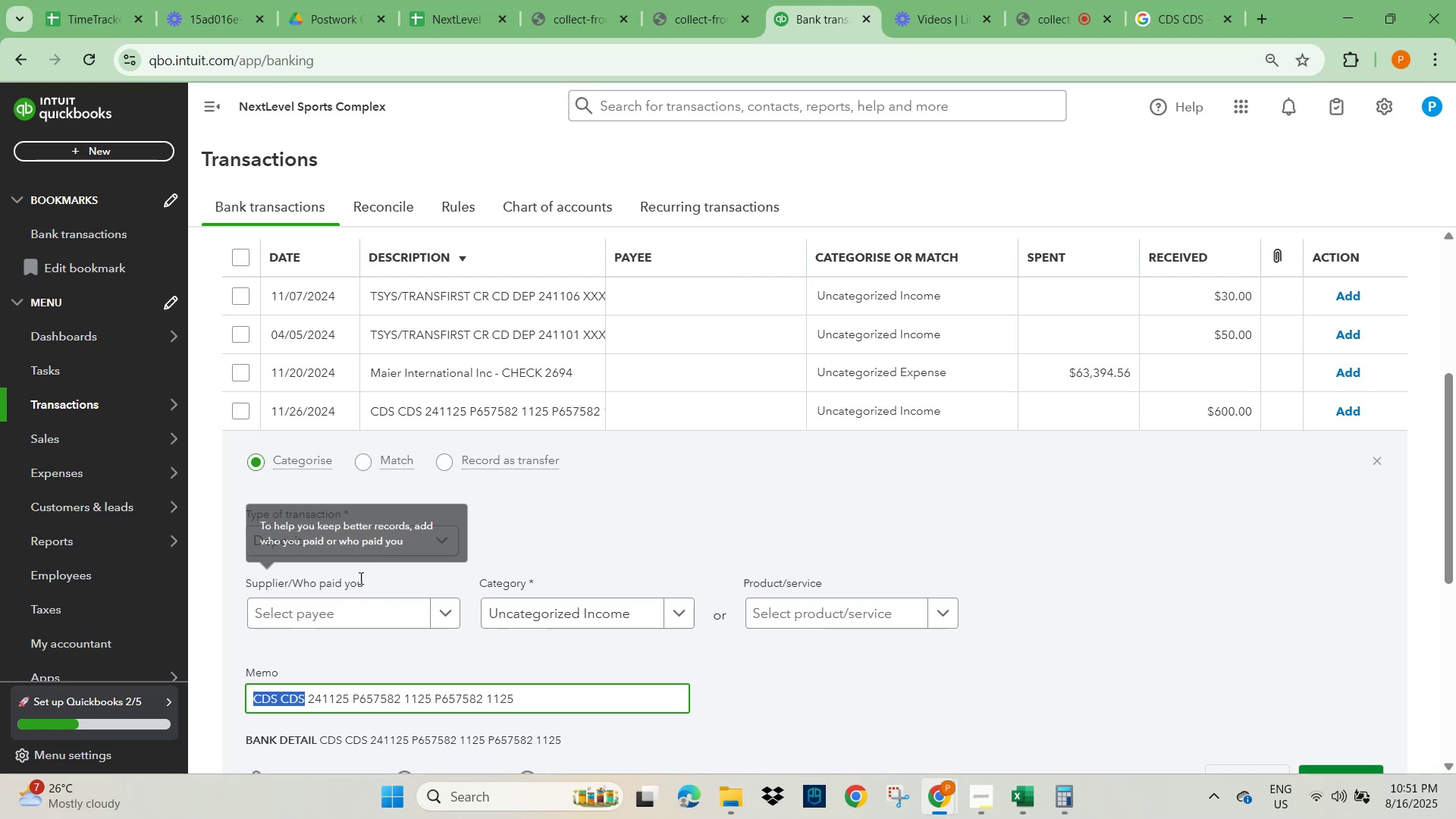 
scroll: coordinate [708, 426], scroll_direction: up, amount: 6.0
 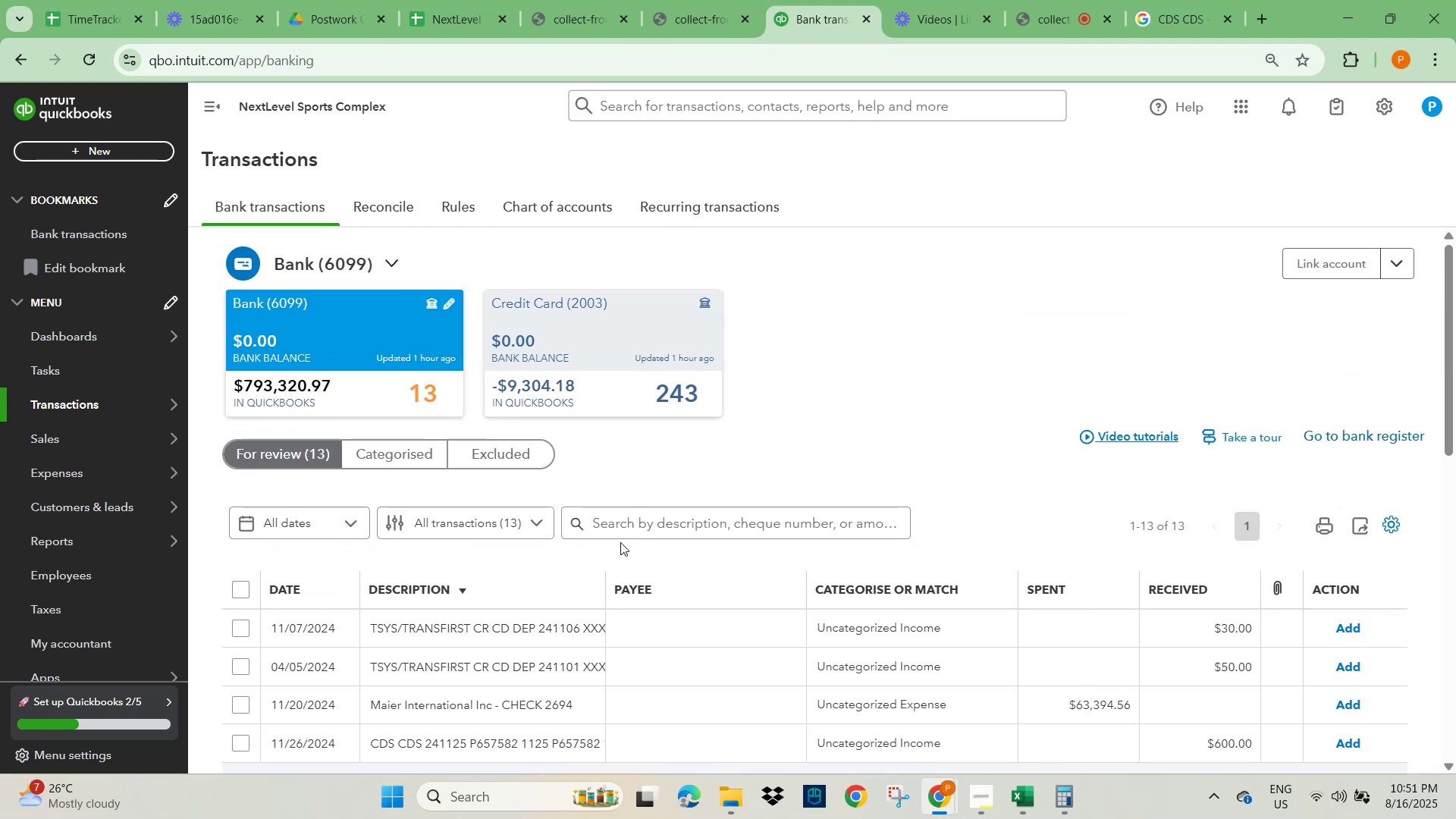 
left_click([633, 527])
 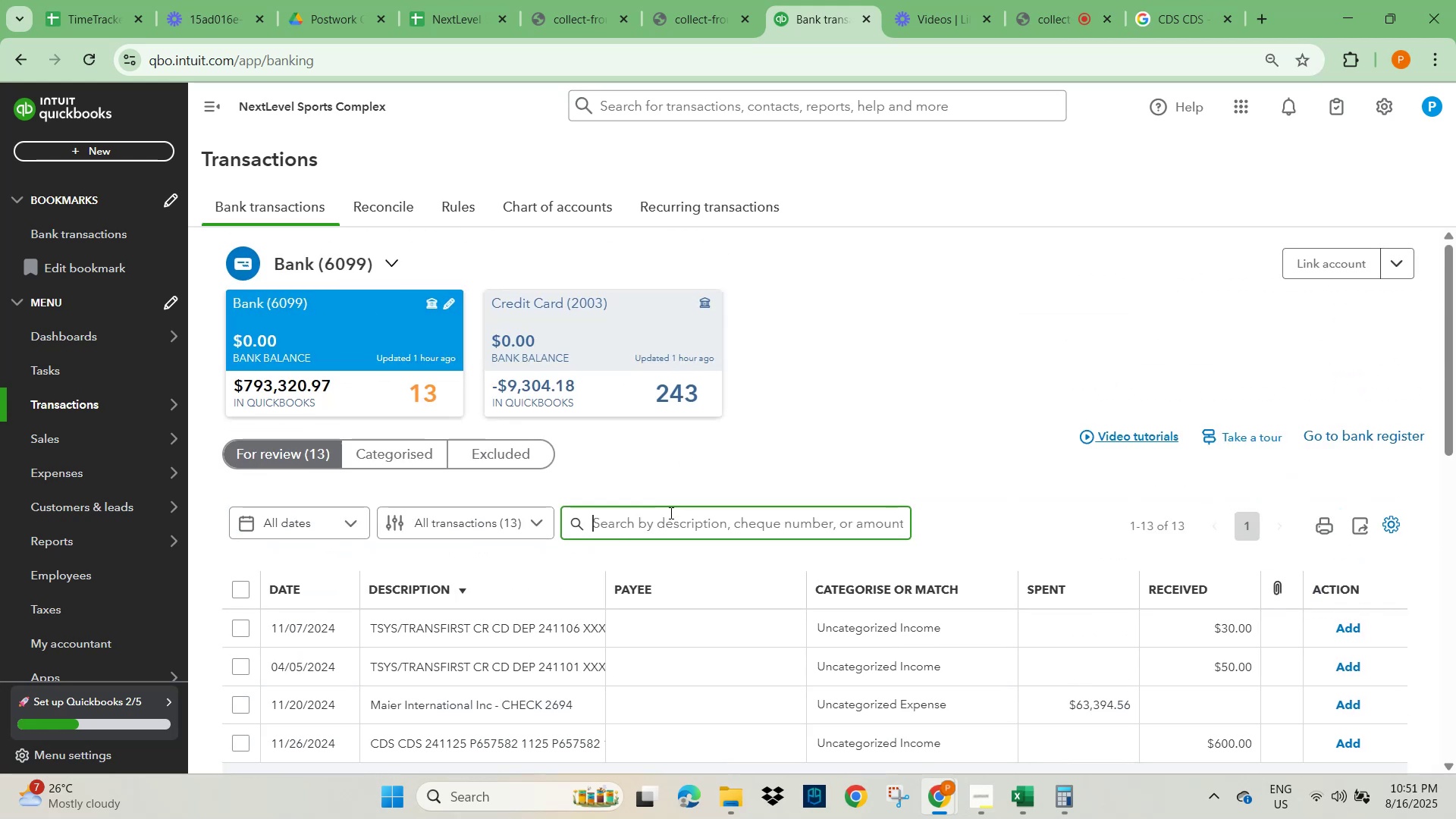 
key(Control+V)
 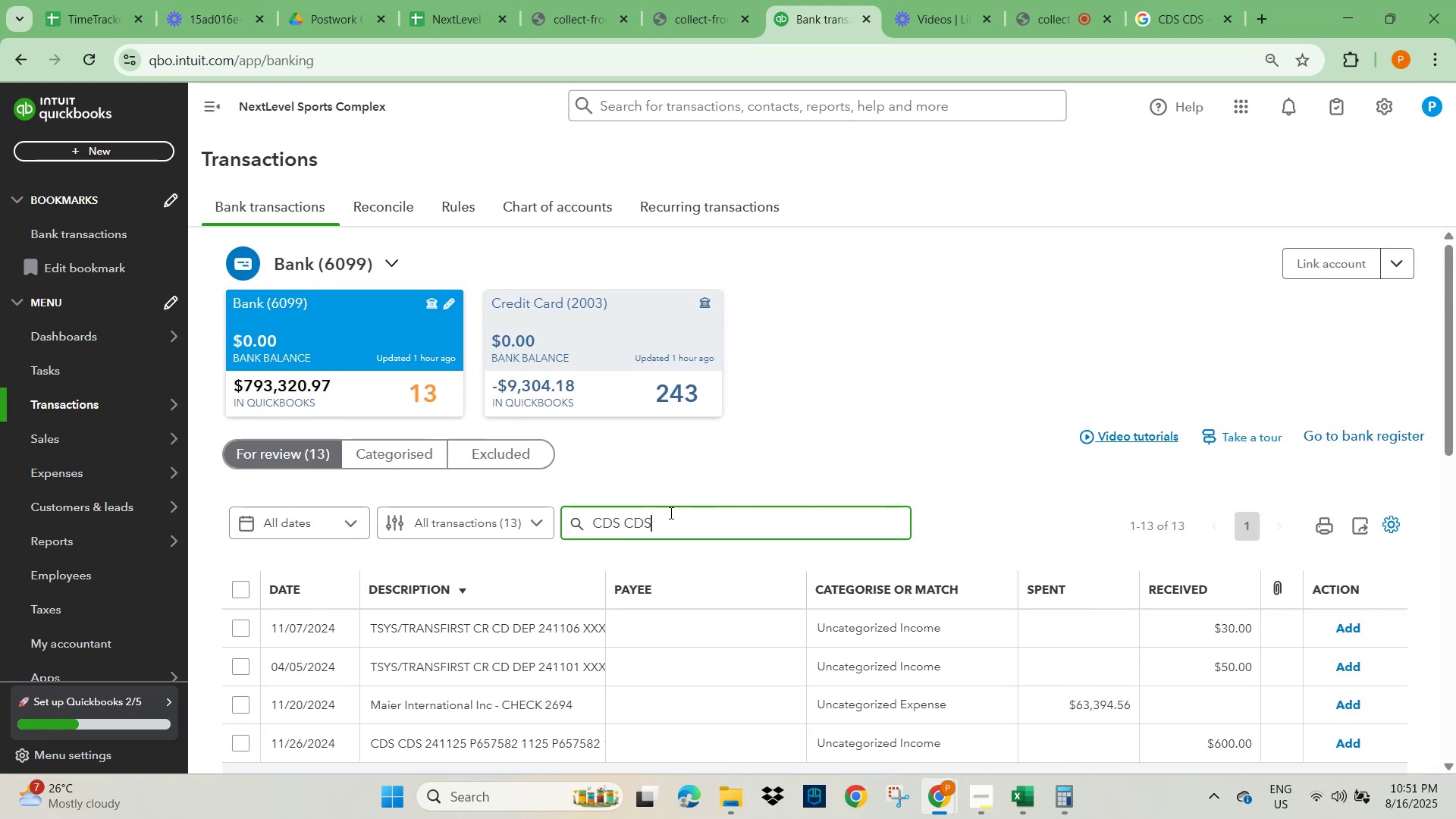 
key(NumpadEnter)
 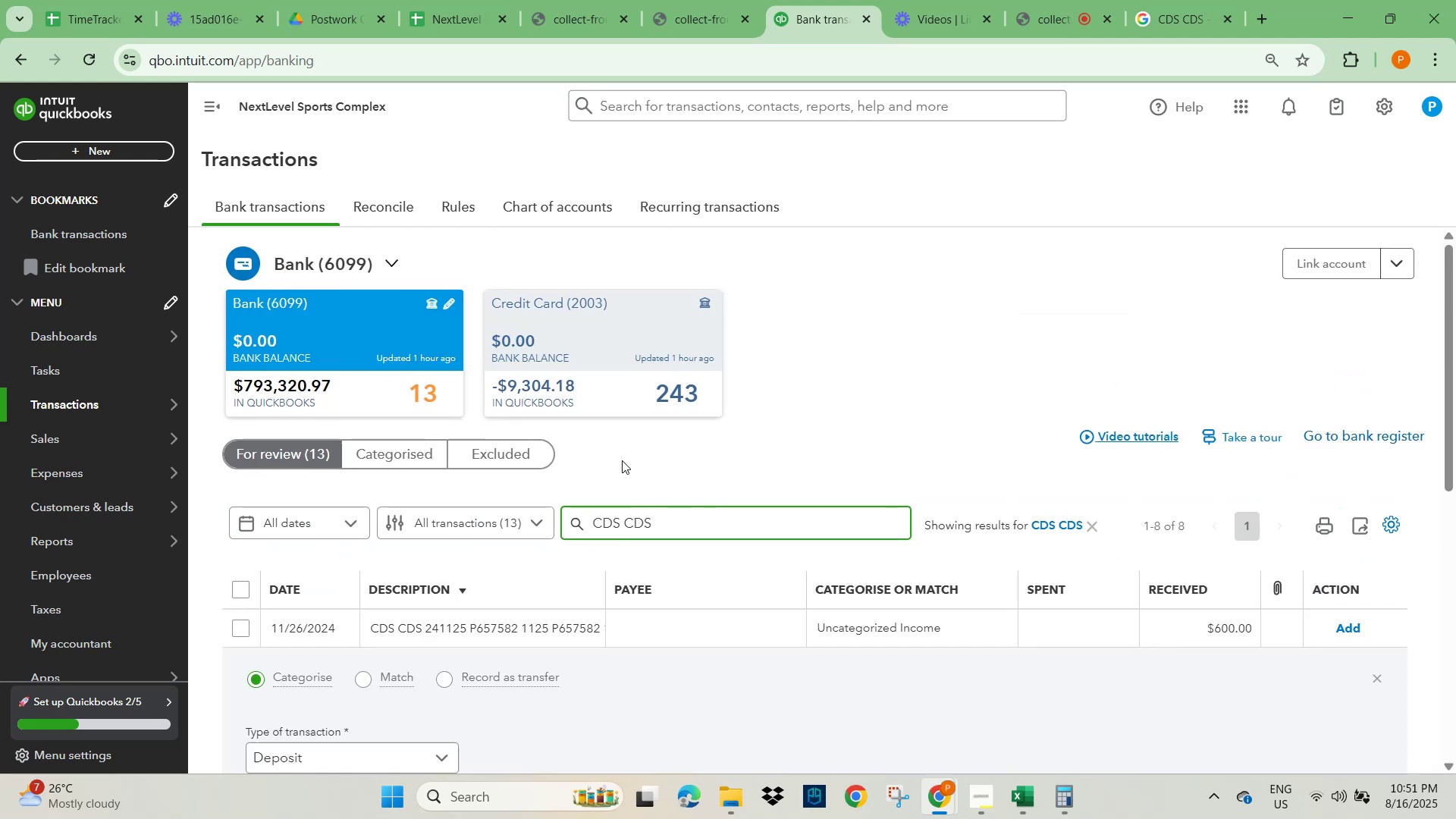 
scroll: coordinate [805, 463], scroll_direction: down, amount: 1.0
 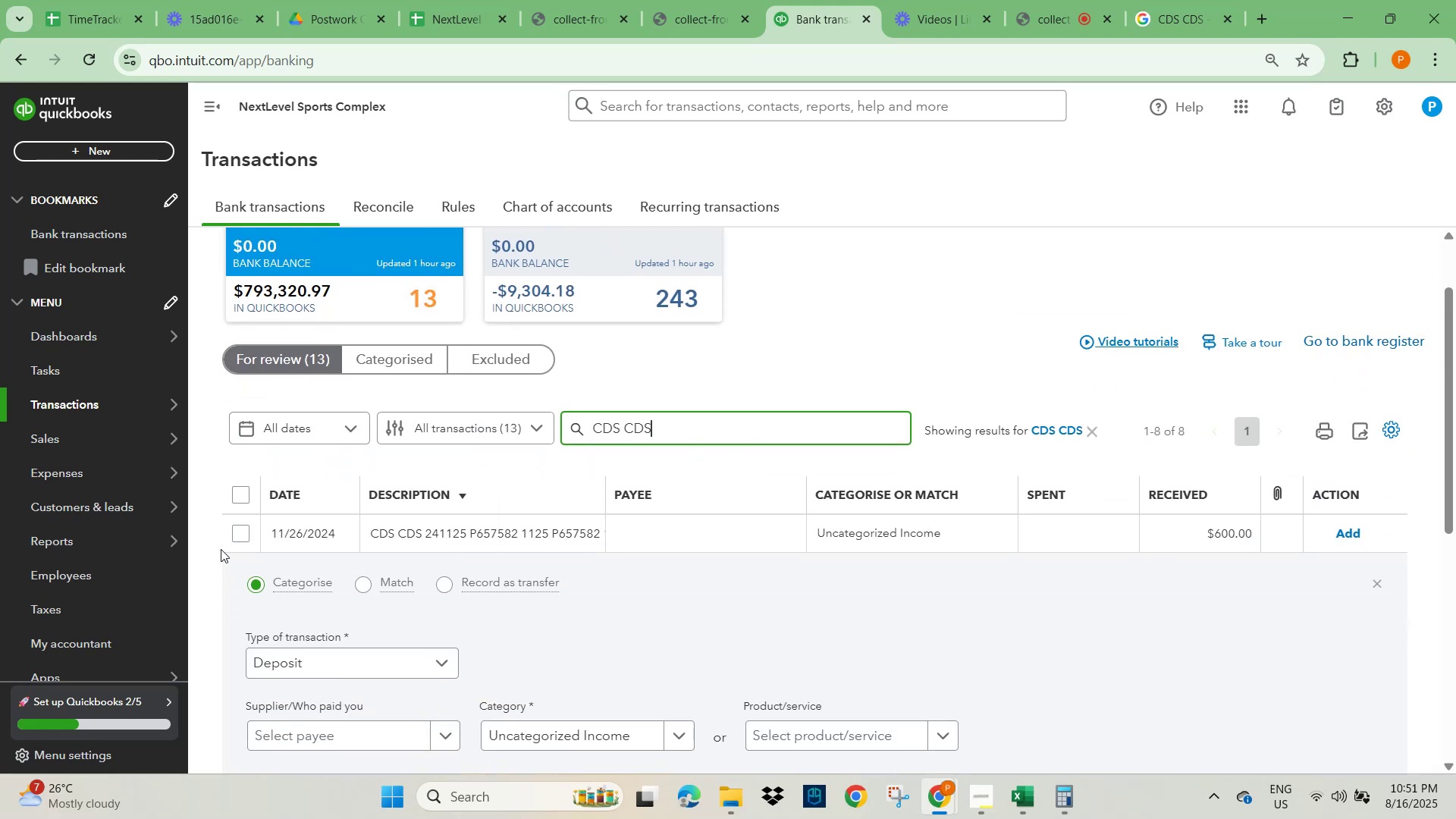 
left_click([240, 535])
 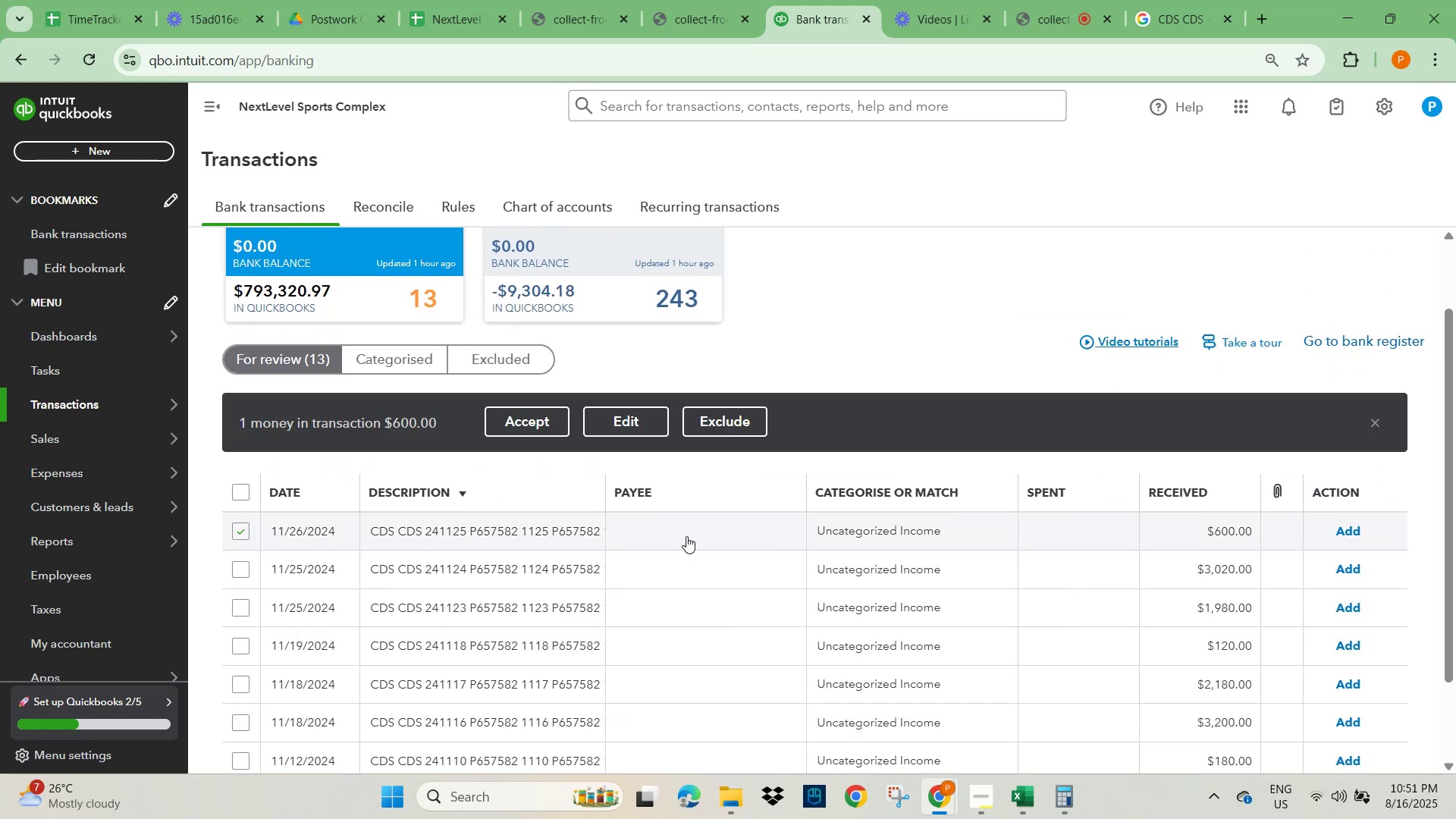 
scroll: coordinate [686, 536], scroll_direction: down, amount: 3.0
 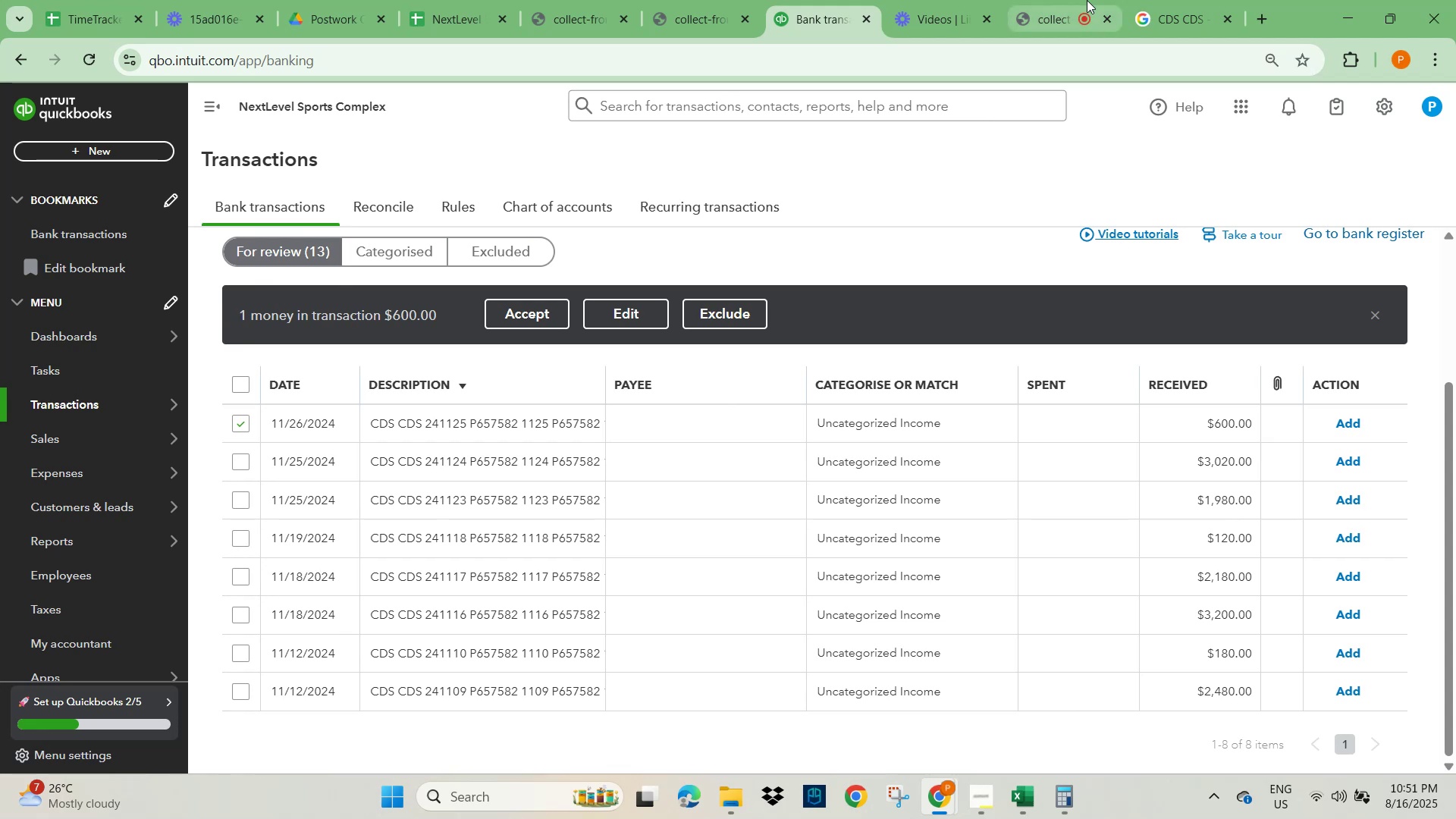 
left_click([1173, 15])
 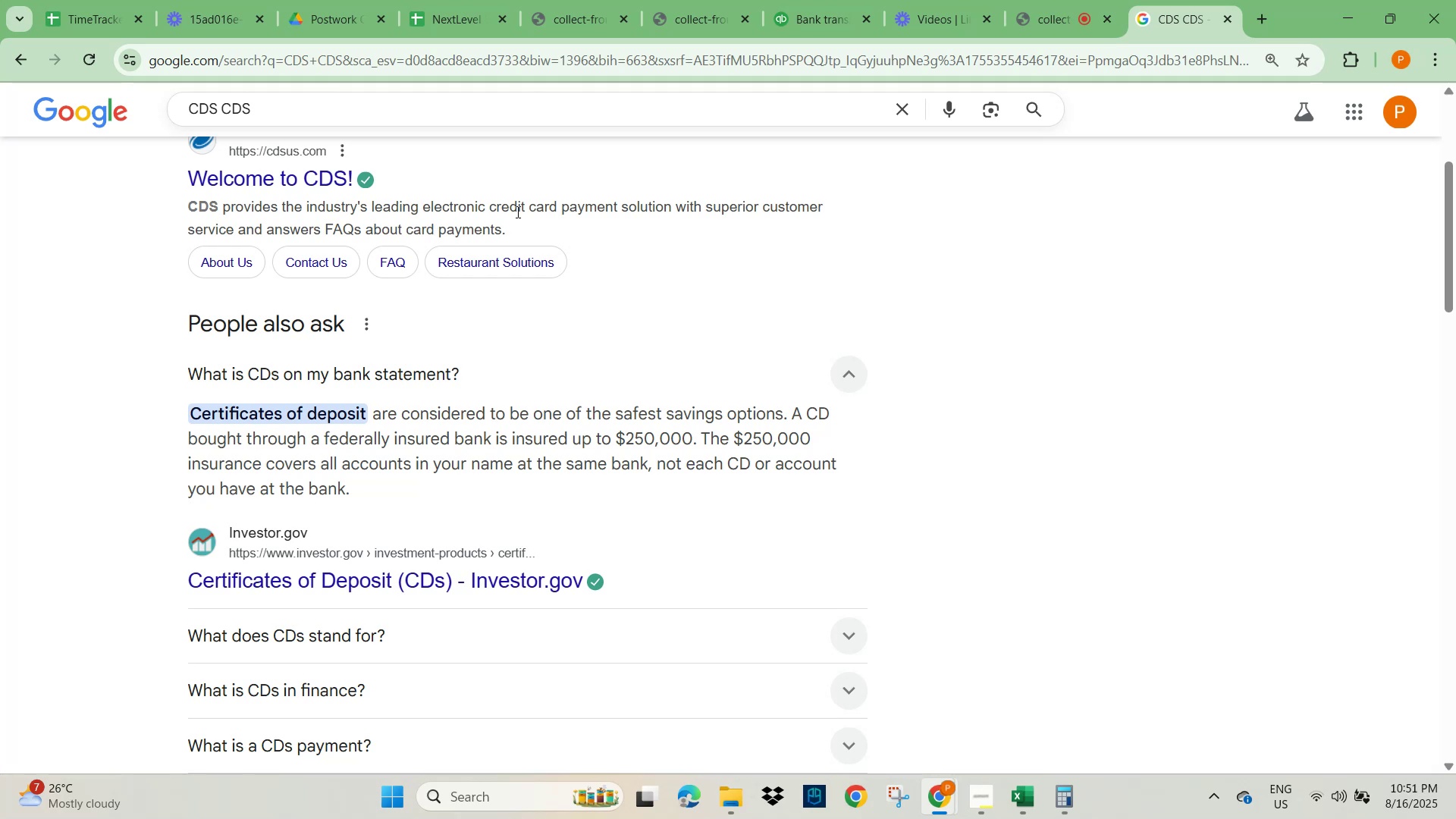 
wait(15.05)
 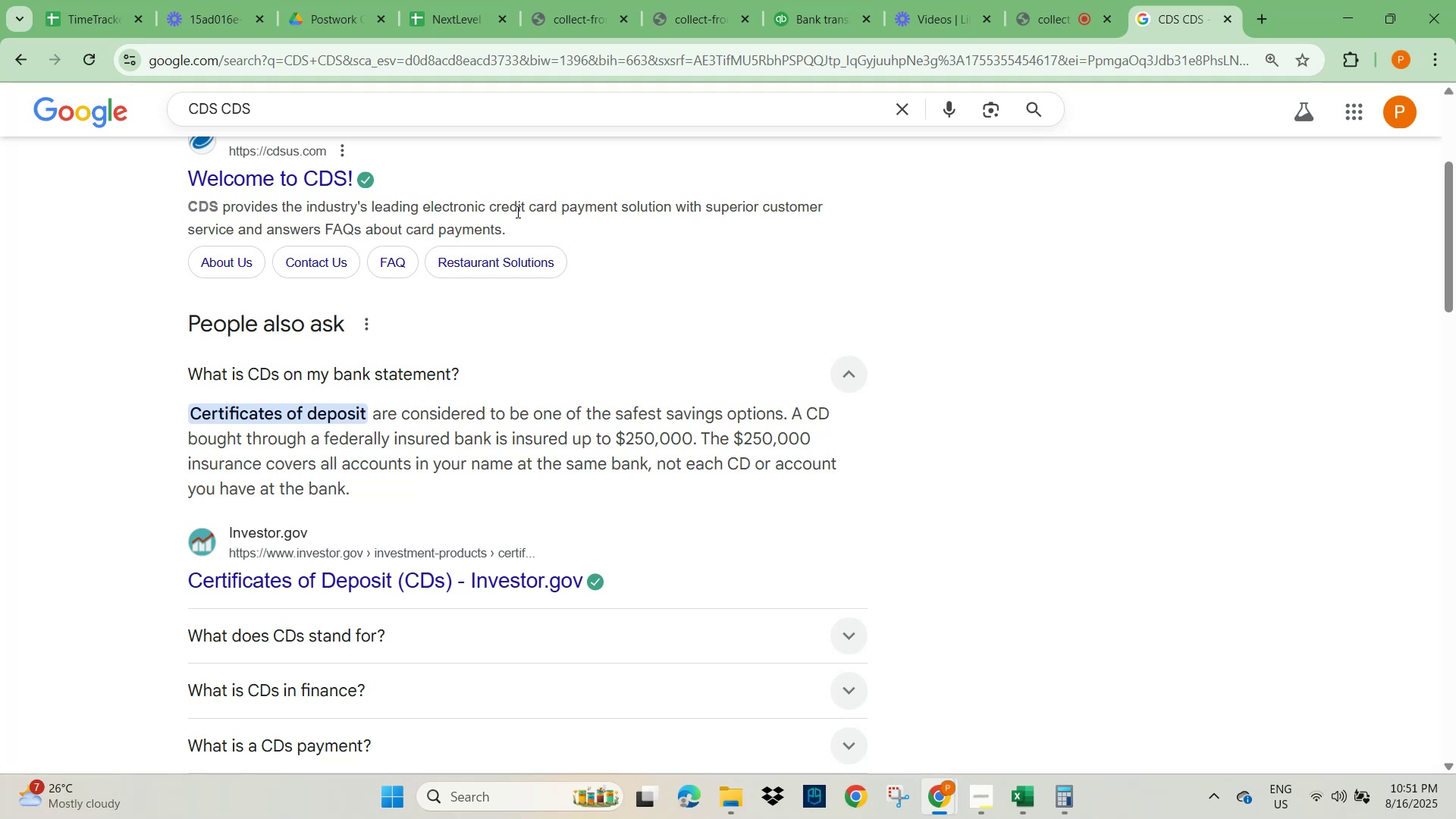 
left_click_drag(start_coordinate=[821, 14], to_coordinate=[821, 20])
 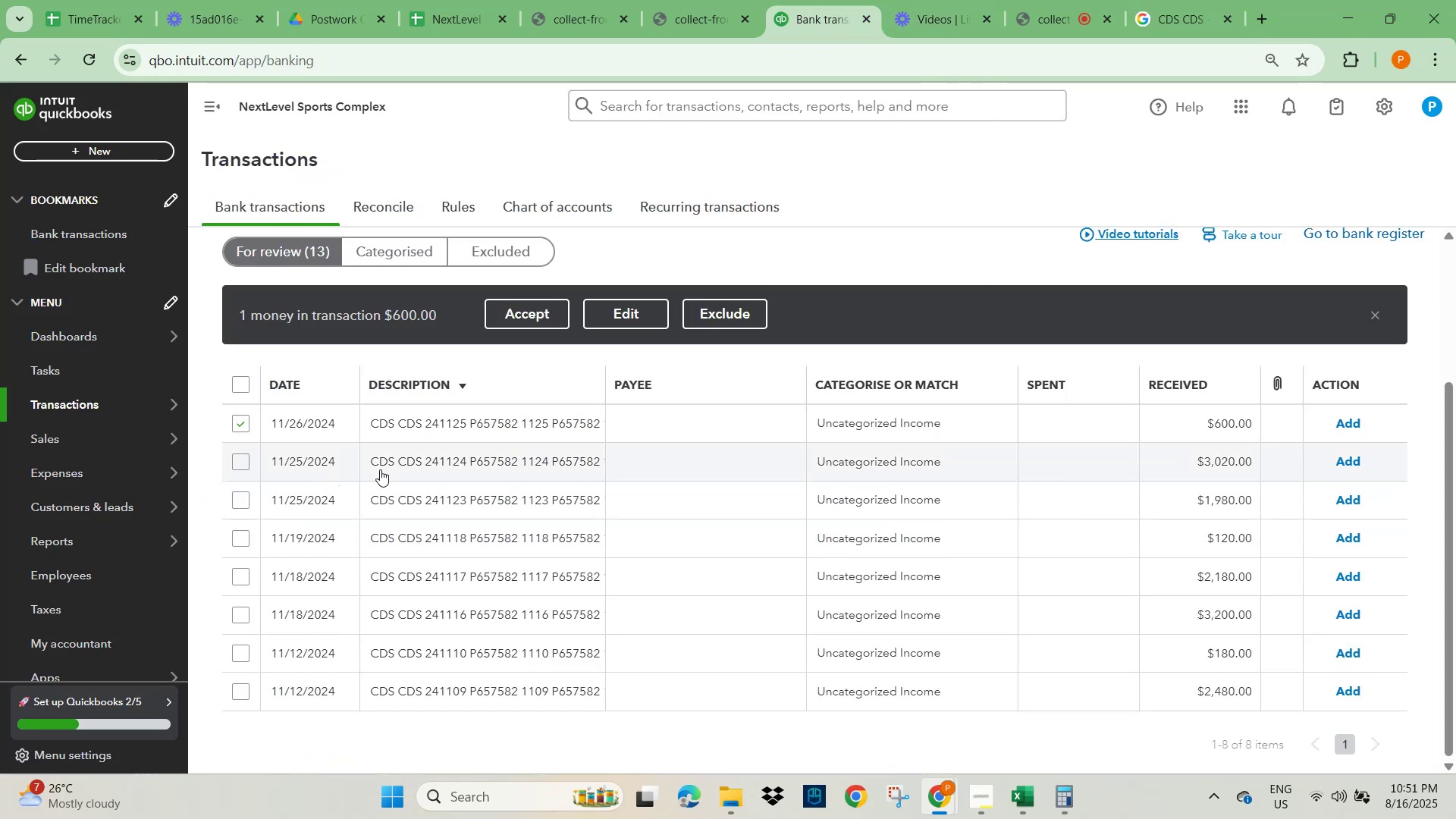 
left_click([482, 416])
 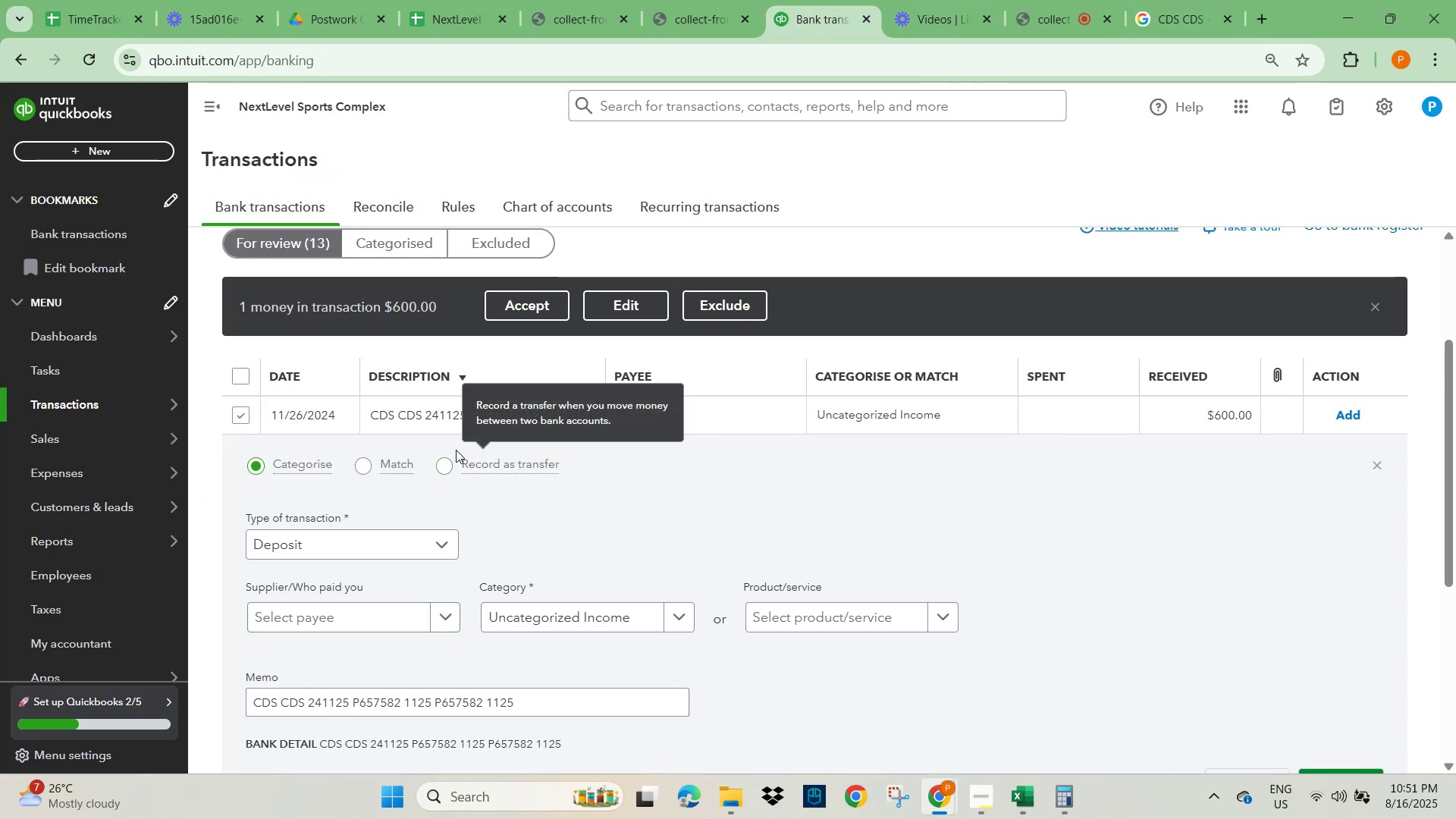 
scroll: coordinate [419, 639], scroll_direction: down, amount: 3.0
 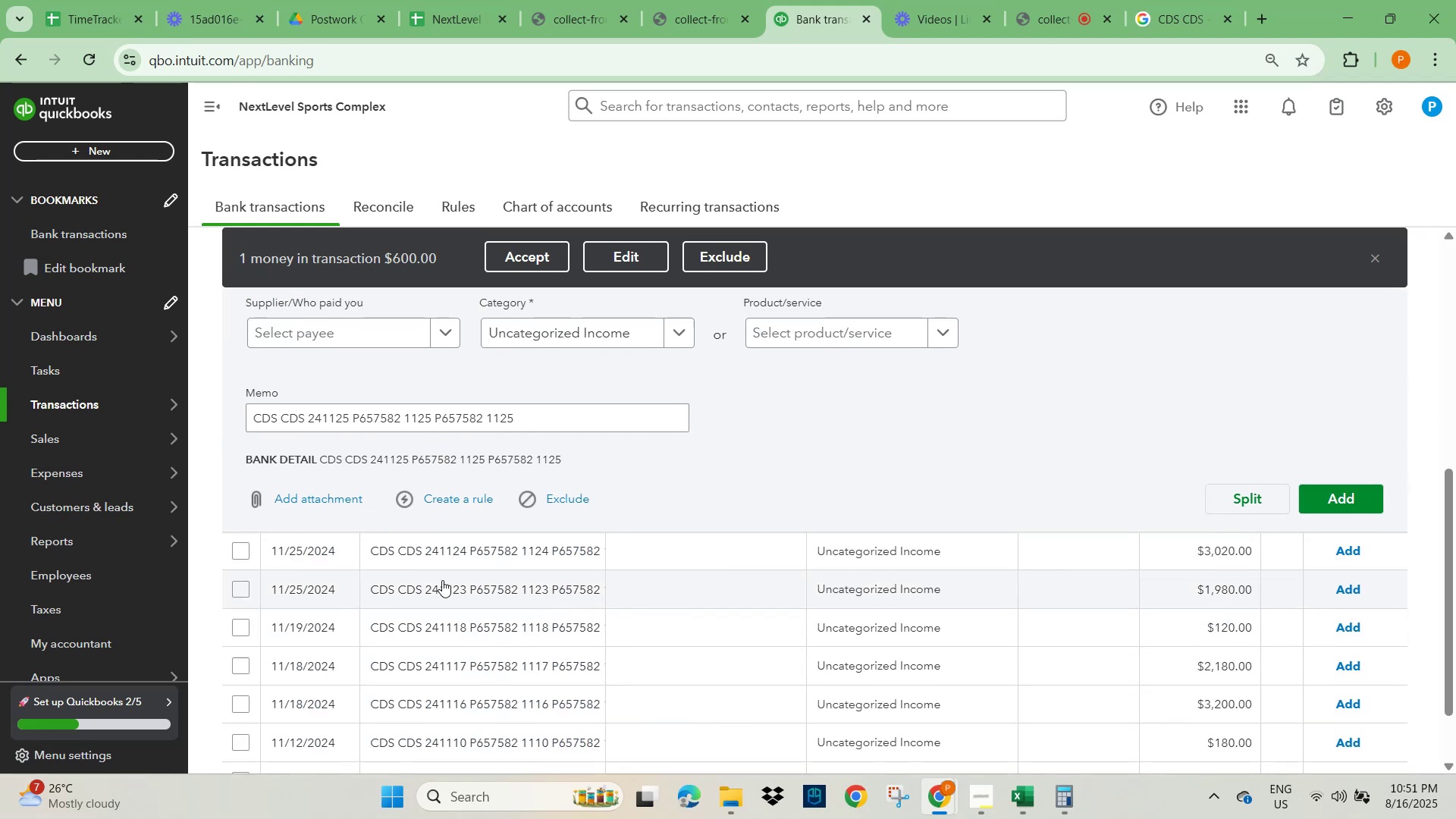 
left_click([452, 554])
 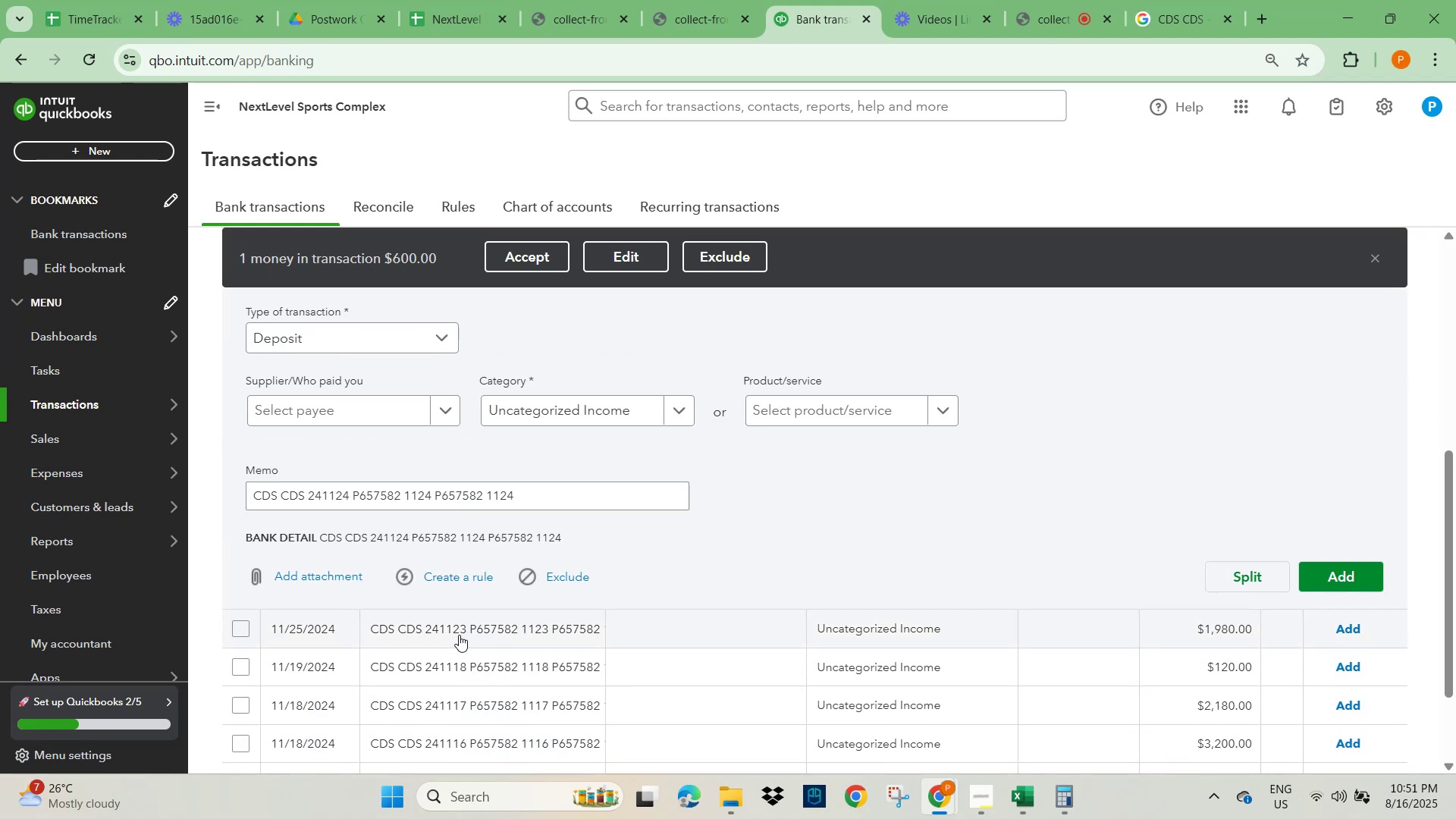 
left_click([459, 639])
 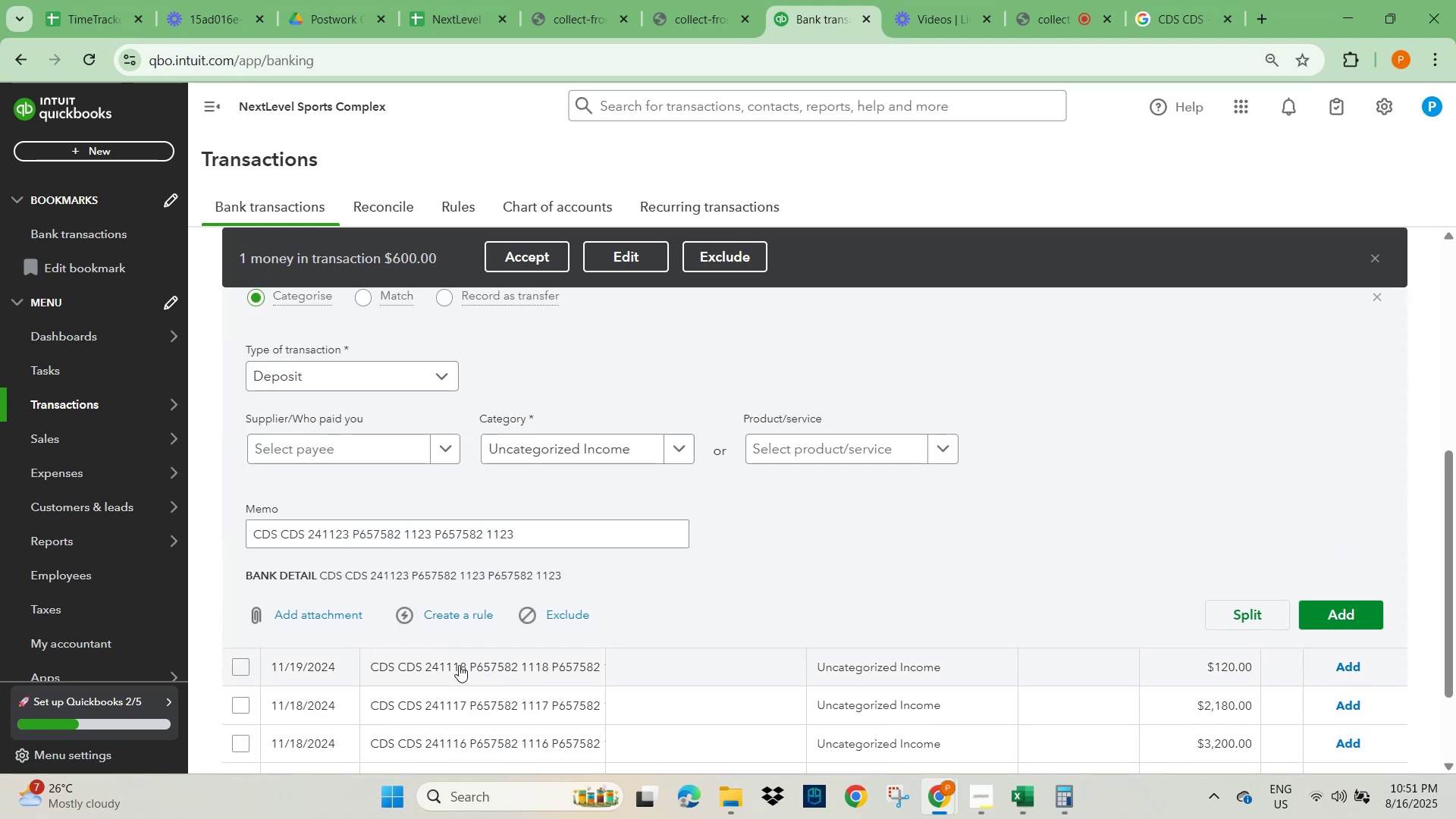 
left_click([459, 665])
 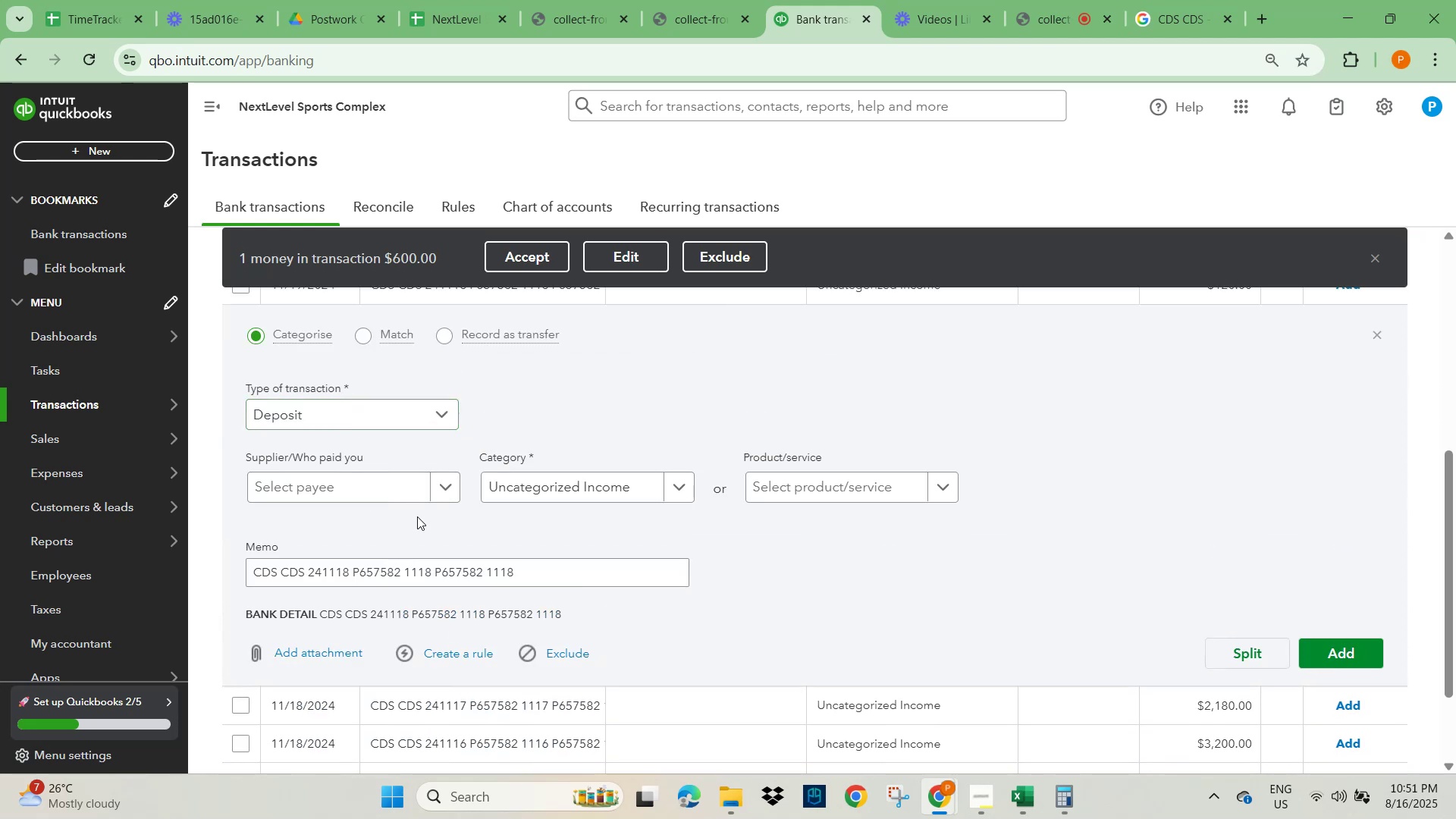 
left_click([388, 488])
 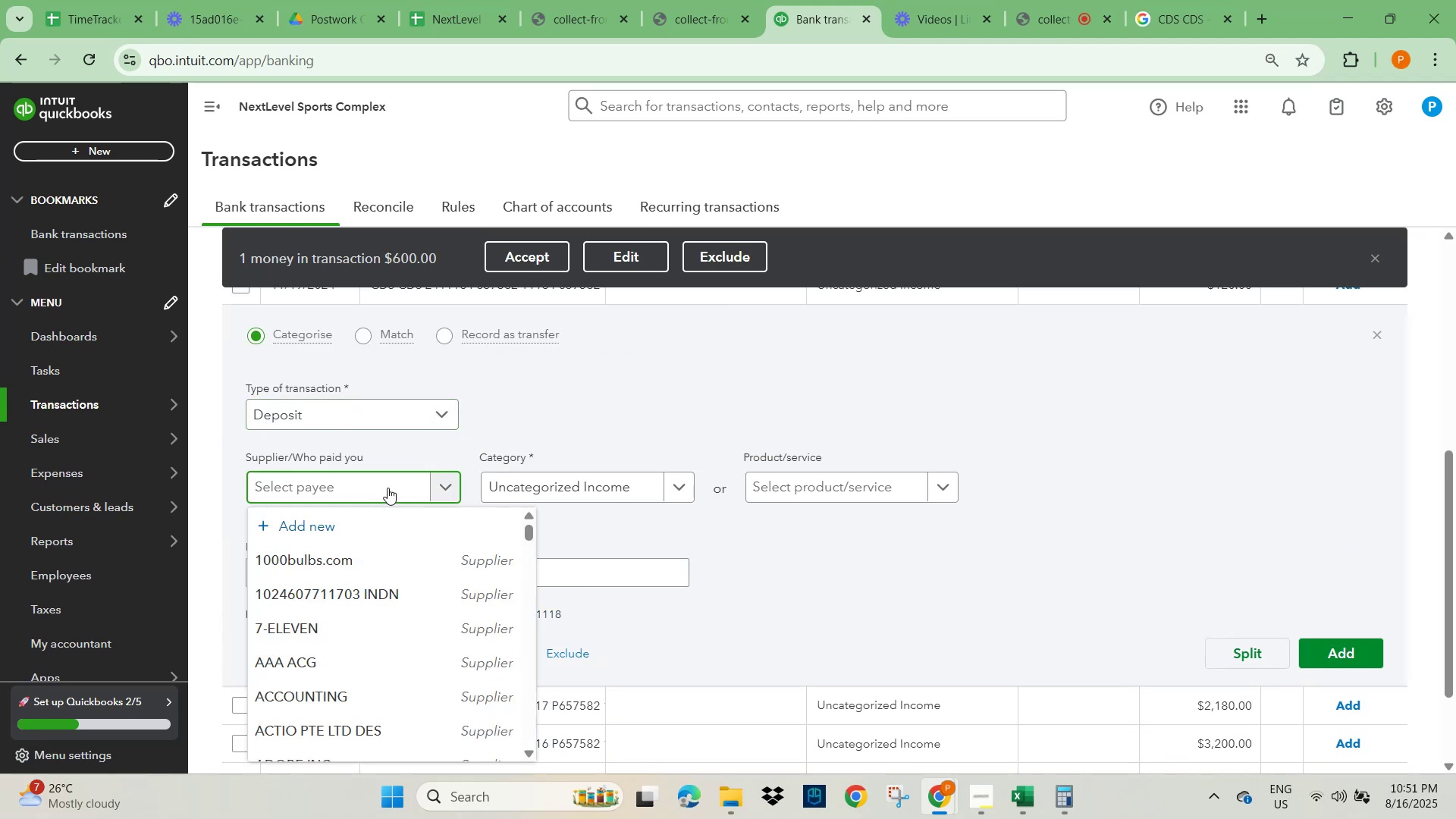 
type(C)
key(Backspace)
key(Backspace)
key(Backspace)
type(Cust)
 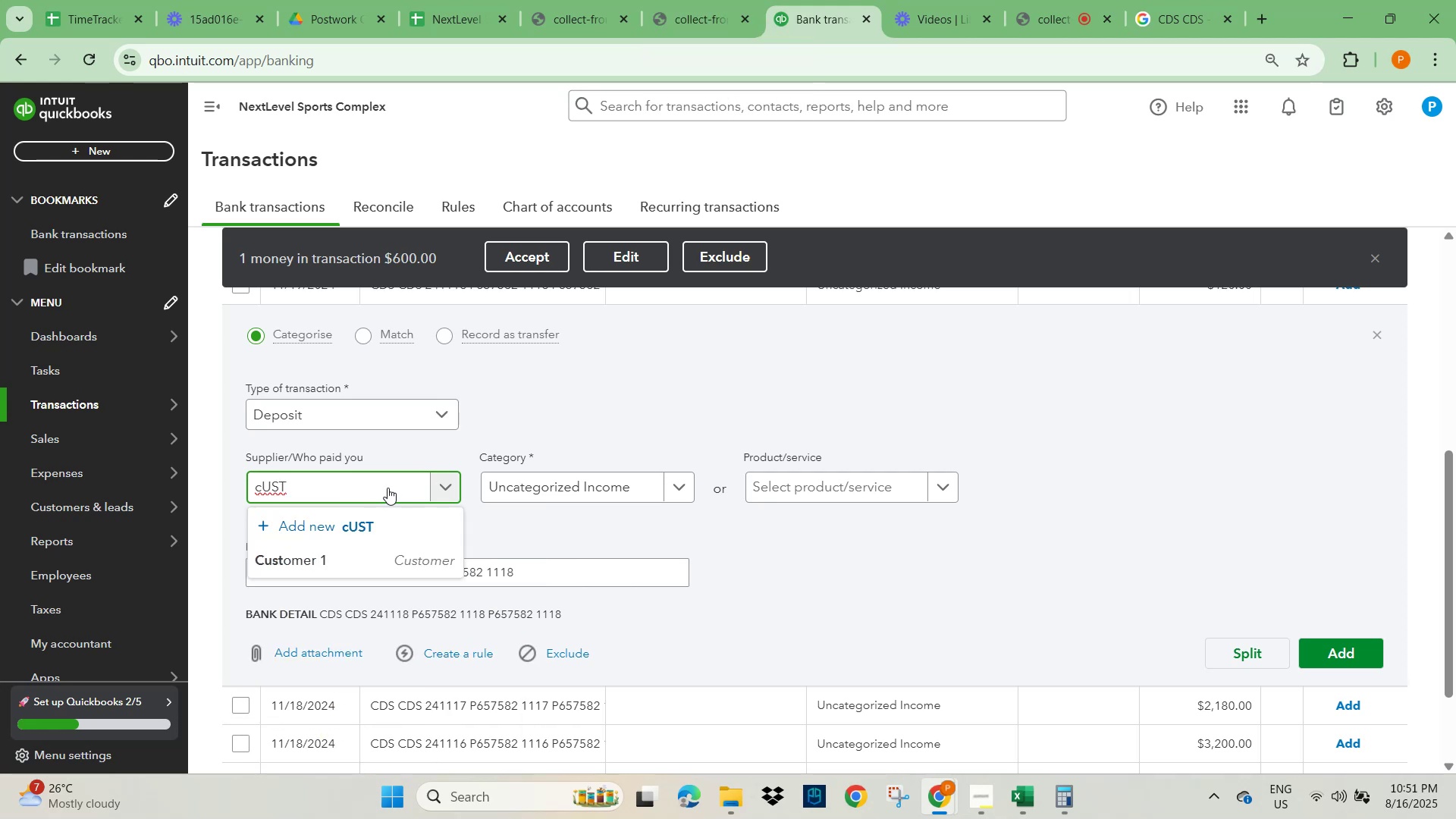 
hold_key(key=Backspace, duration=0.79)
 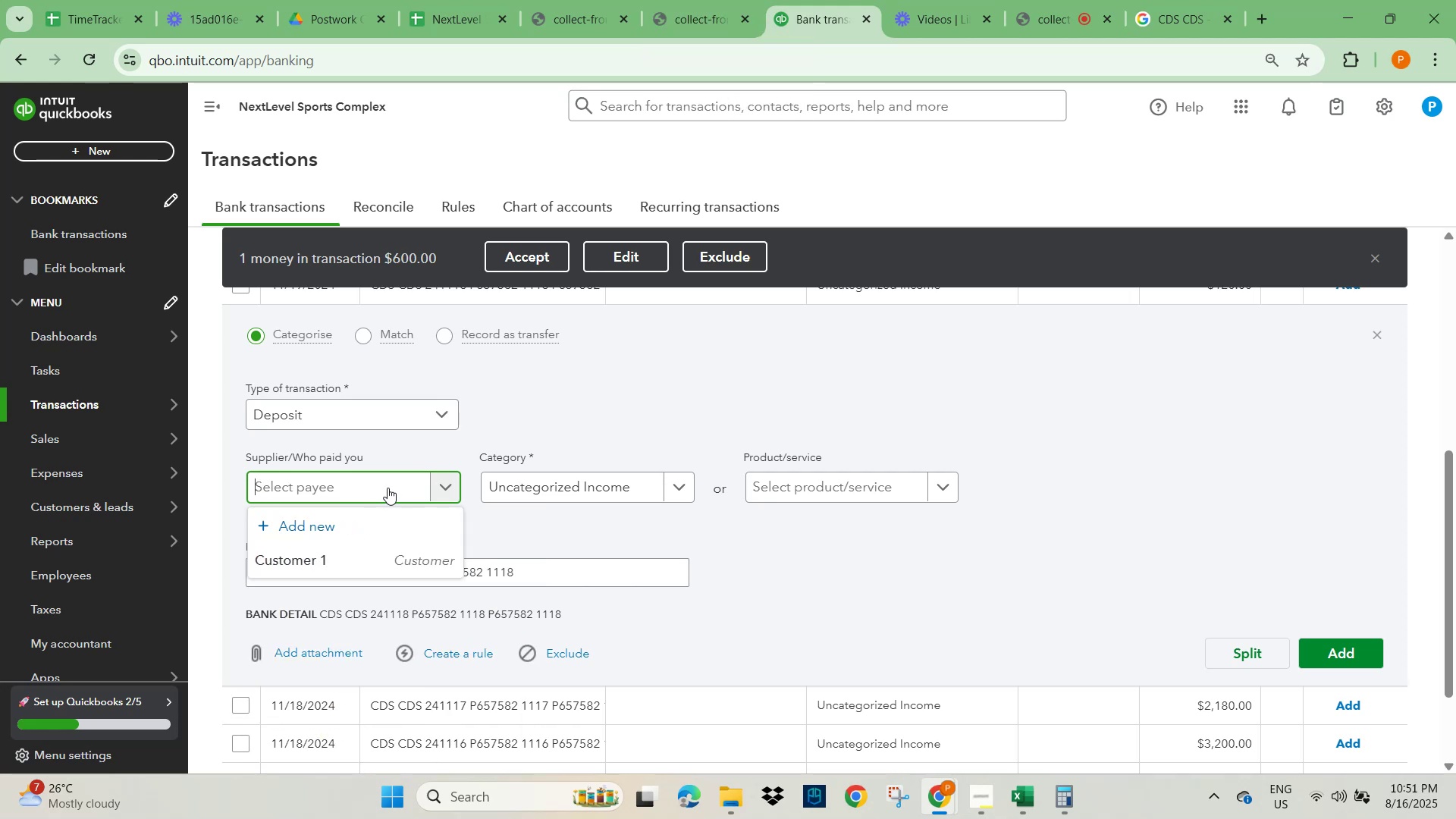 
type(C)
key(Backspace)
type(Customercustomer )
key(Backspace)
type(-cds)
 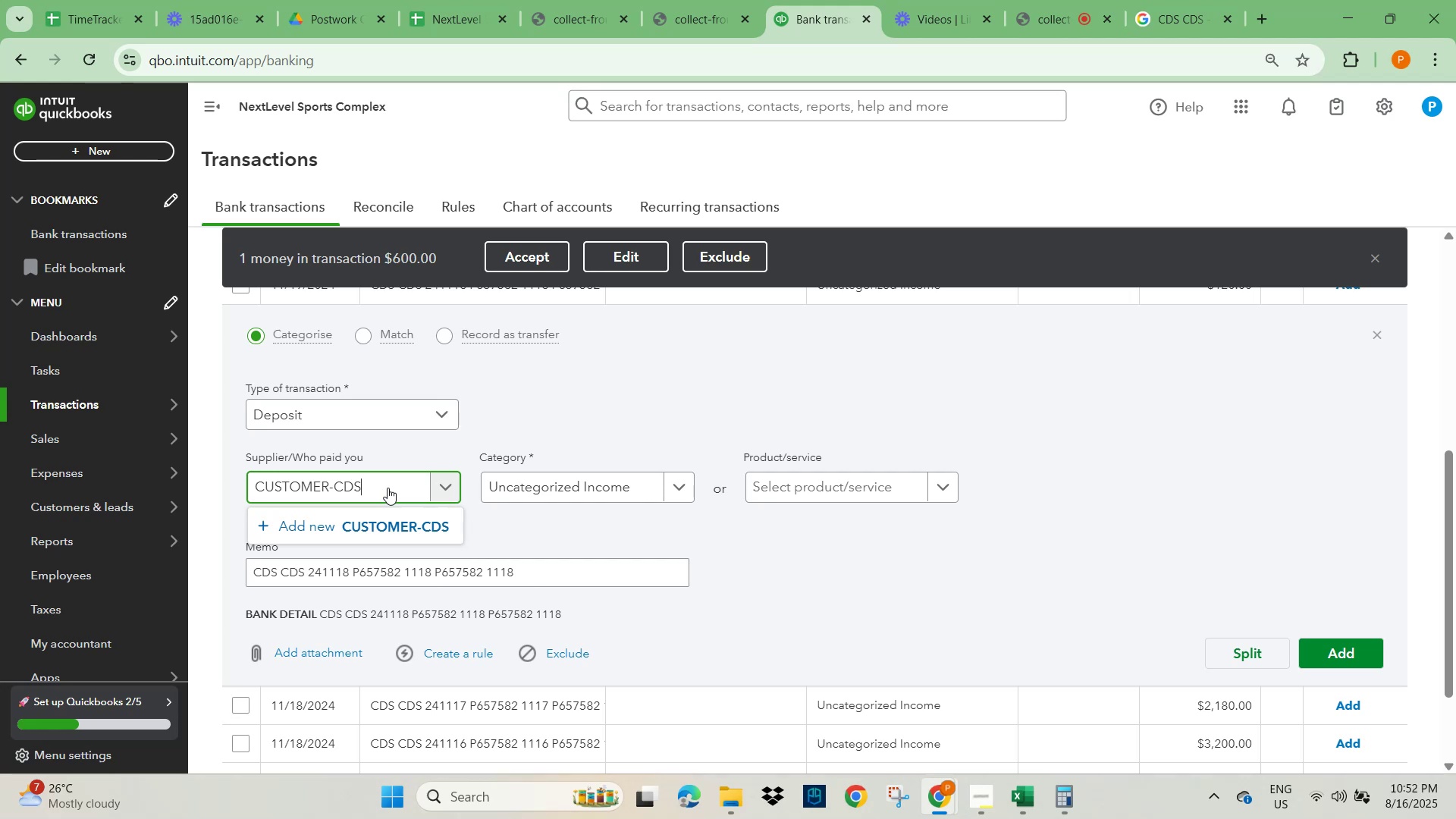 
left_click([1392, 742])
 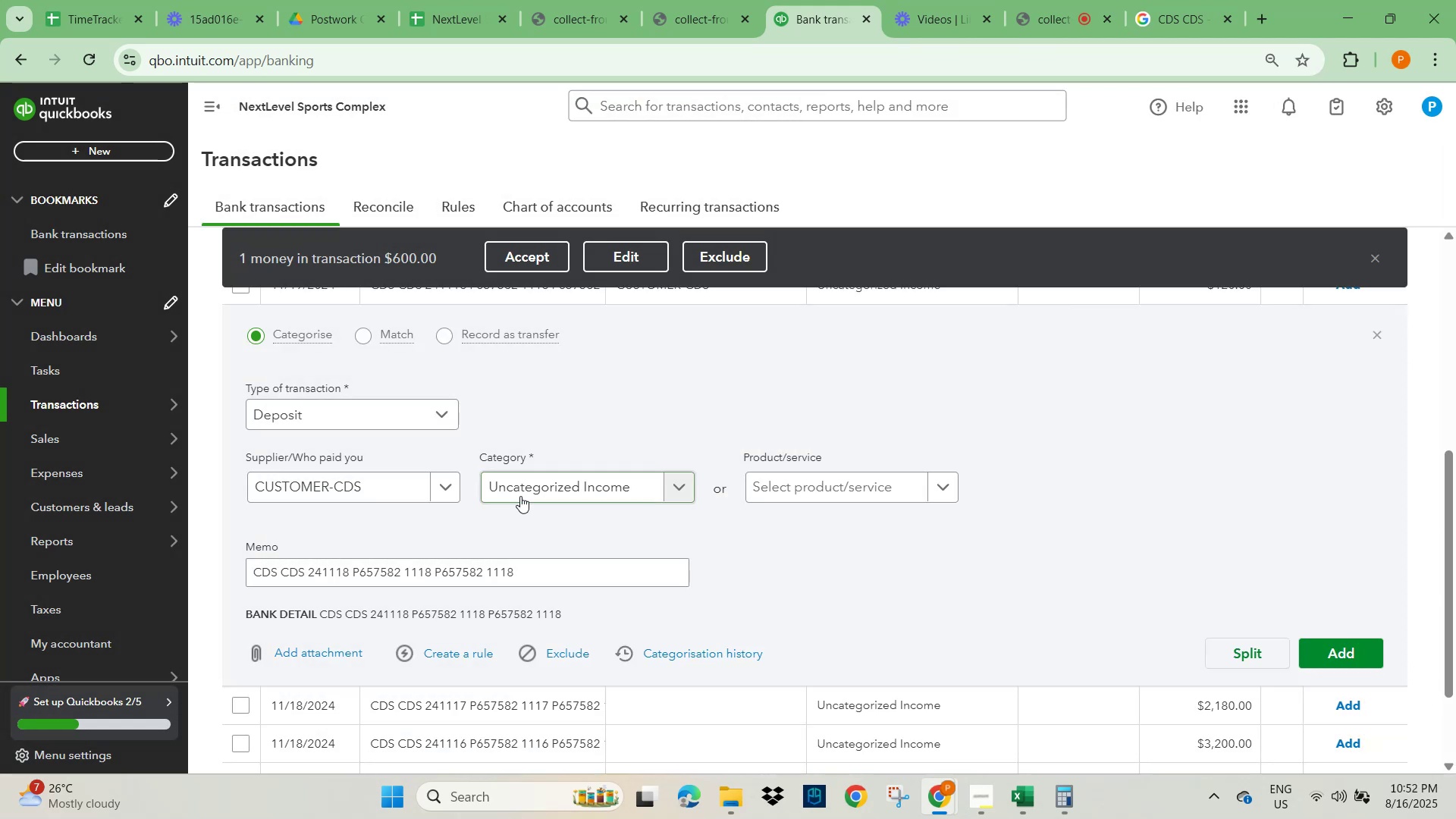 
left_click([523, 491])
 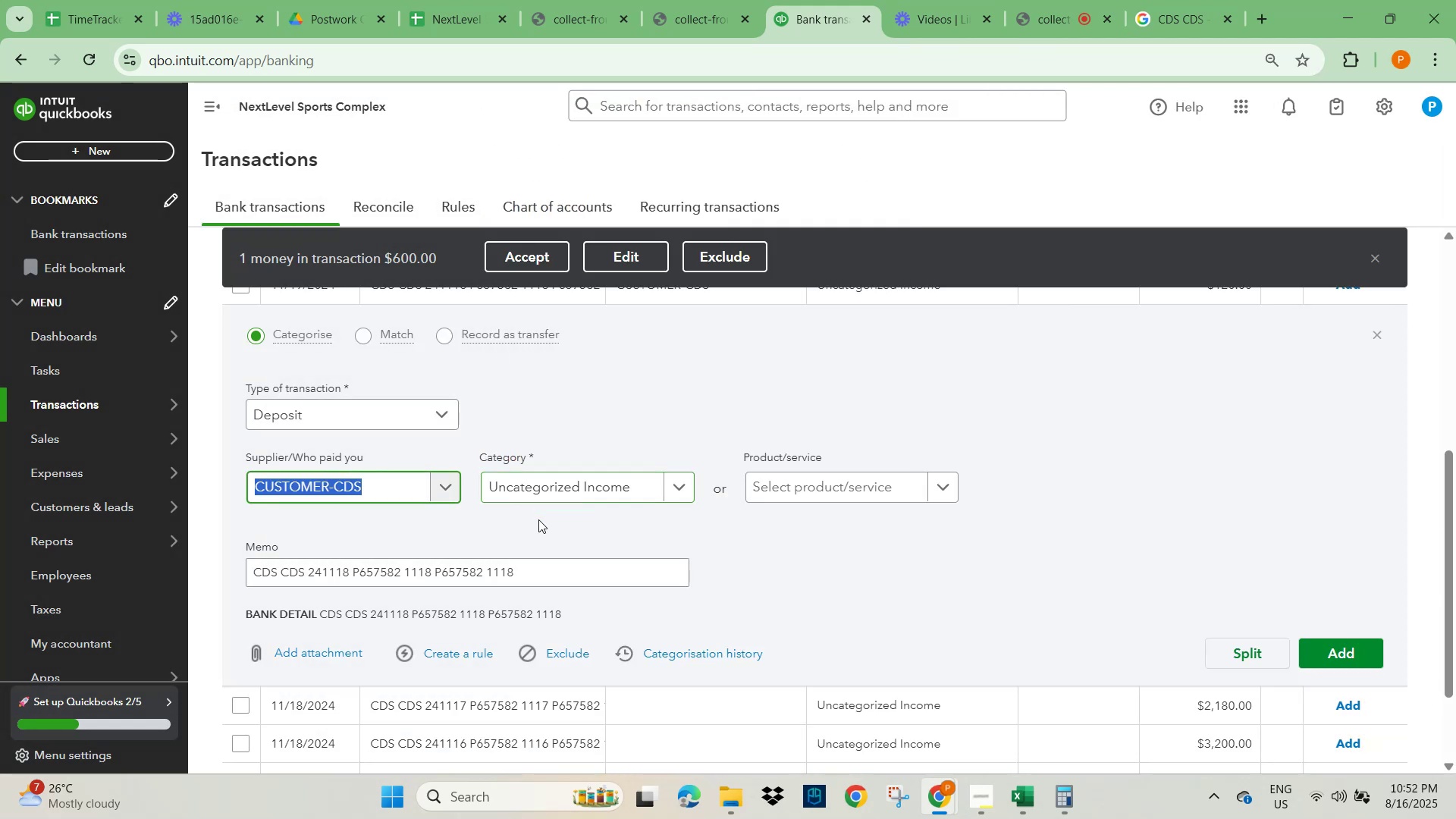 
left_click([533, 480])
 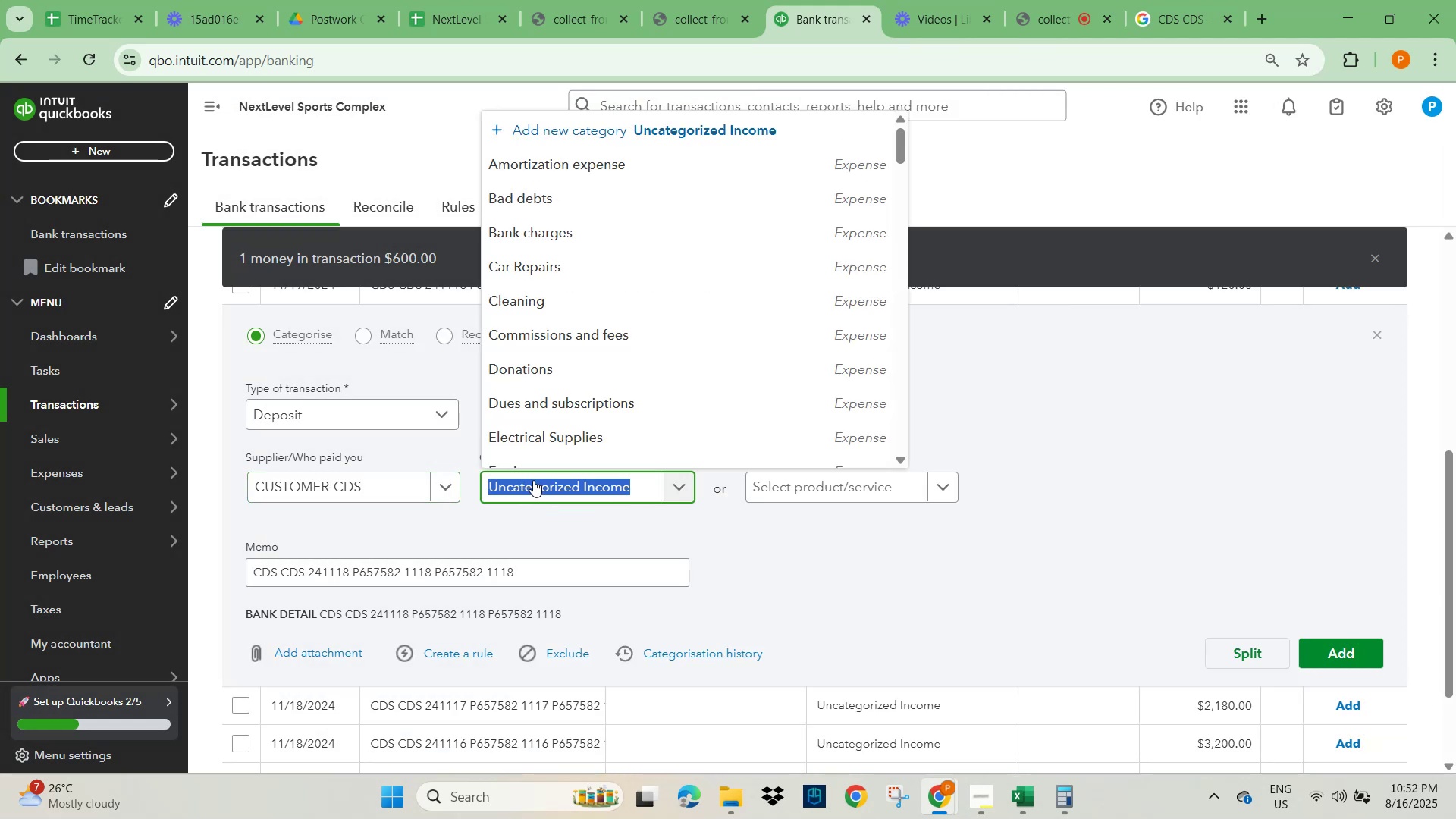 
type(gym)
 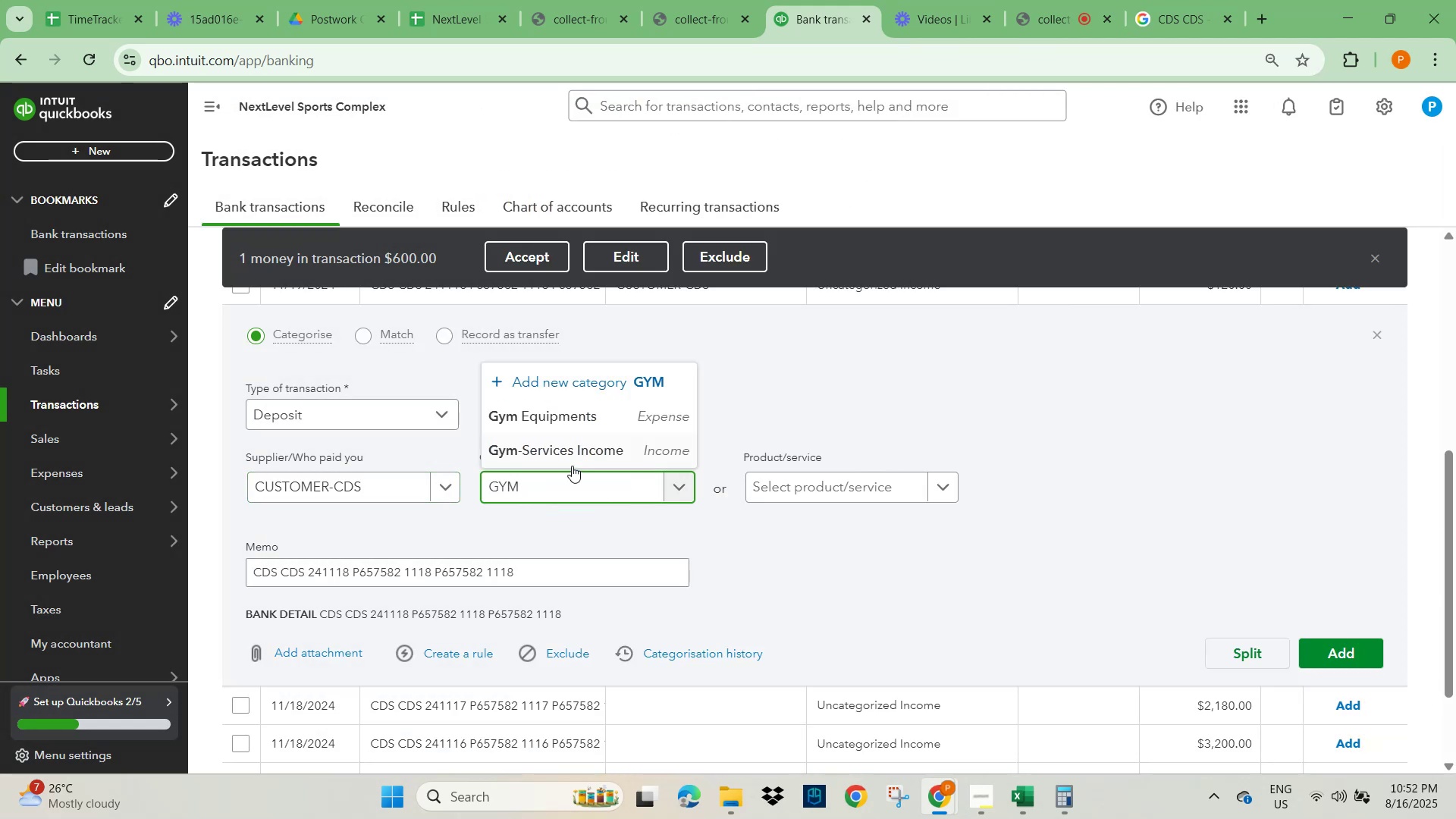 
left_click([573, 453])
 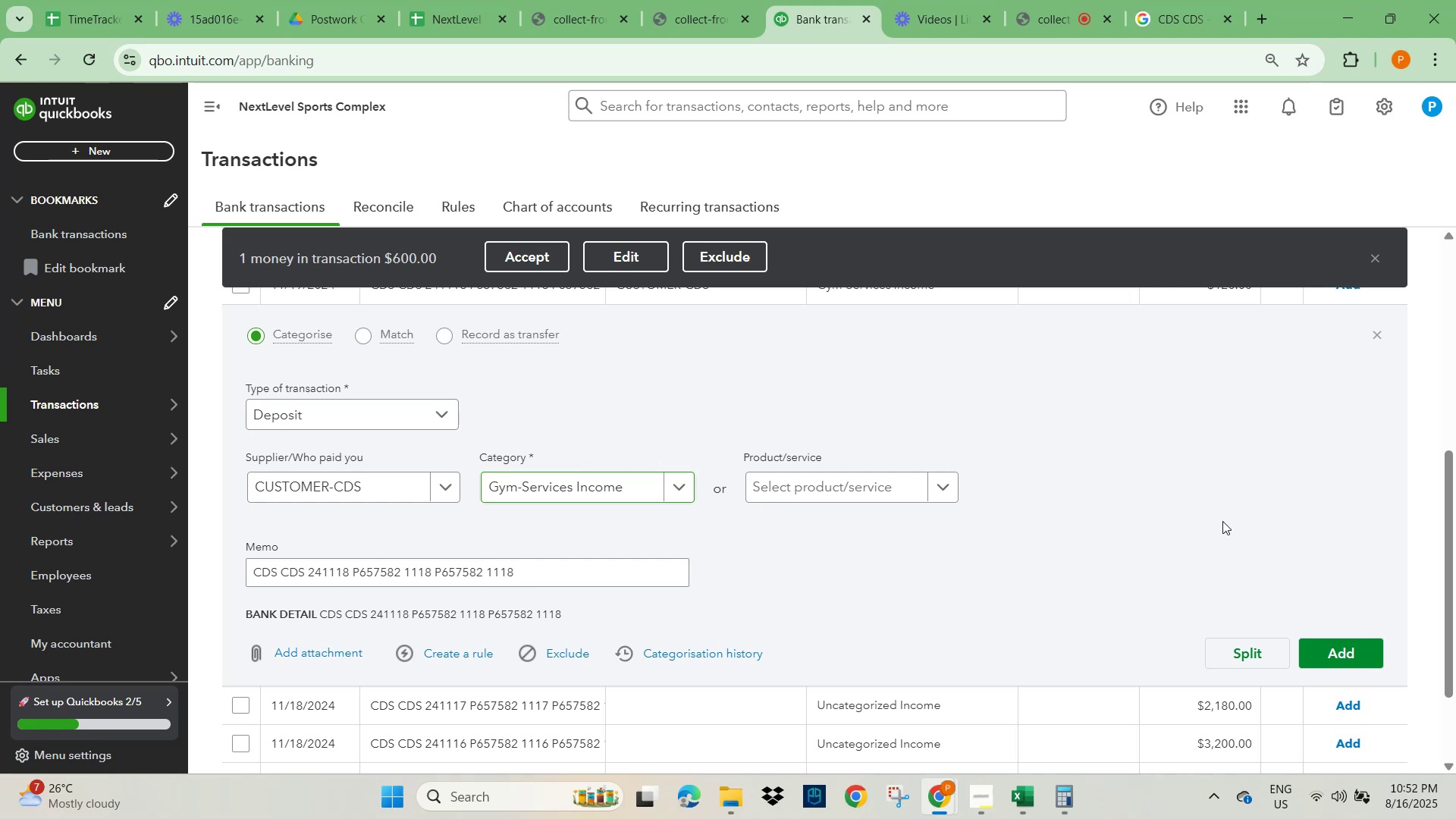 
scroll: coordinate [1212, 532], scroll_direction: down, amount: 3.0
 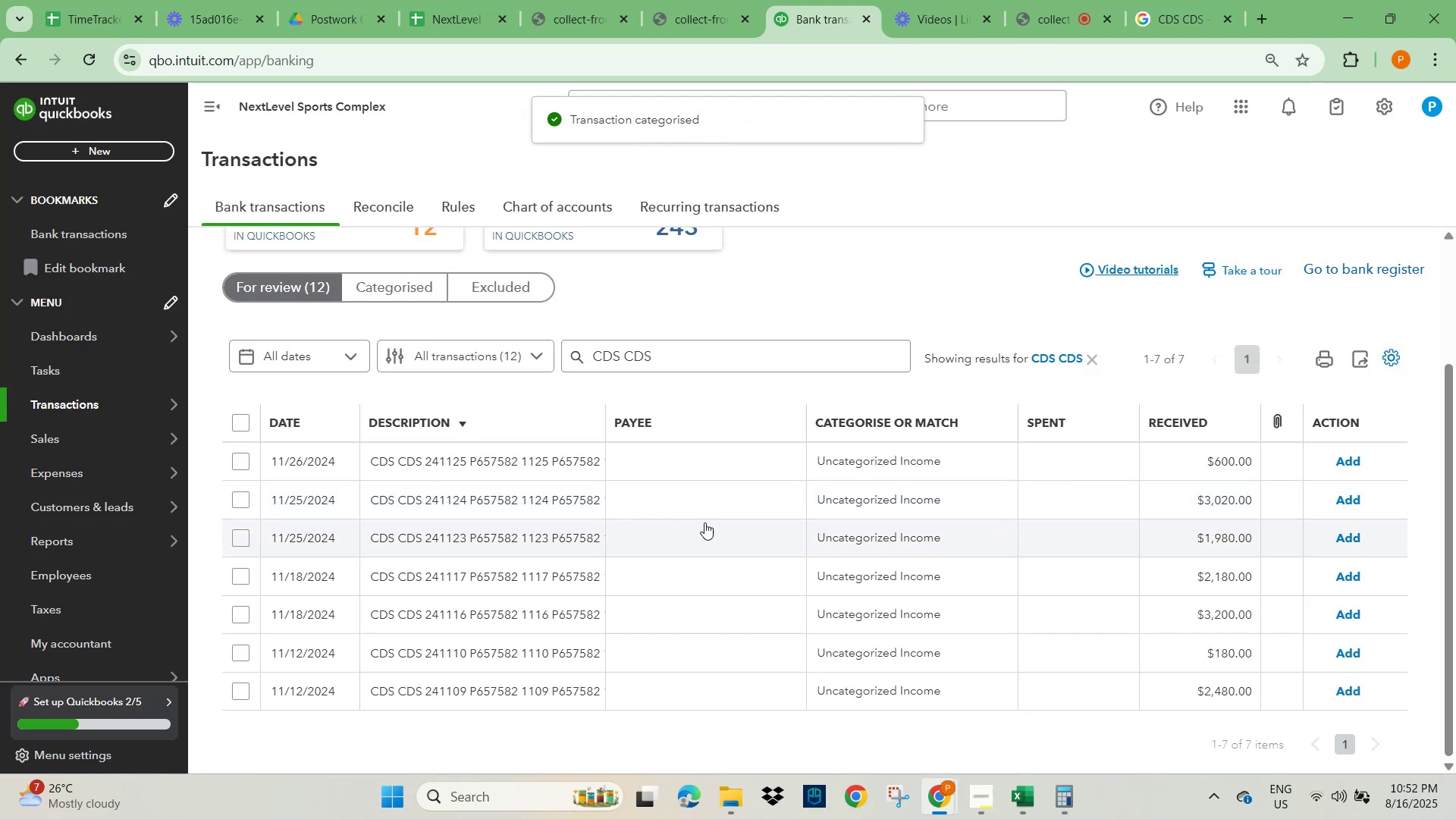 
wait(5.53)
 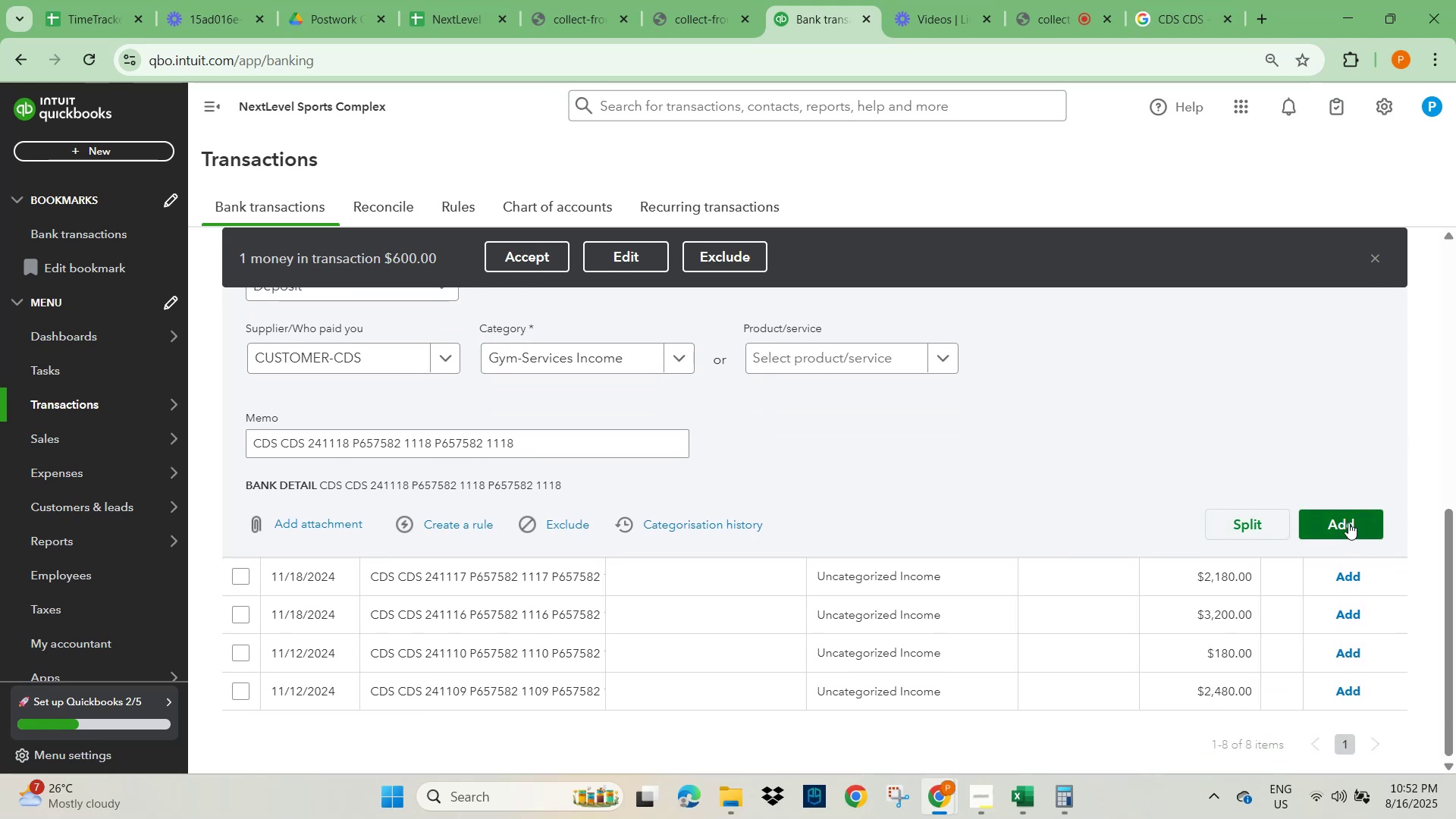 
left_click([442, 468])
 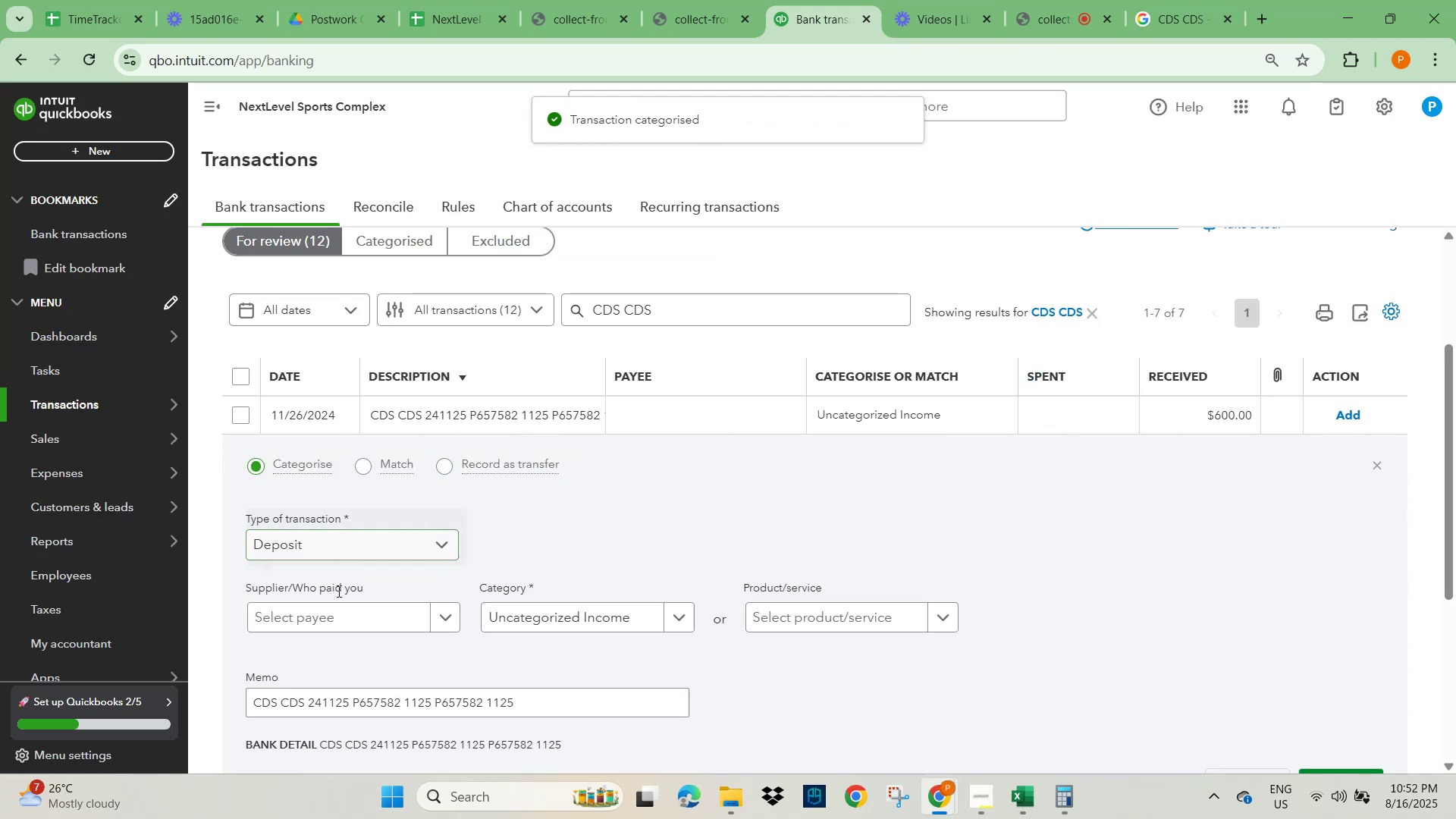 
left_click([326, 626])
 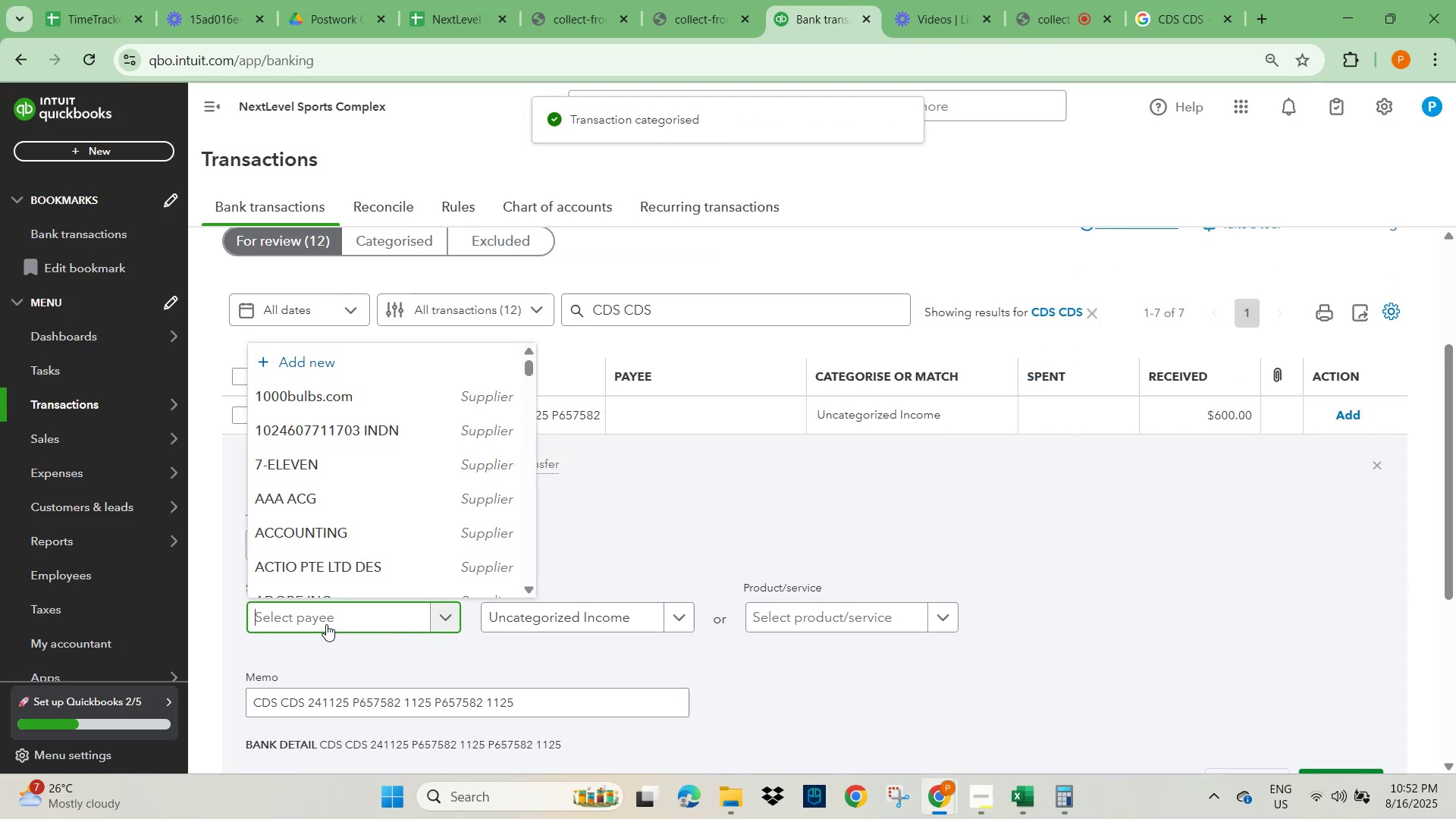 
type(cds)
 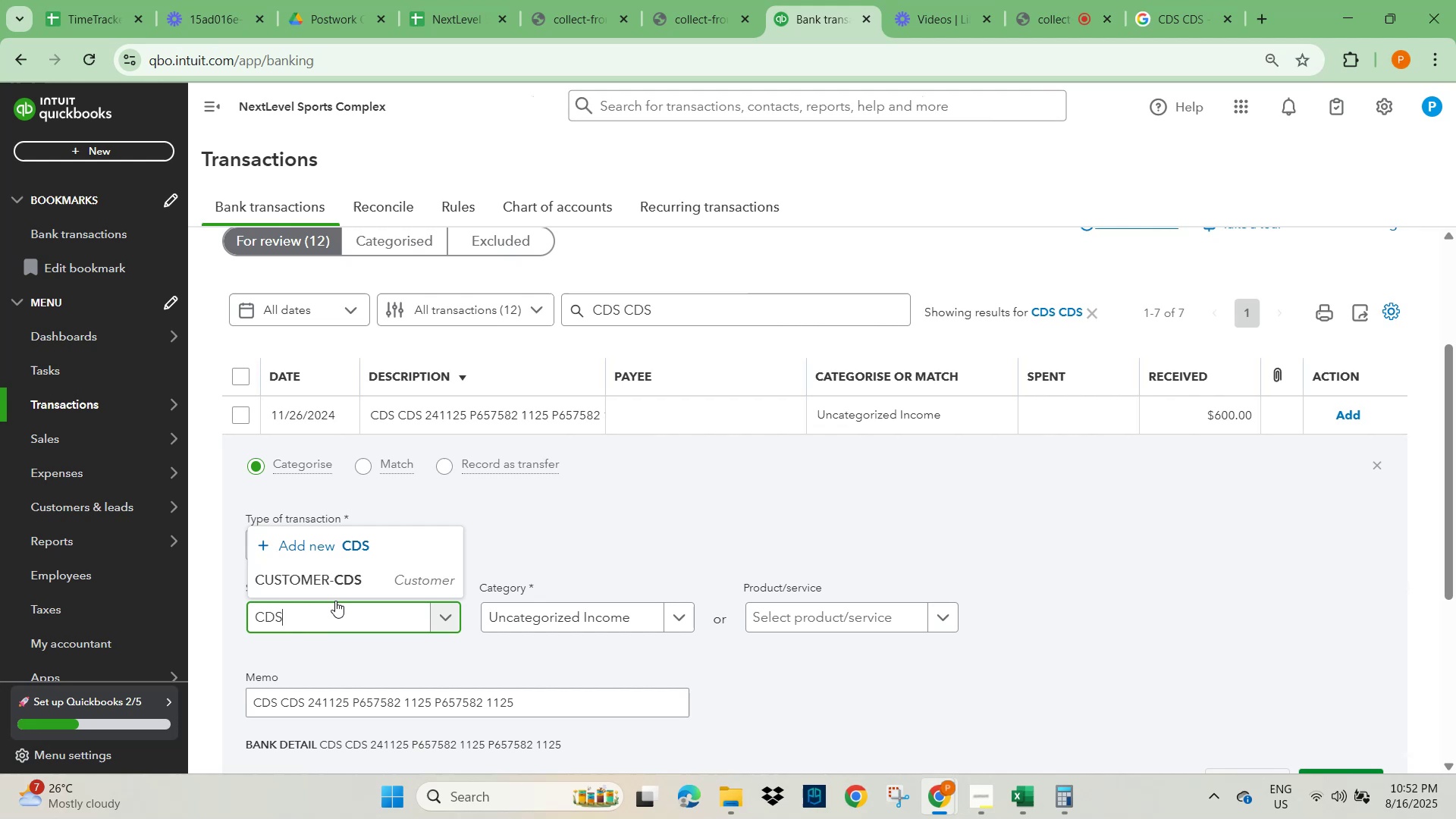 
left_click([342, 579])
 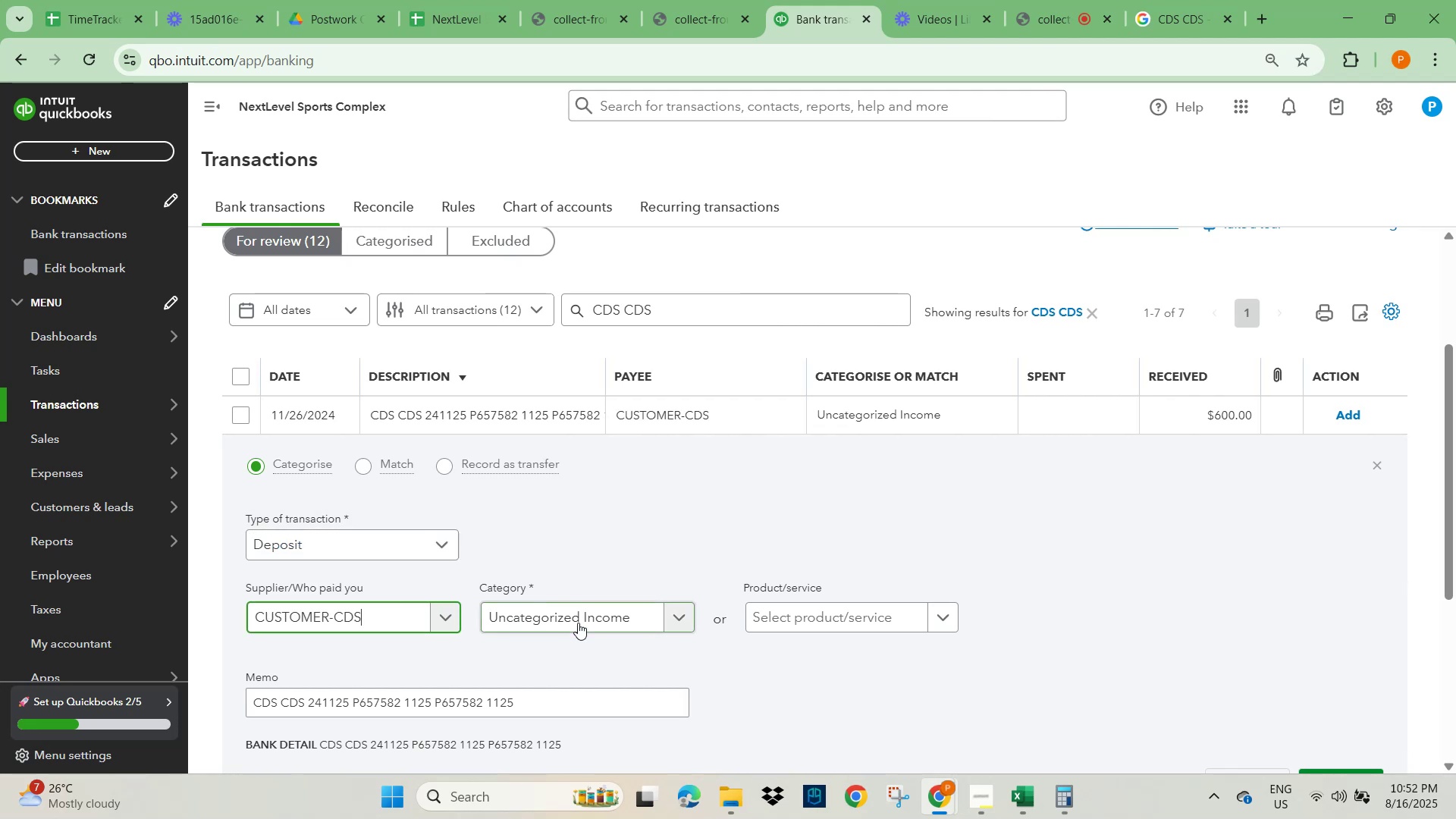 
left_click([578, 623])
 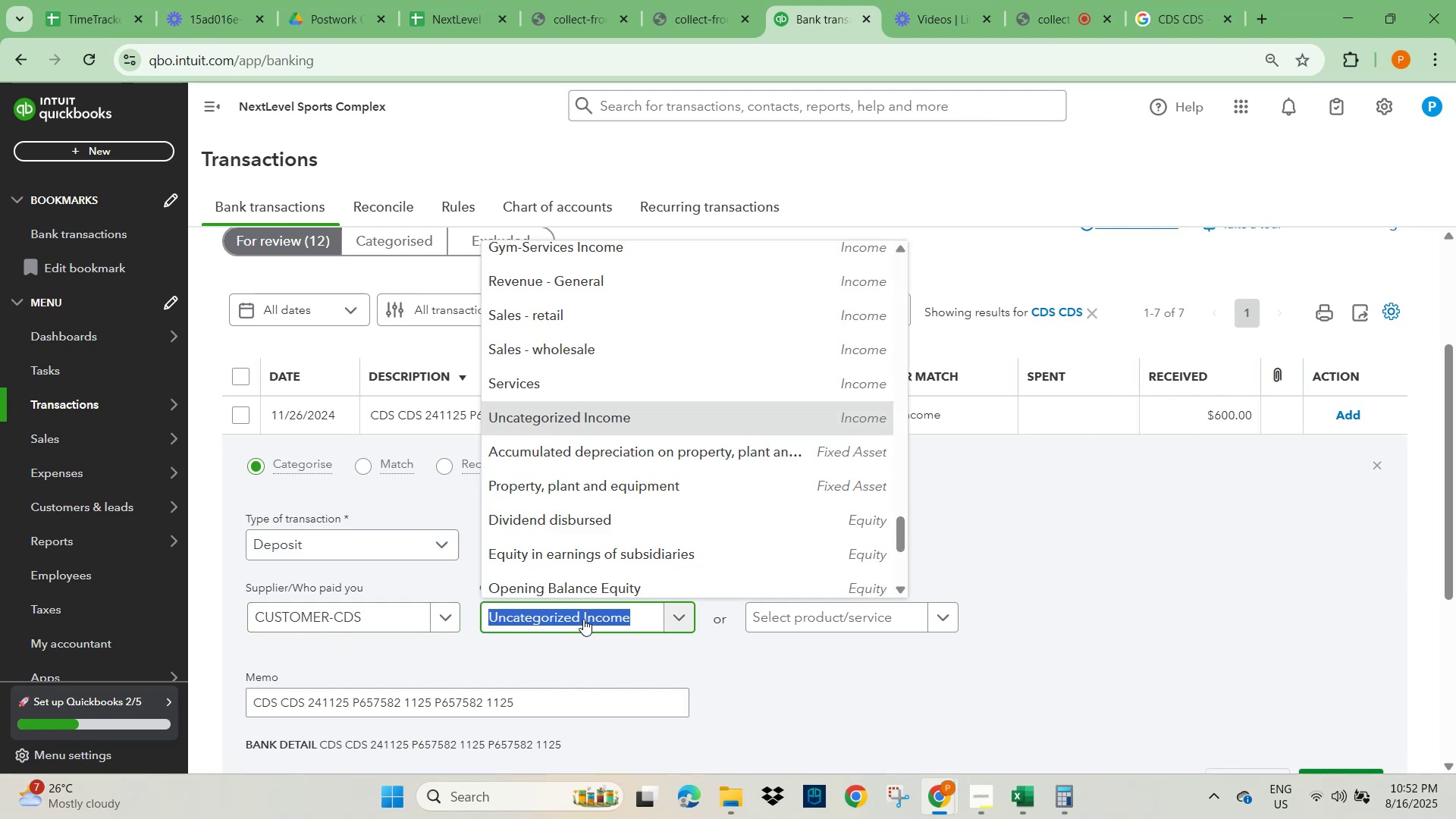 
type(gyms)
key(Backspace)
 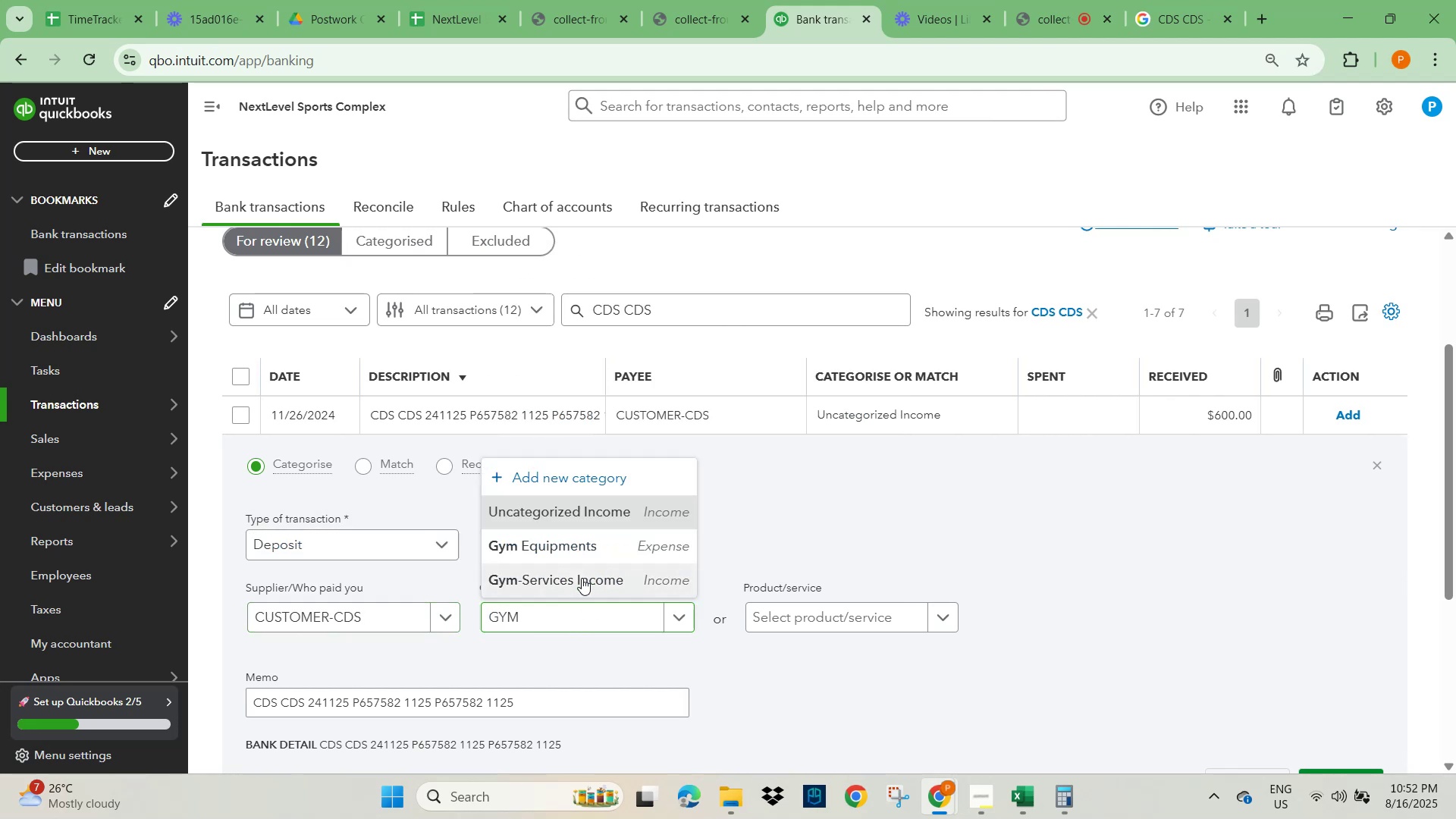 
double_click([1245, 598])
 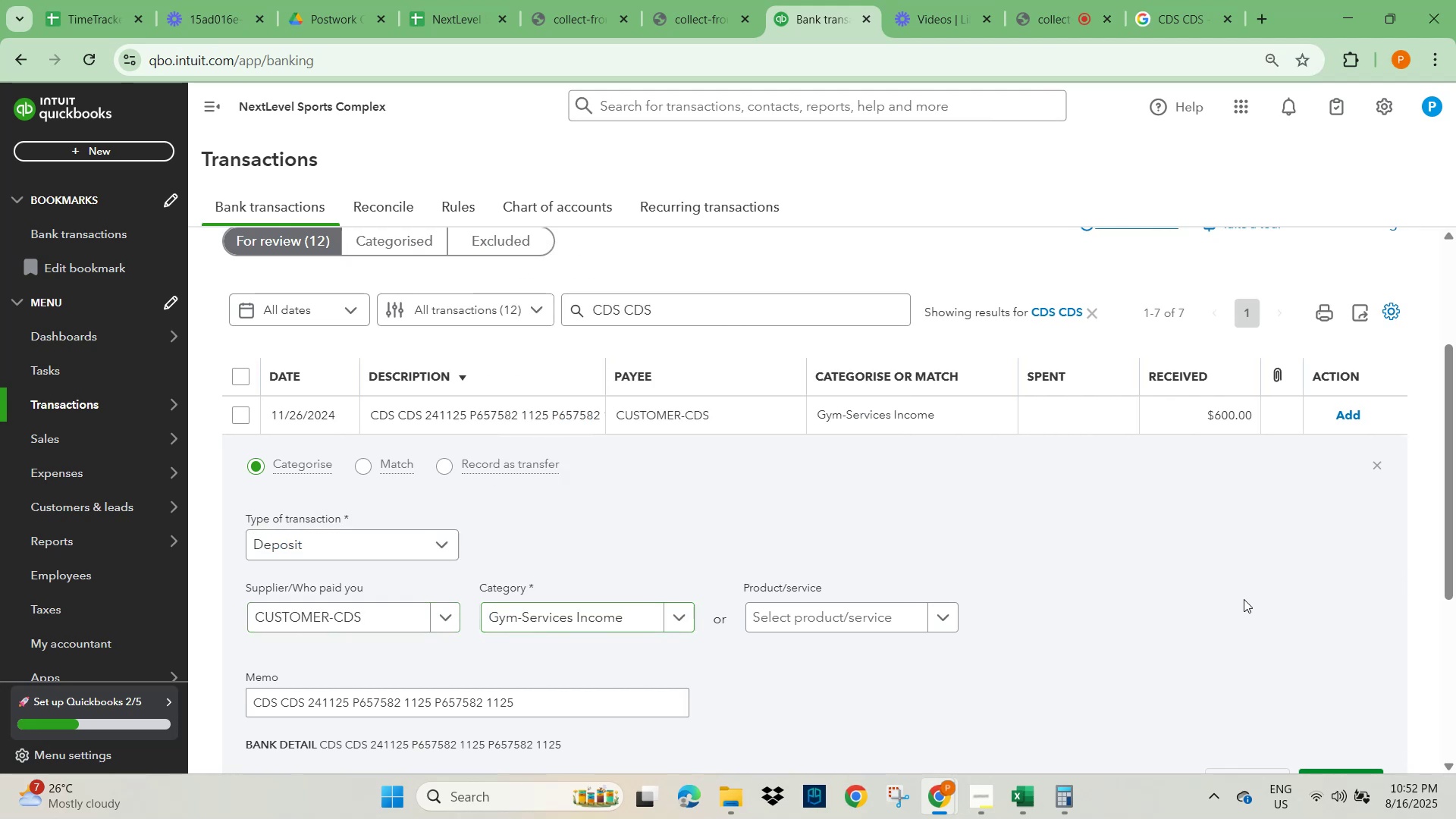 
scroll: coordinate [1231, 616], scroll_direction: down, amount: 3.0
 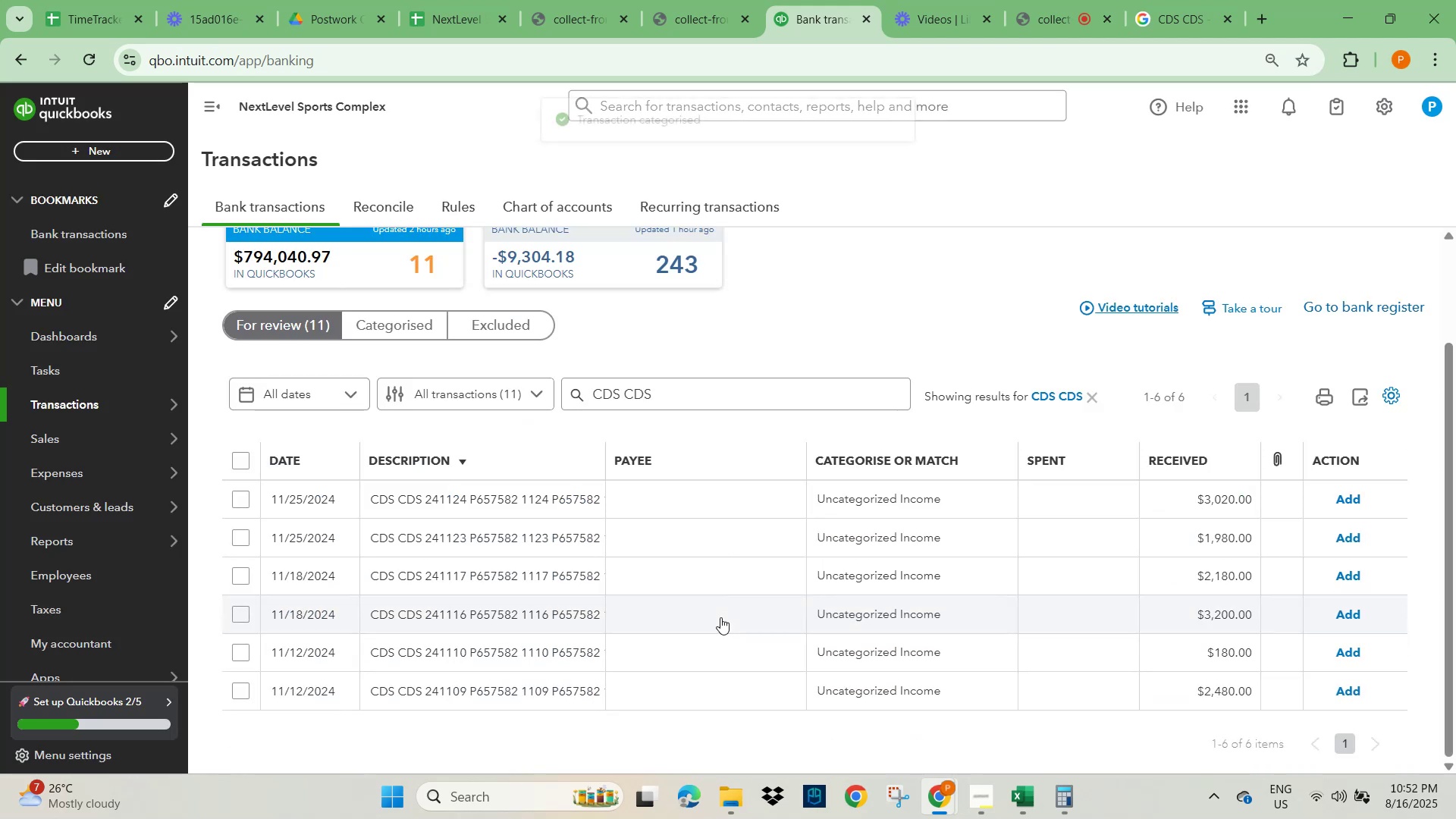 
left_click([528, 513])
 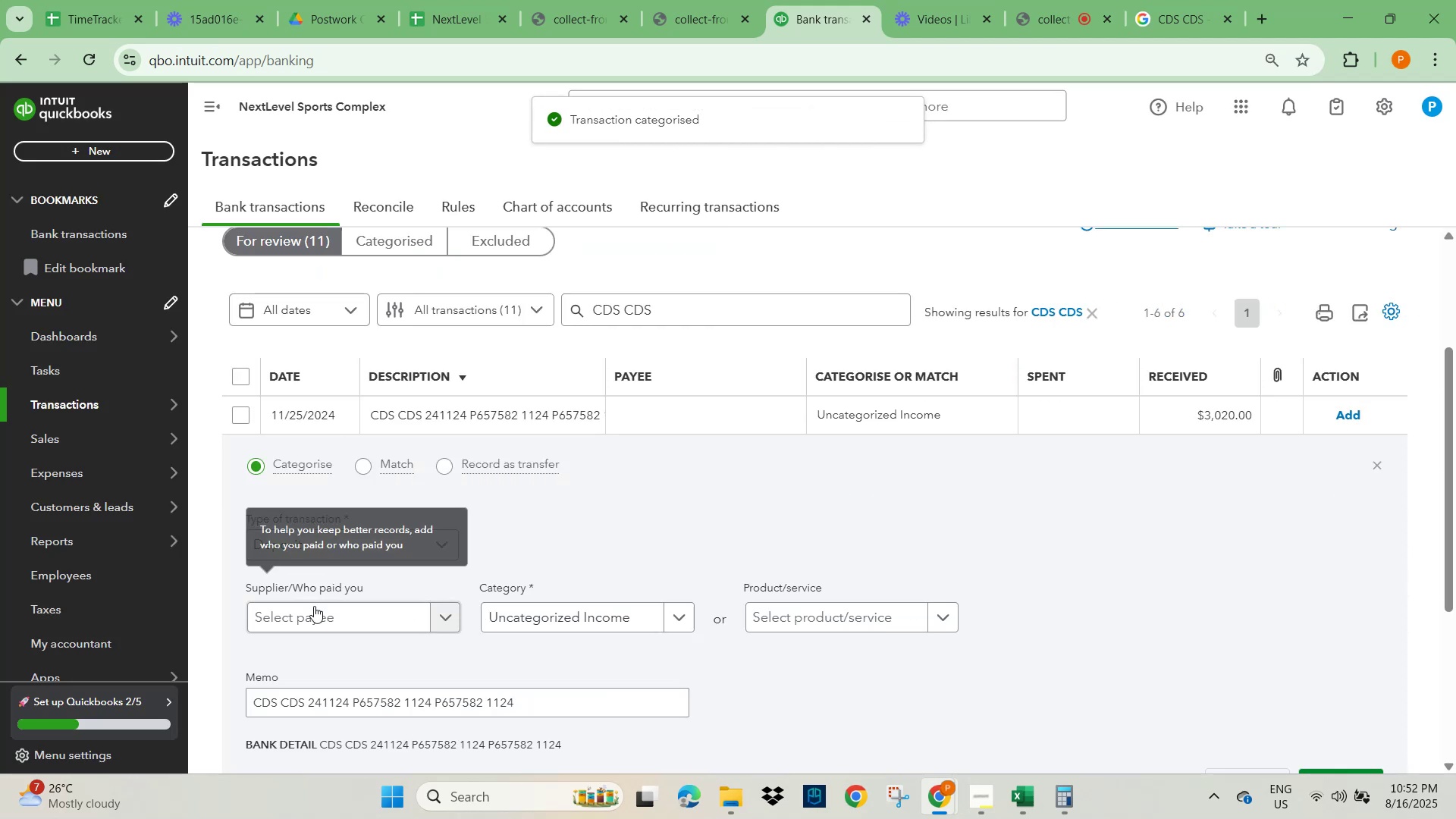 
left_click([301, 624])
 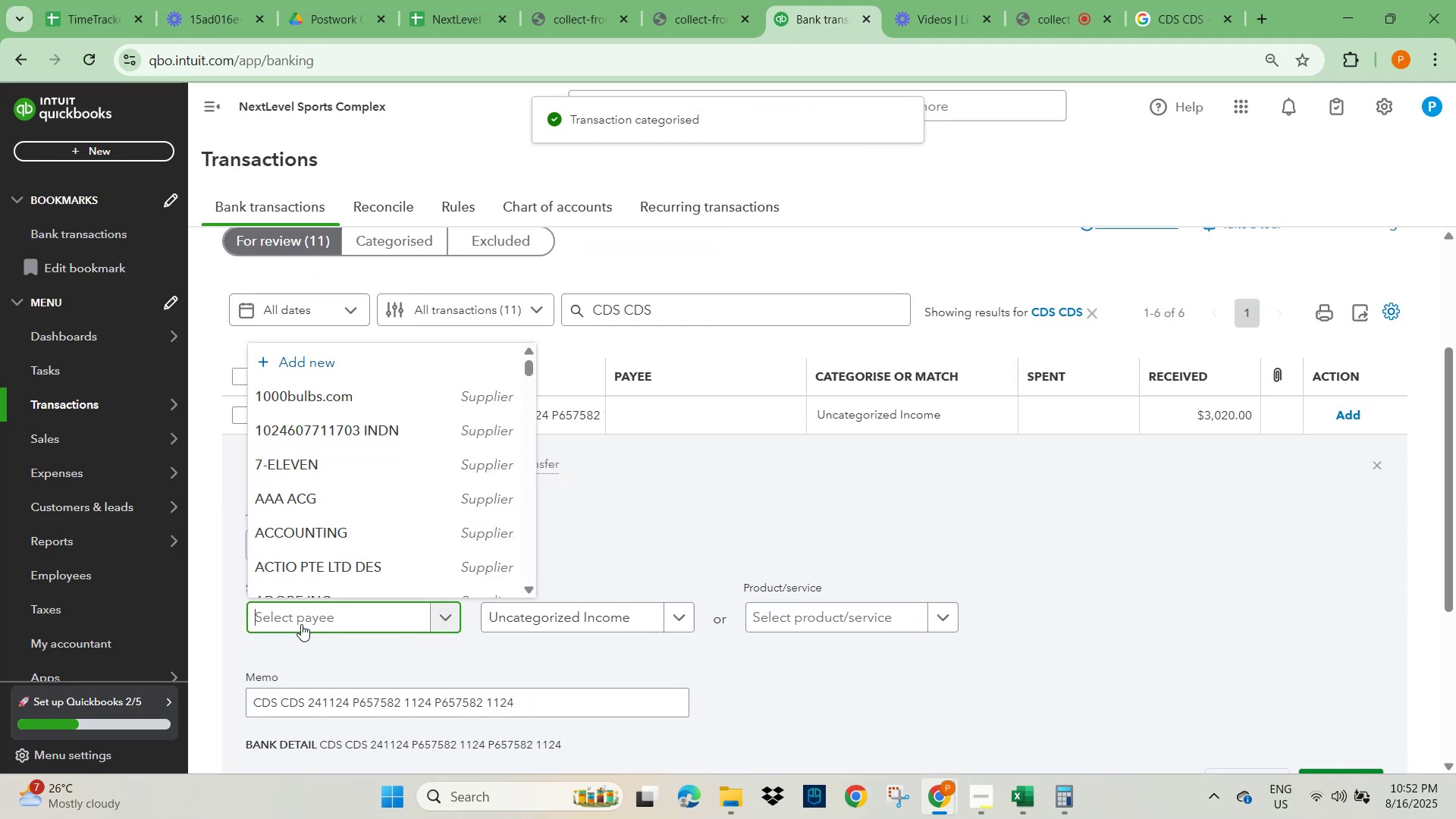 
type(gym)
key(Backspace)
key(Backspace)
key(Backspace)
key(Backspace)
key(Backspace)
type(cds)
 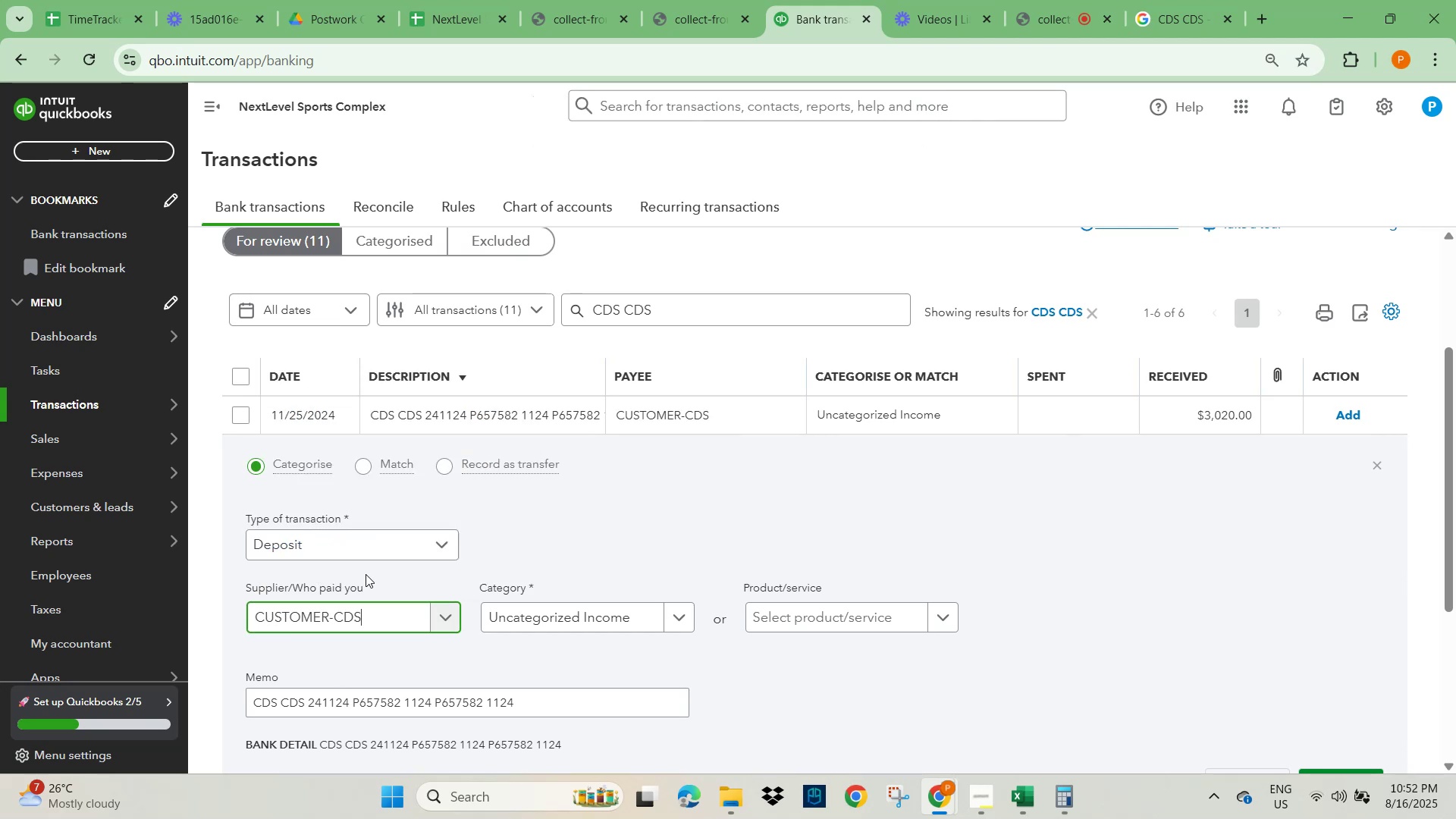 
left_click([516, 613])
 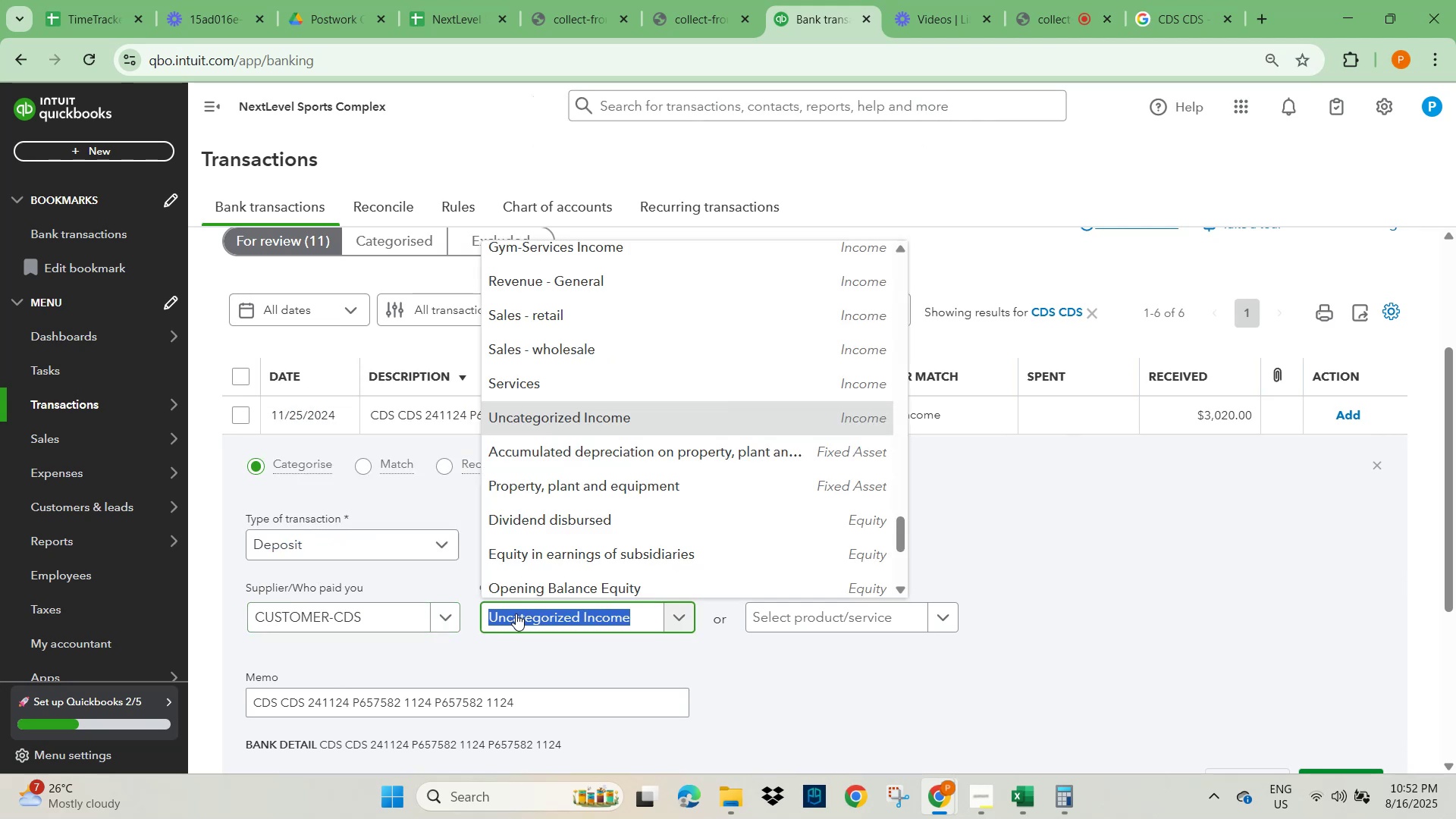 
type(gym)
 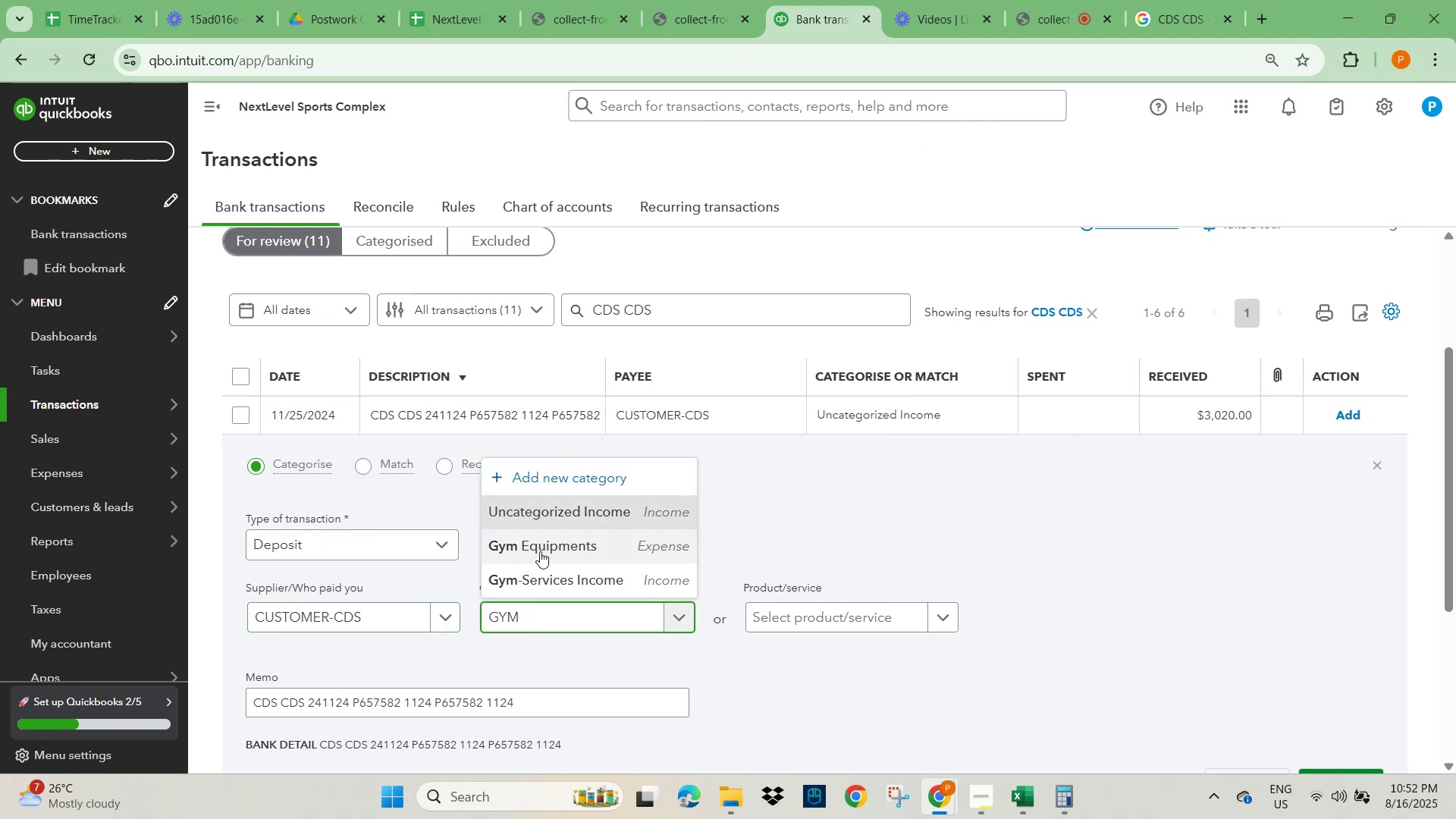 
left_click([542, 577])
 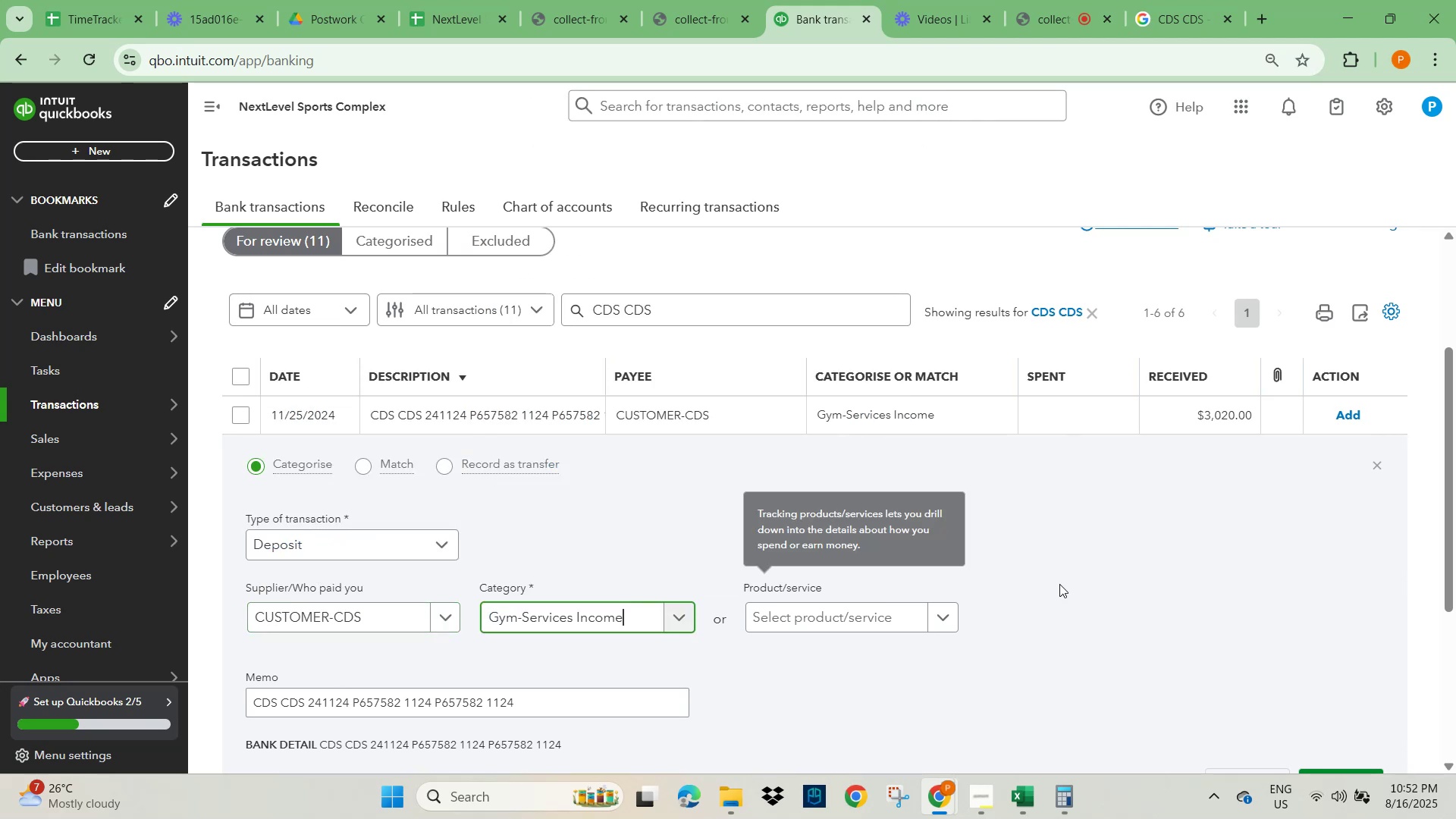 
left_click_drag(start_coordinate=[1128, 584], to_coordinate=[1146, 584])
 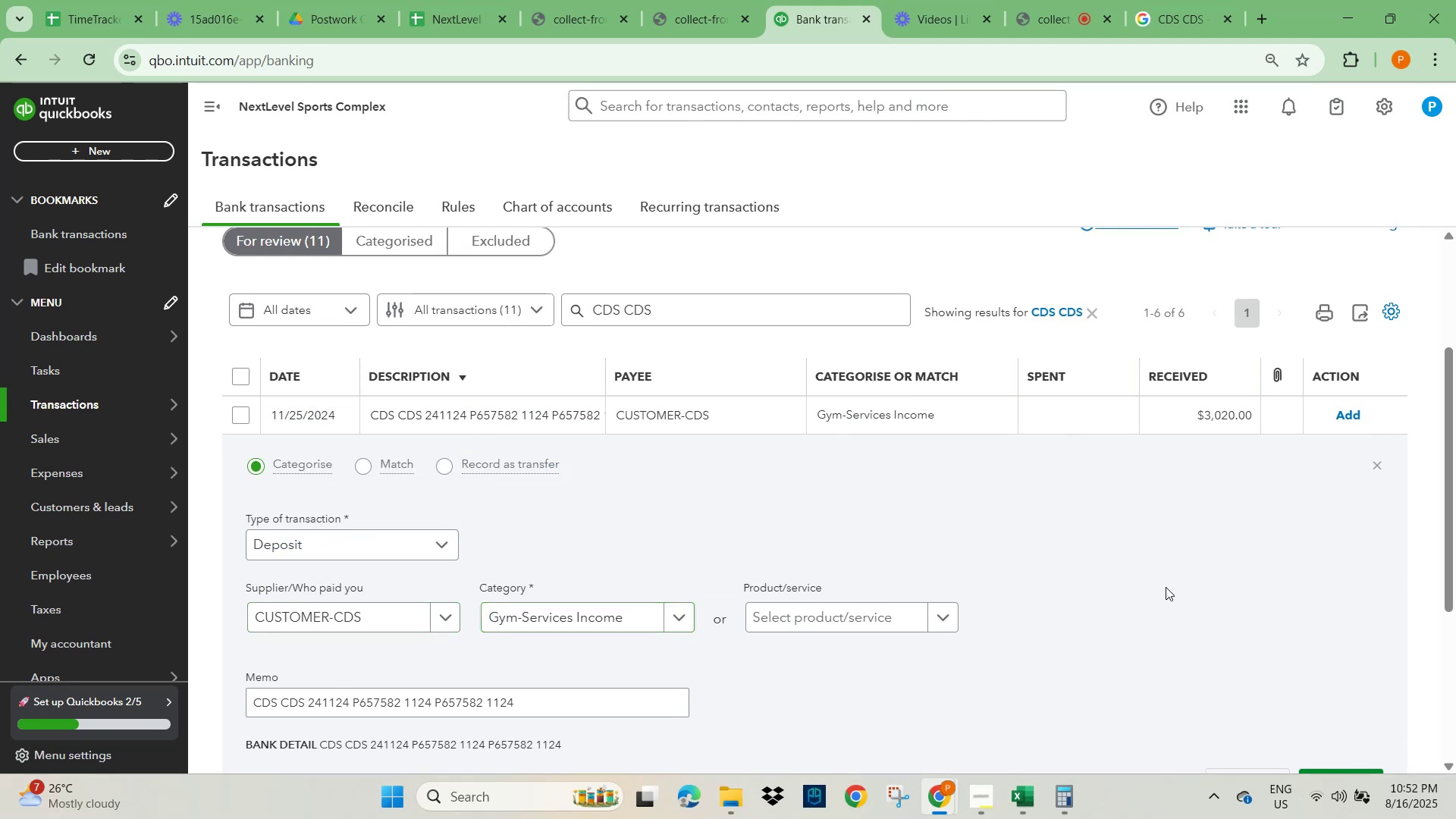 
scroll: coordinate [1182, 607], scroll_direction: down, amount: 2.0
 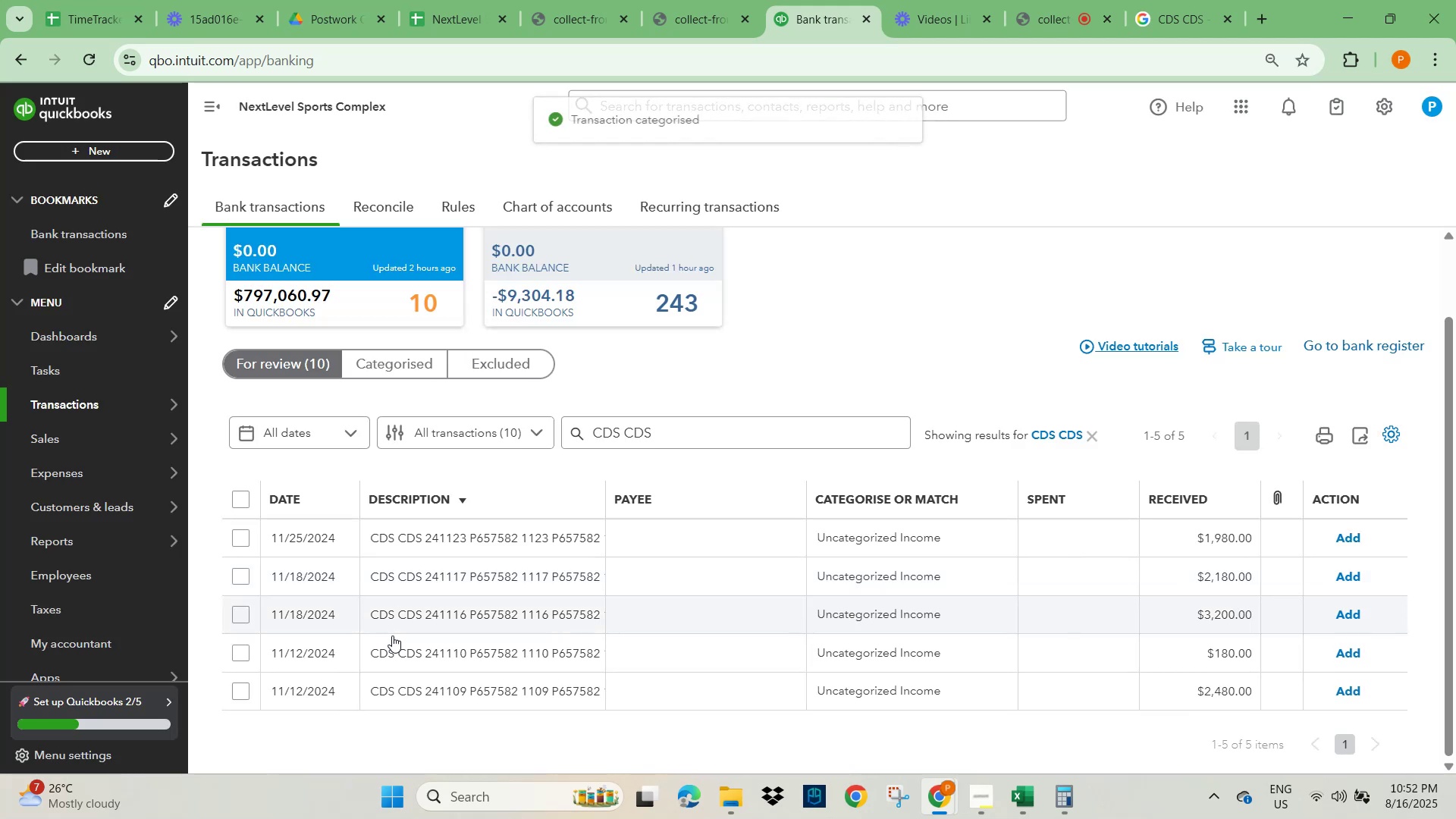 
left_click([425, 538])
 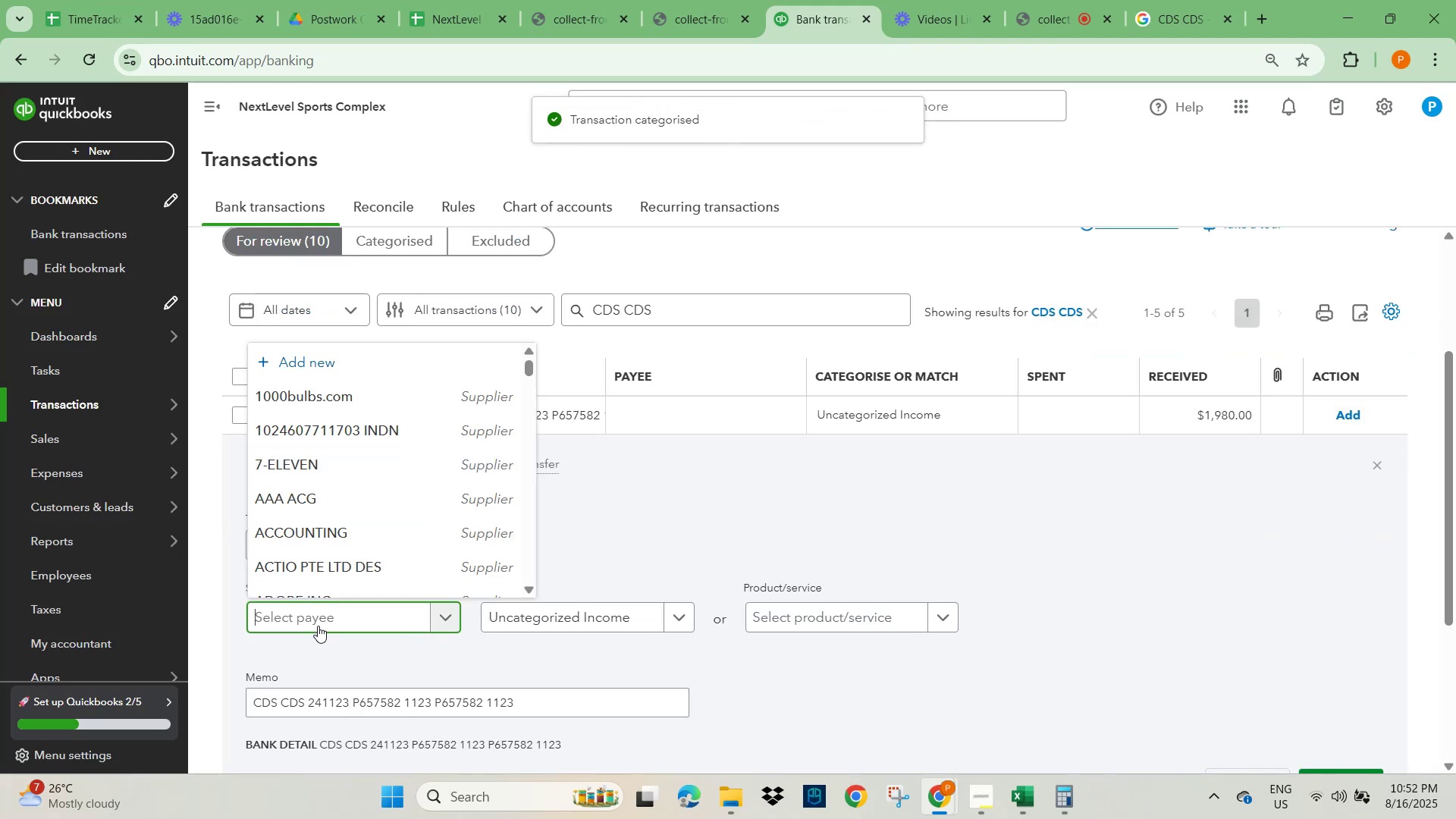 
type(cds)
 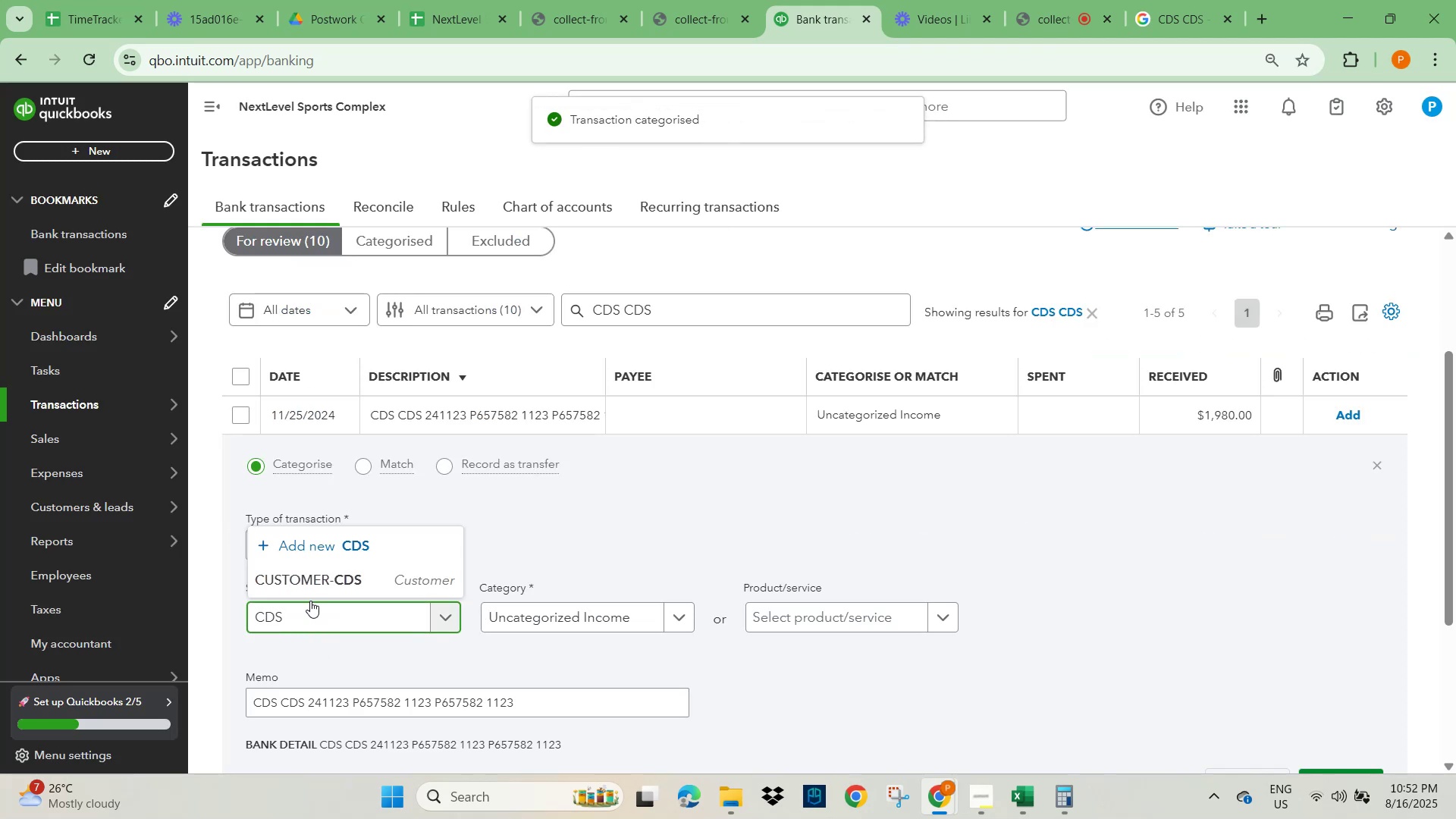 
left_click([317, 580])
 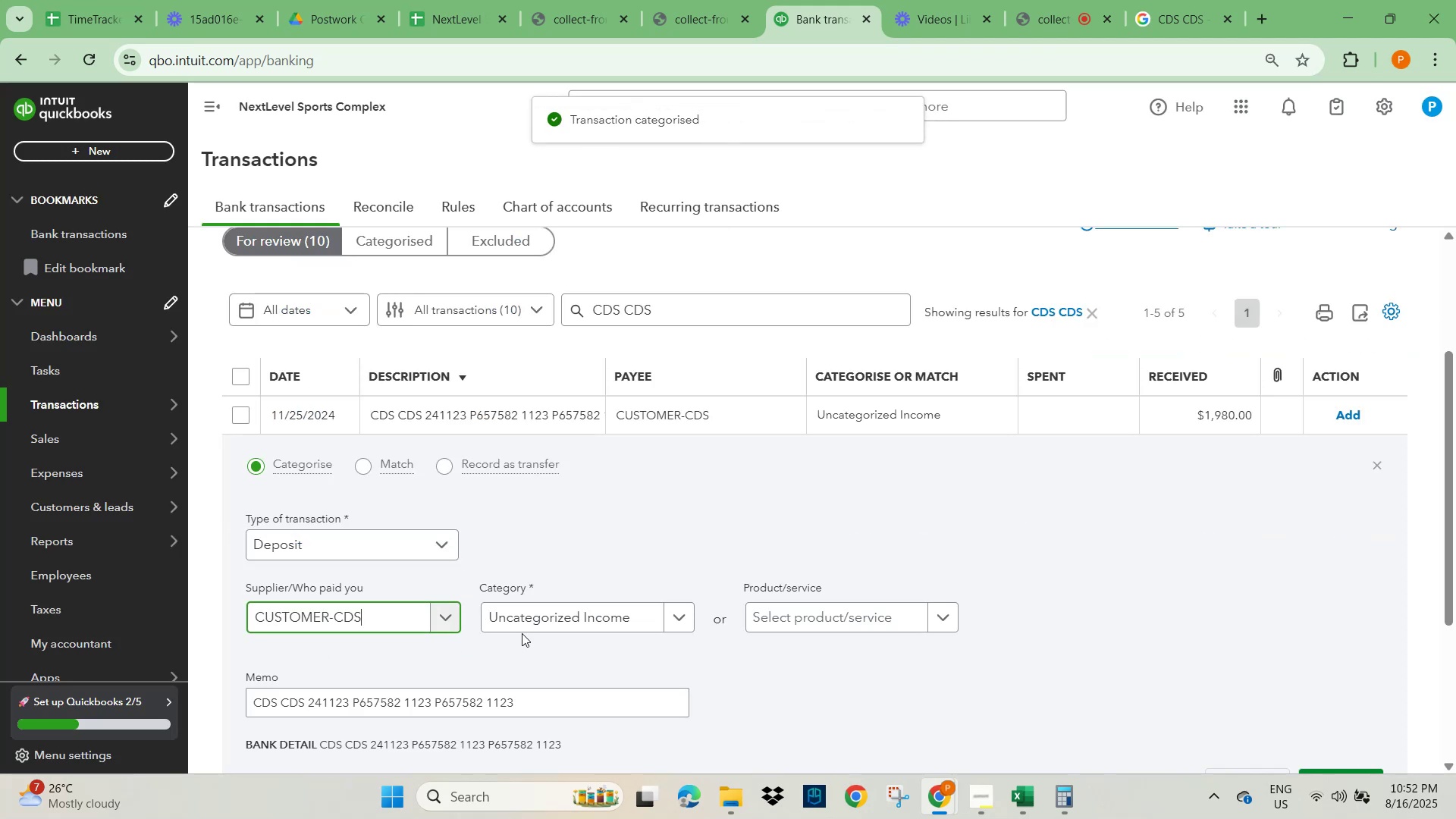 
left_click([526, 618])
 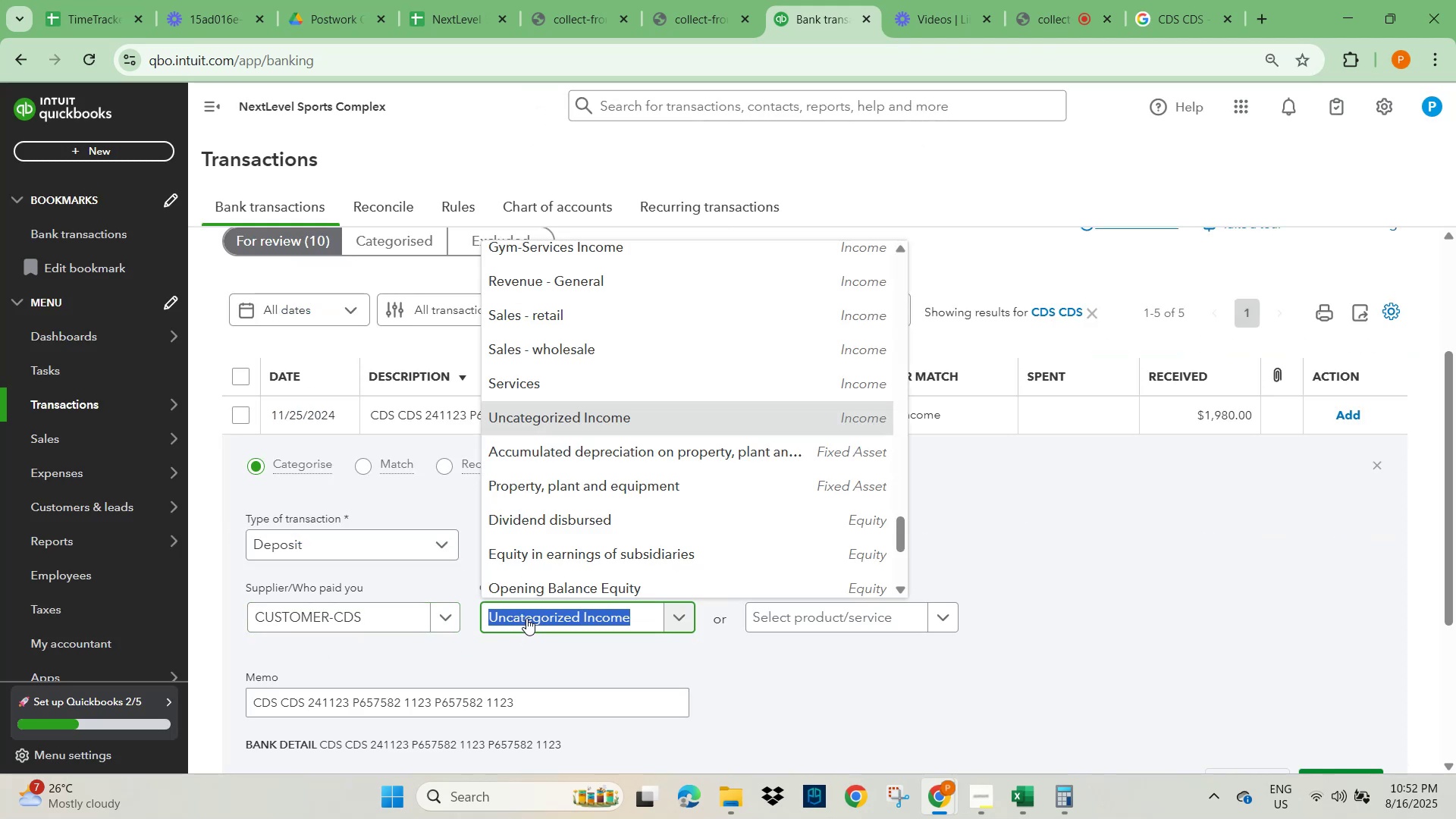 
type(gym)
 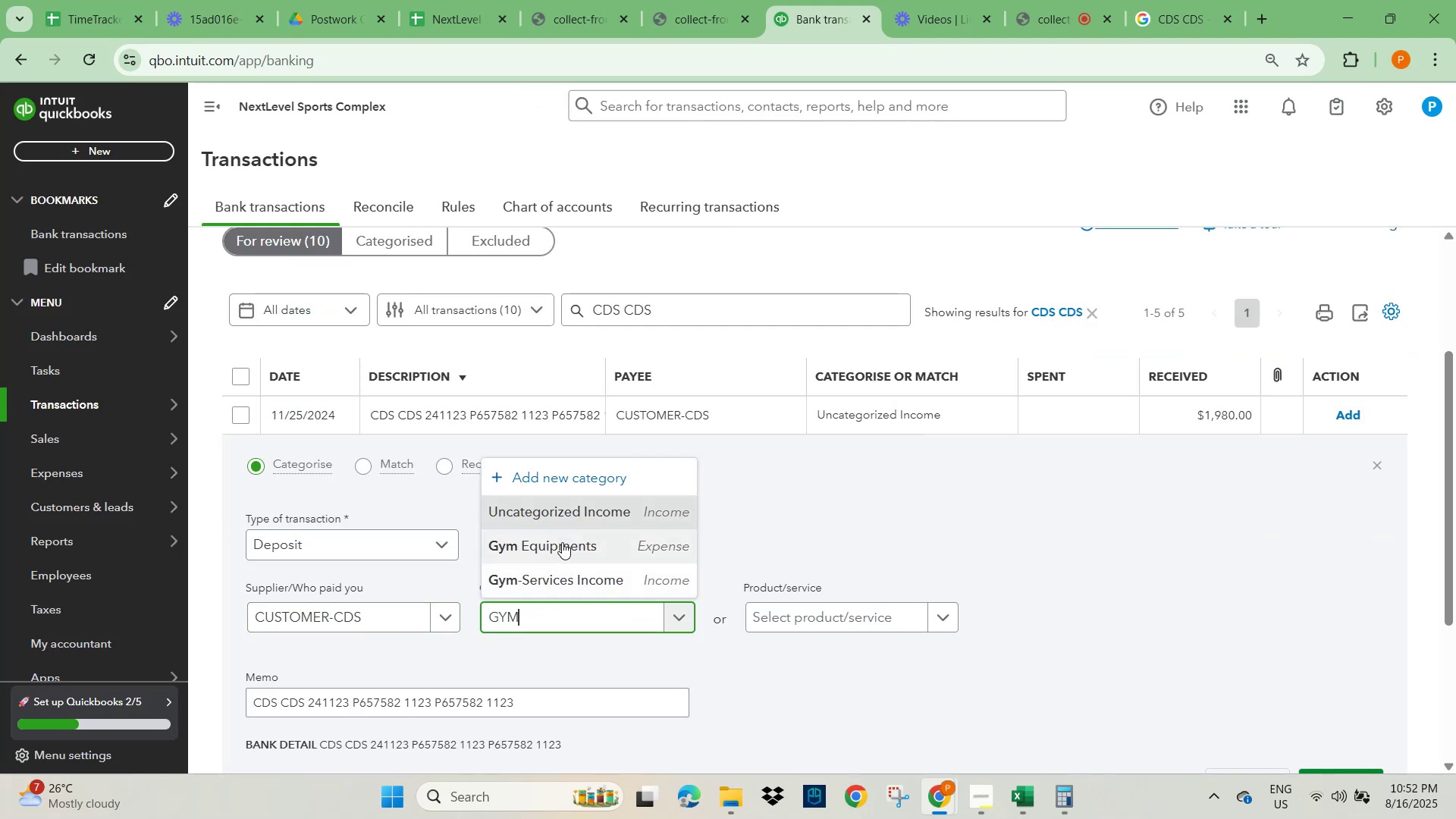 
left_click([573, 583])
 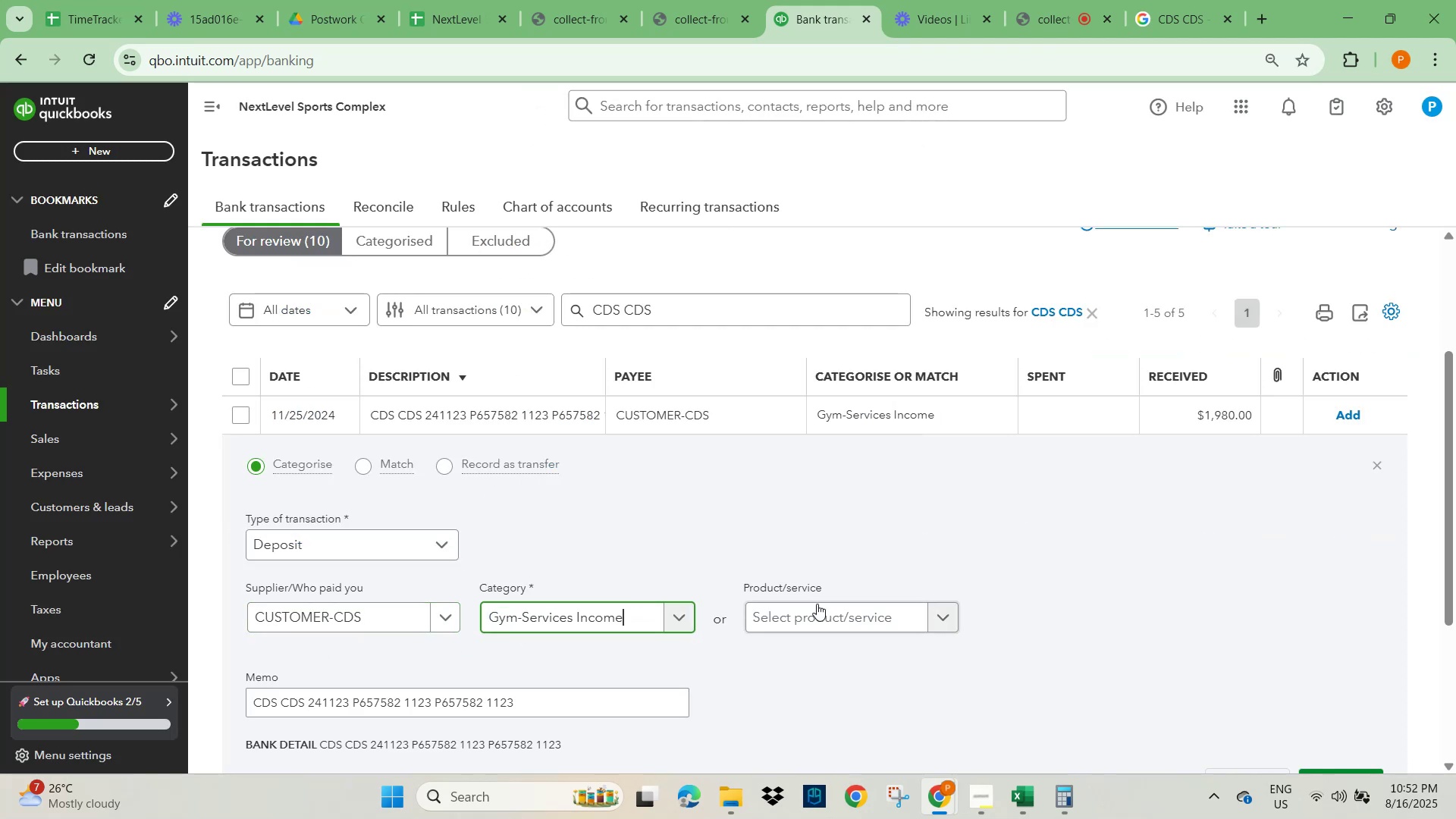 
left_click_drag(start_coordinate=[1146, 565], to_coordinate=[1158, 565])
 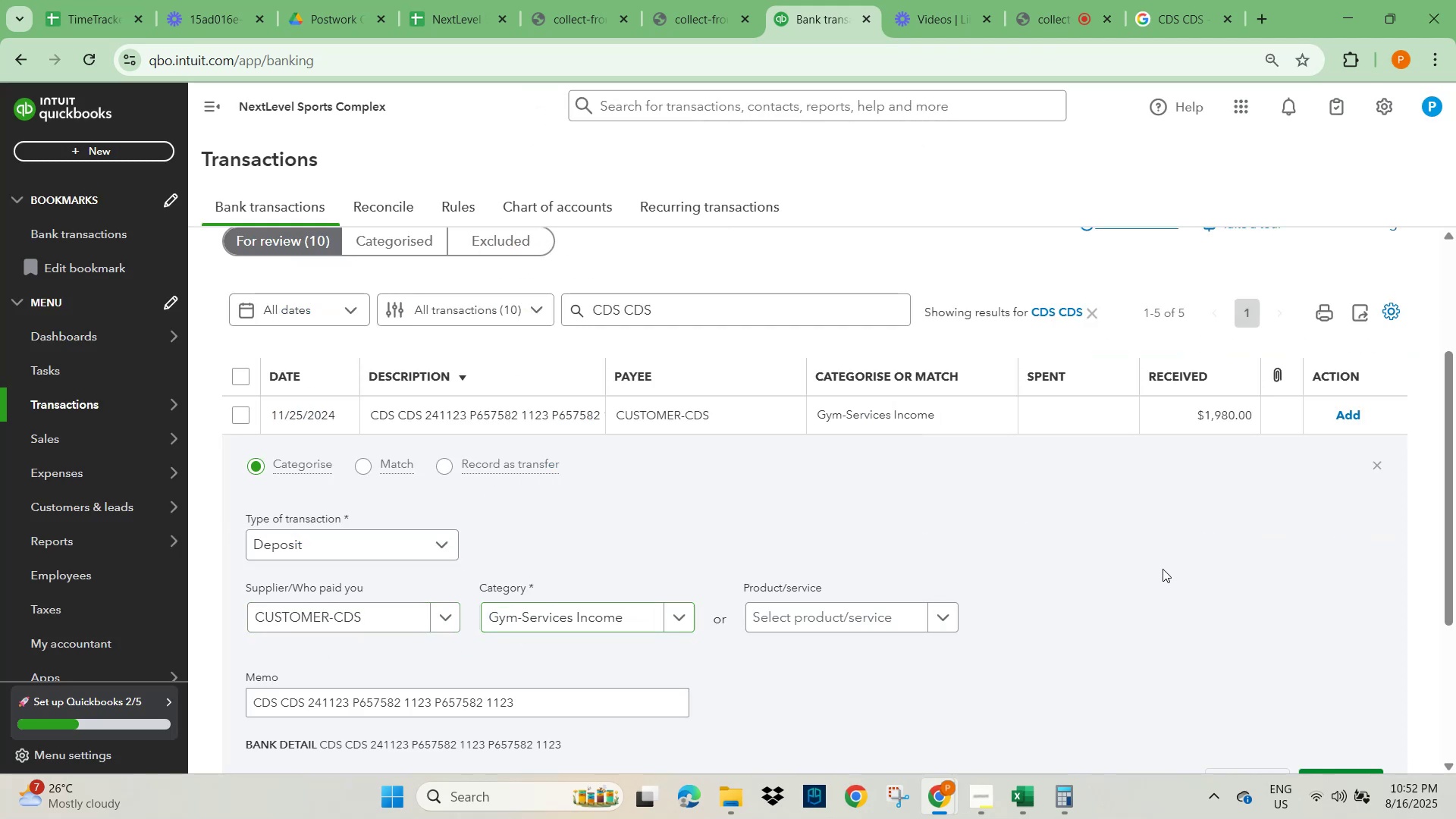 
scroll: coordinate [1175, 609], scroll_direction: down, amount: 3.0
 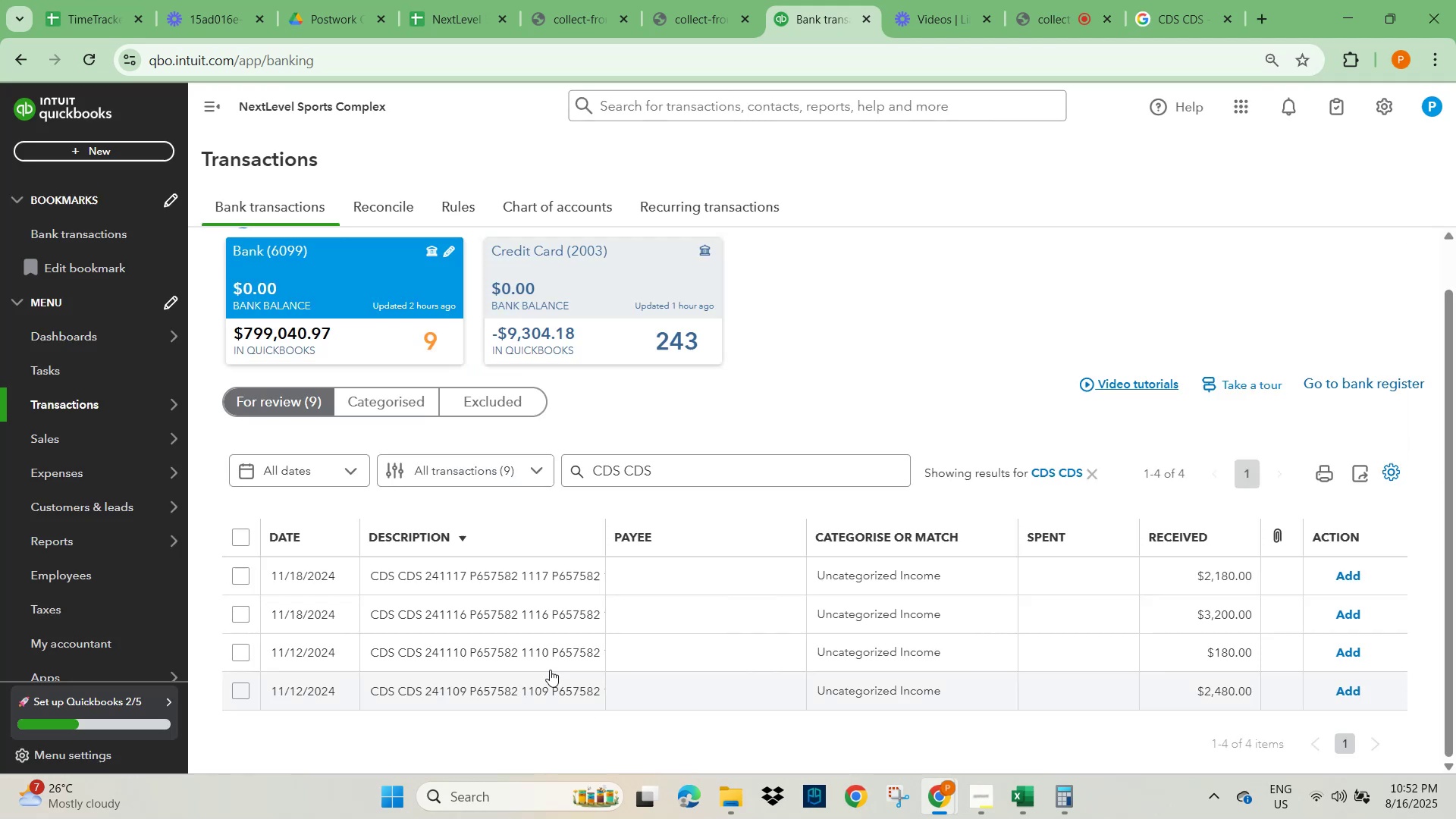 
left_click([476, 581])
 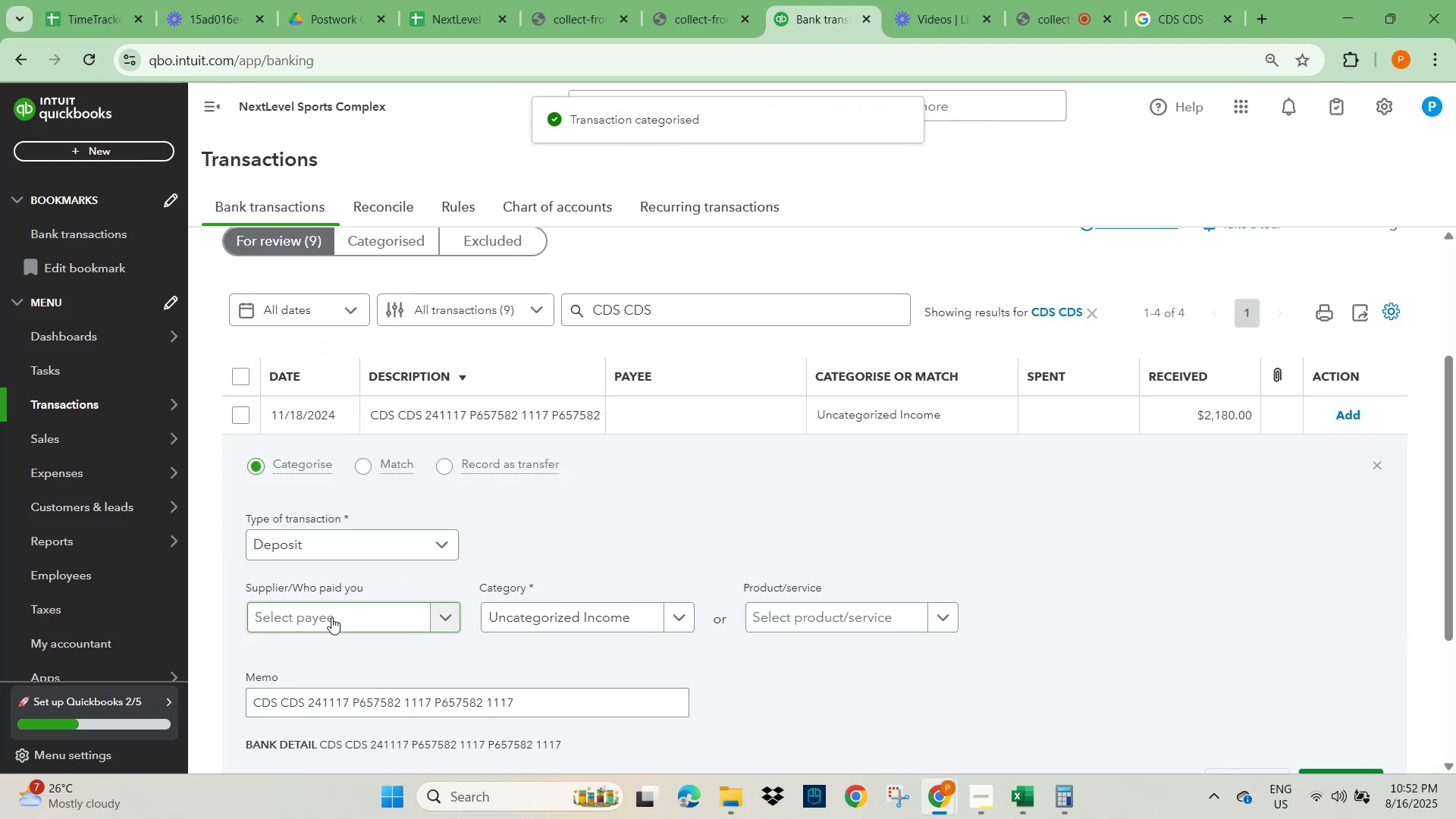 
left_click([331, 617])
 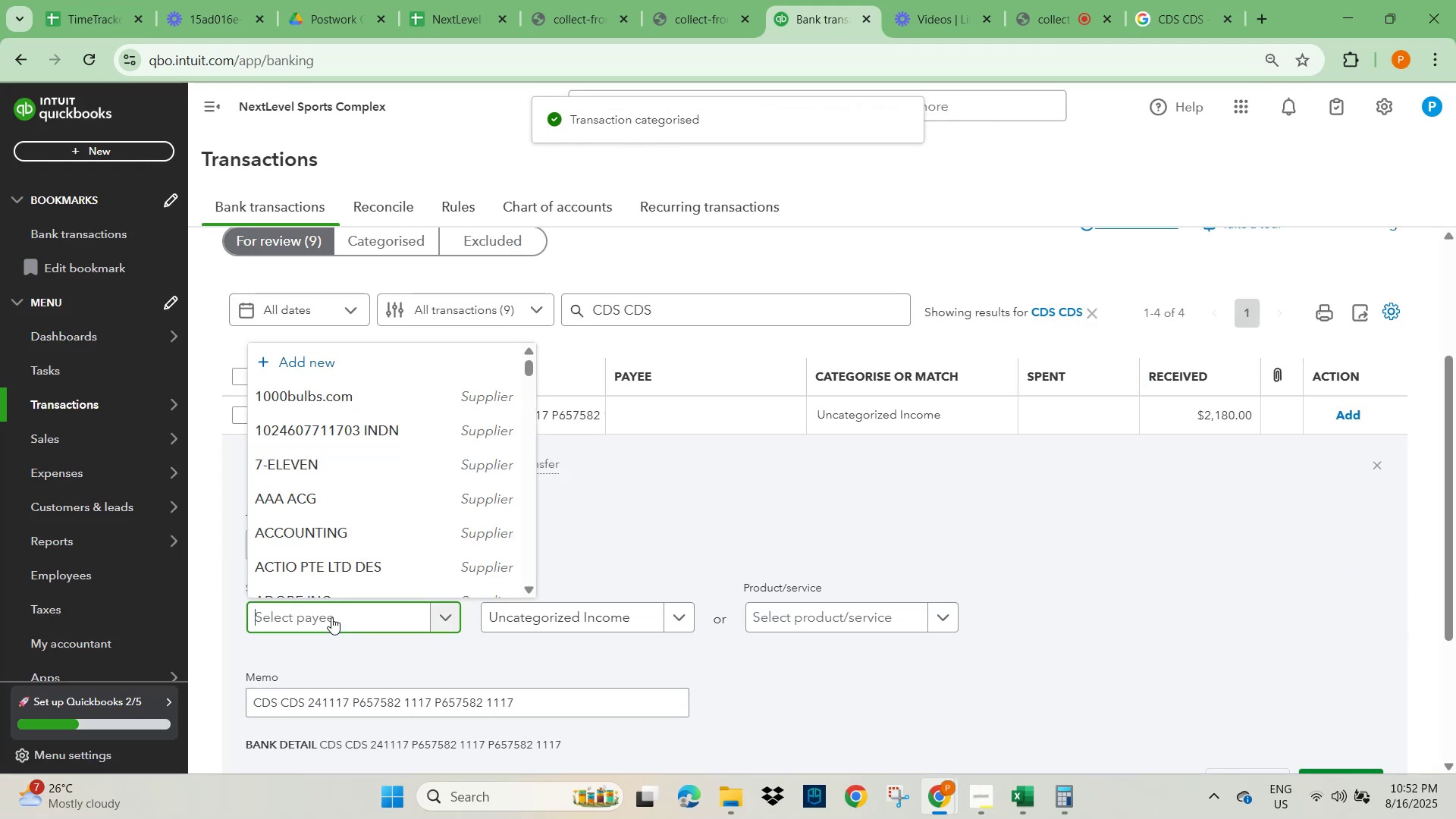 
type(cds)
 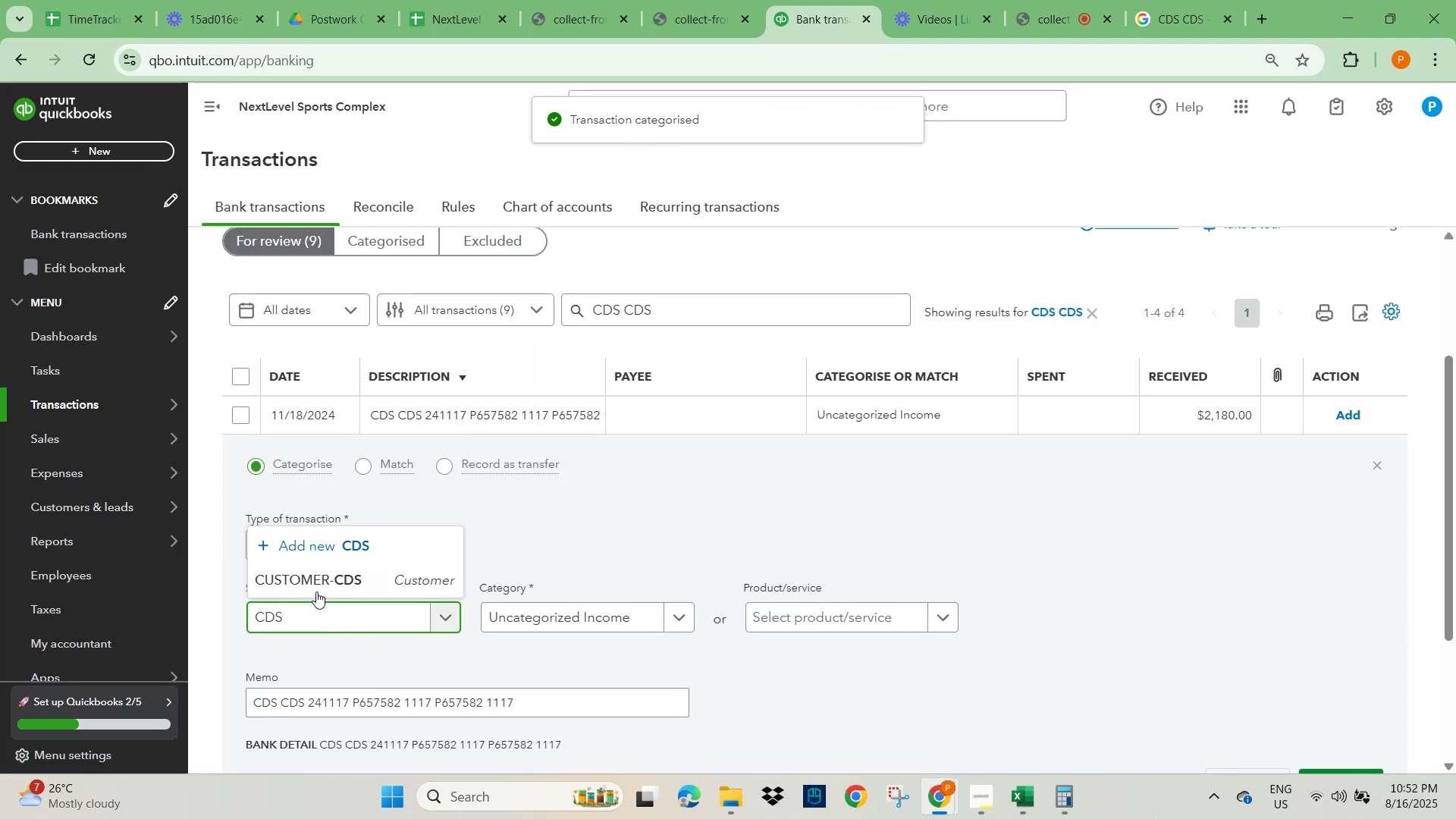 
left_click([309, 574])
 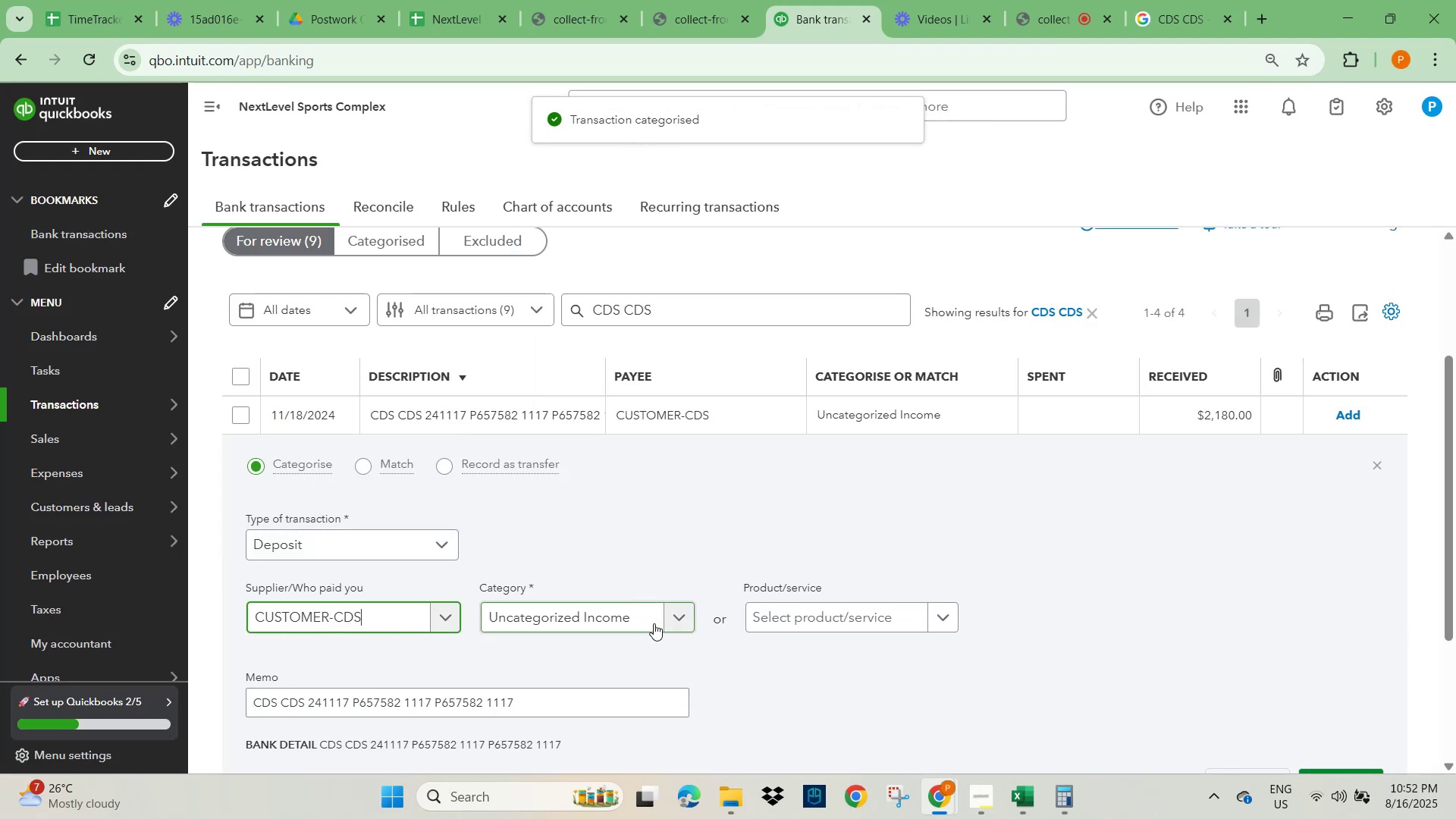 
left_click([581, 613])
 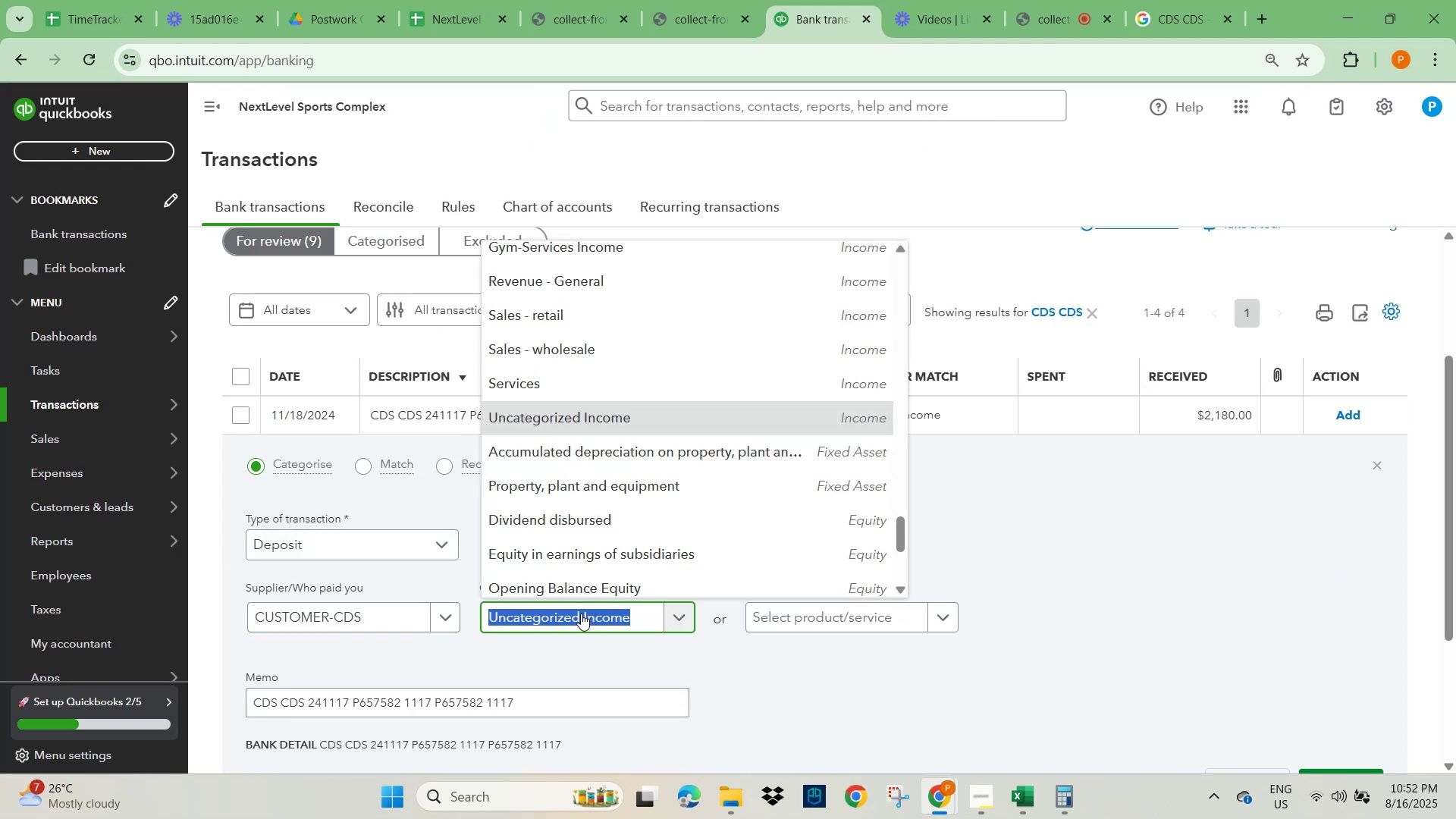 
type(gym)
 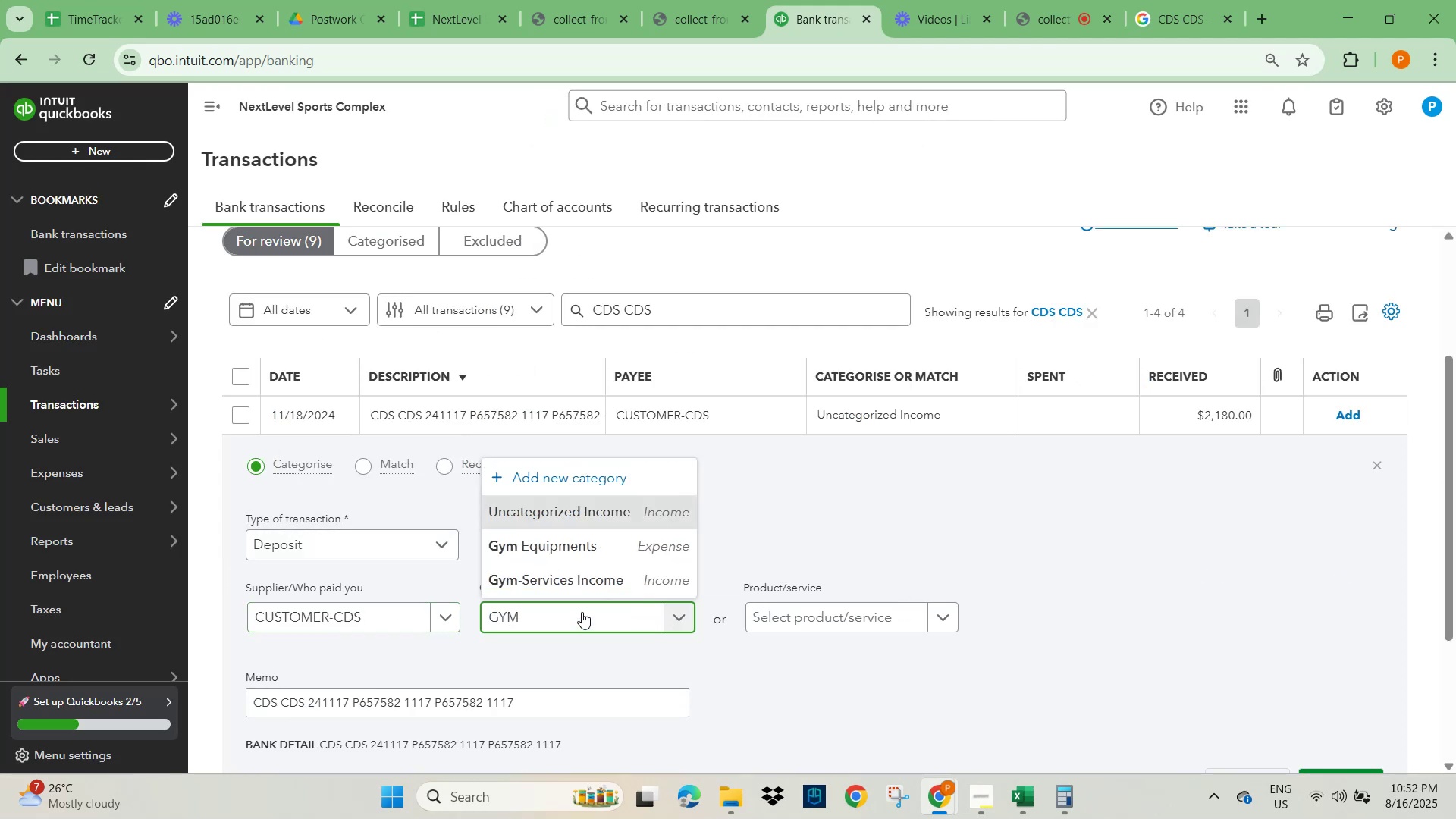 
left_click([581, 572])
 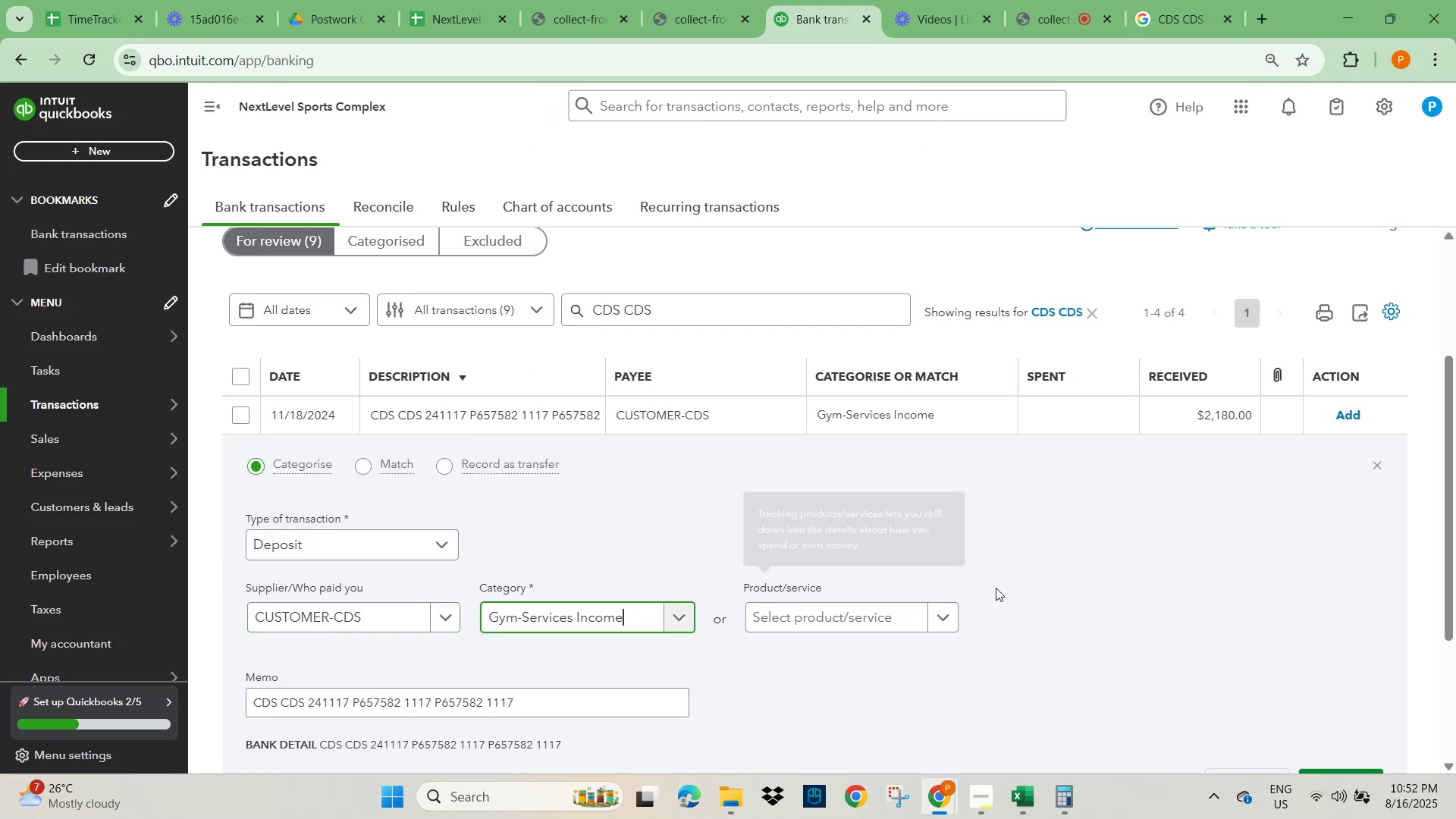 
left_click_drag(start_coordinate=[1143, 574], to_coordinate=[1157, 577])
 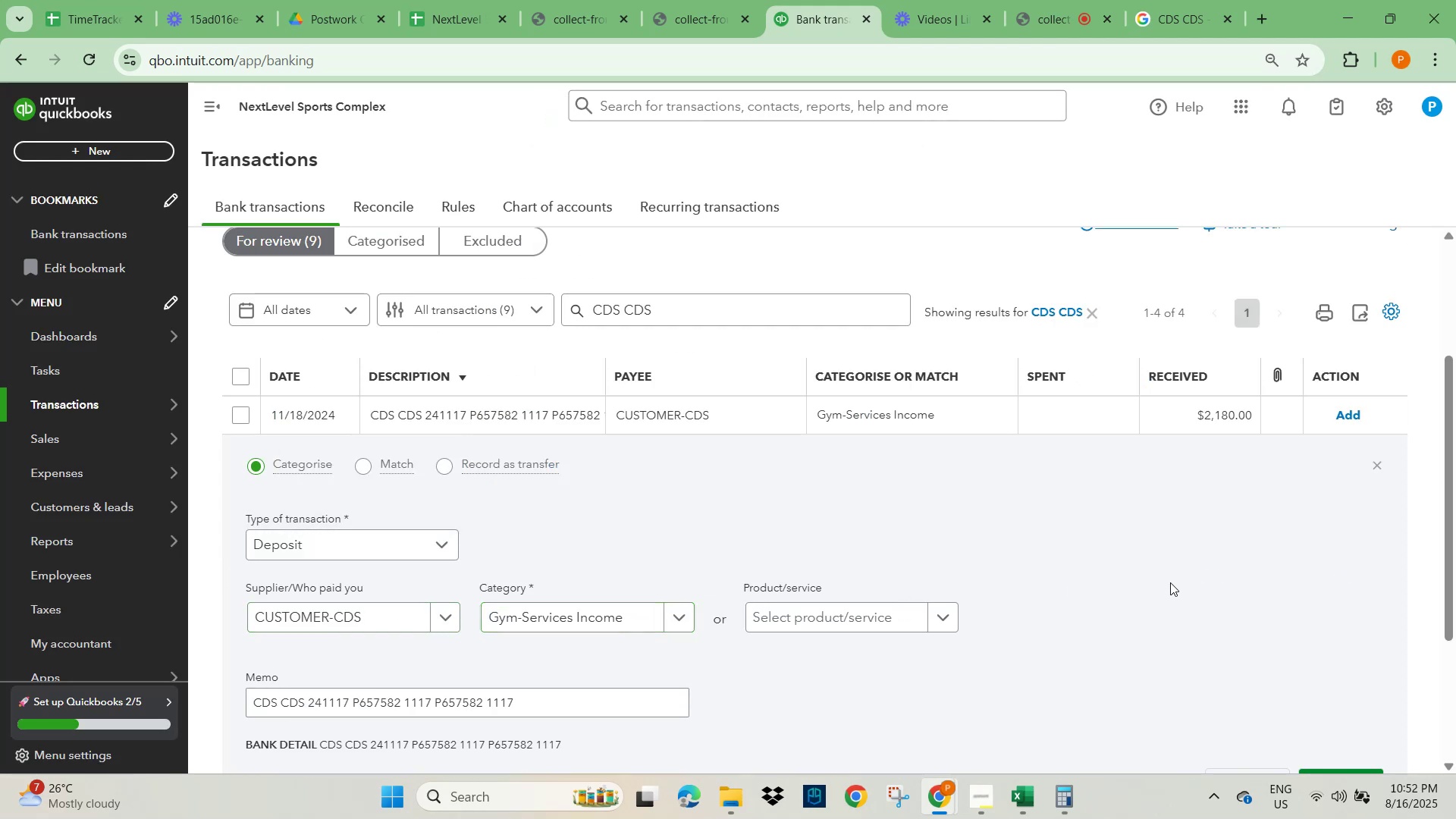 
scroll: coordinate [1184, 610], scroll_direction: down, amount: 3.0
 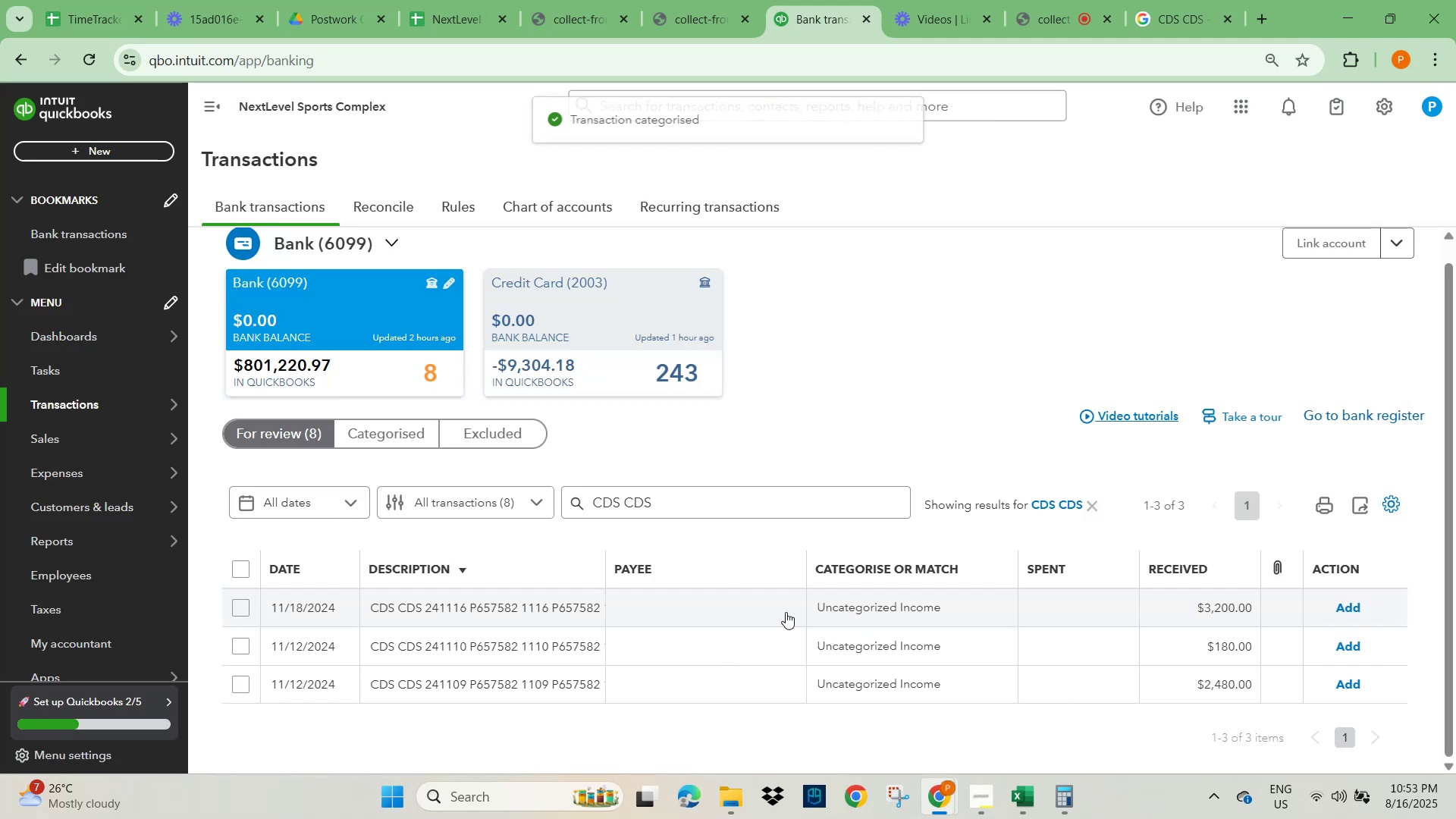 
left_click([435, 608])
 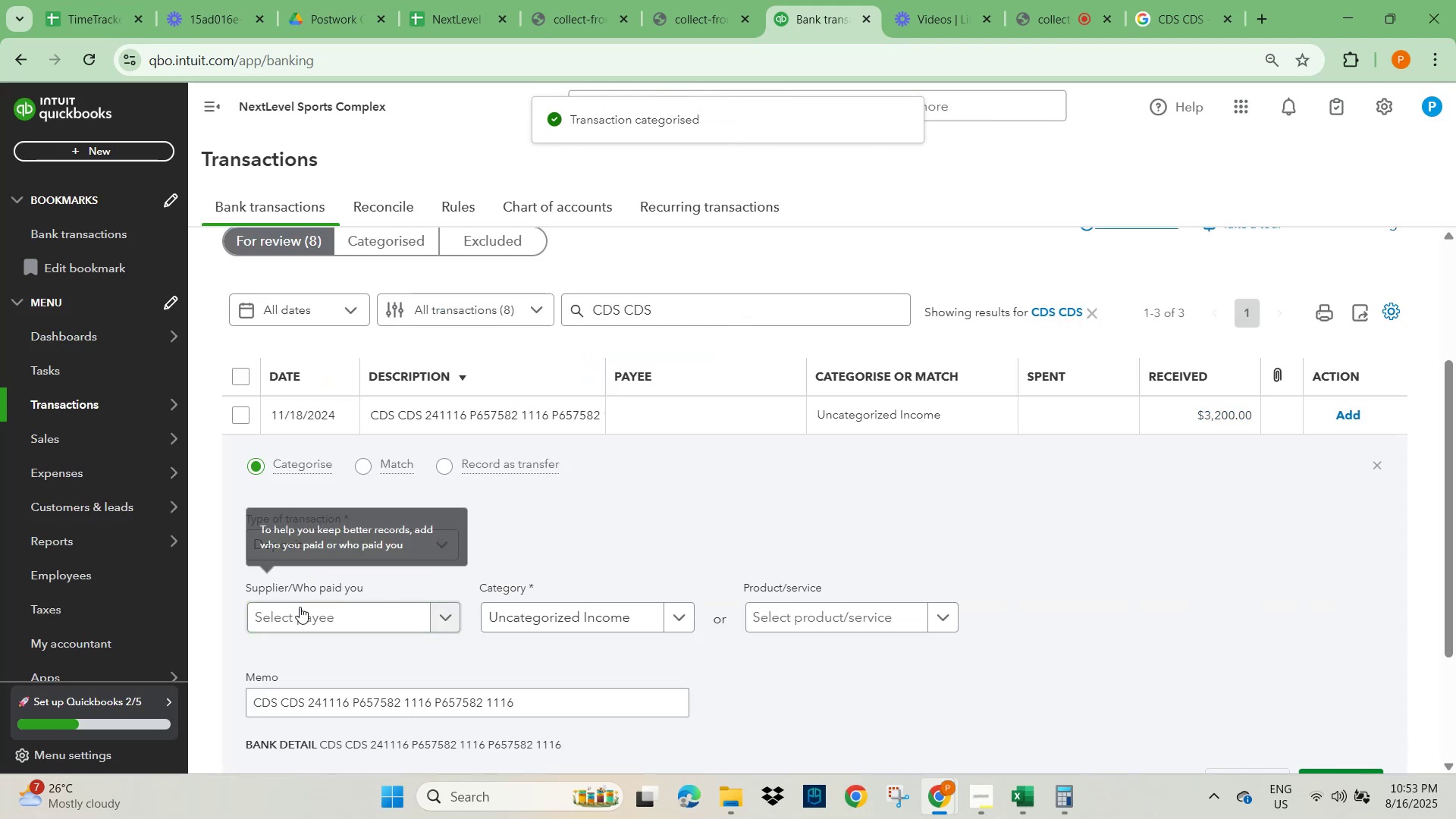 
left_click([300, 617])
 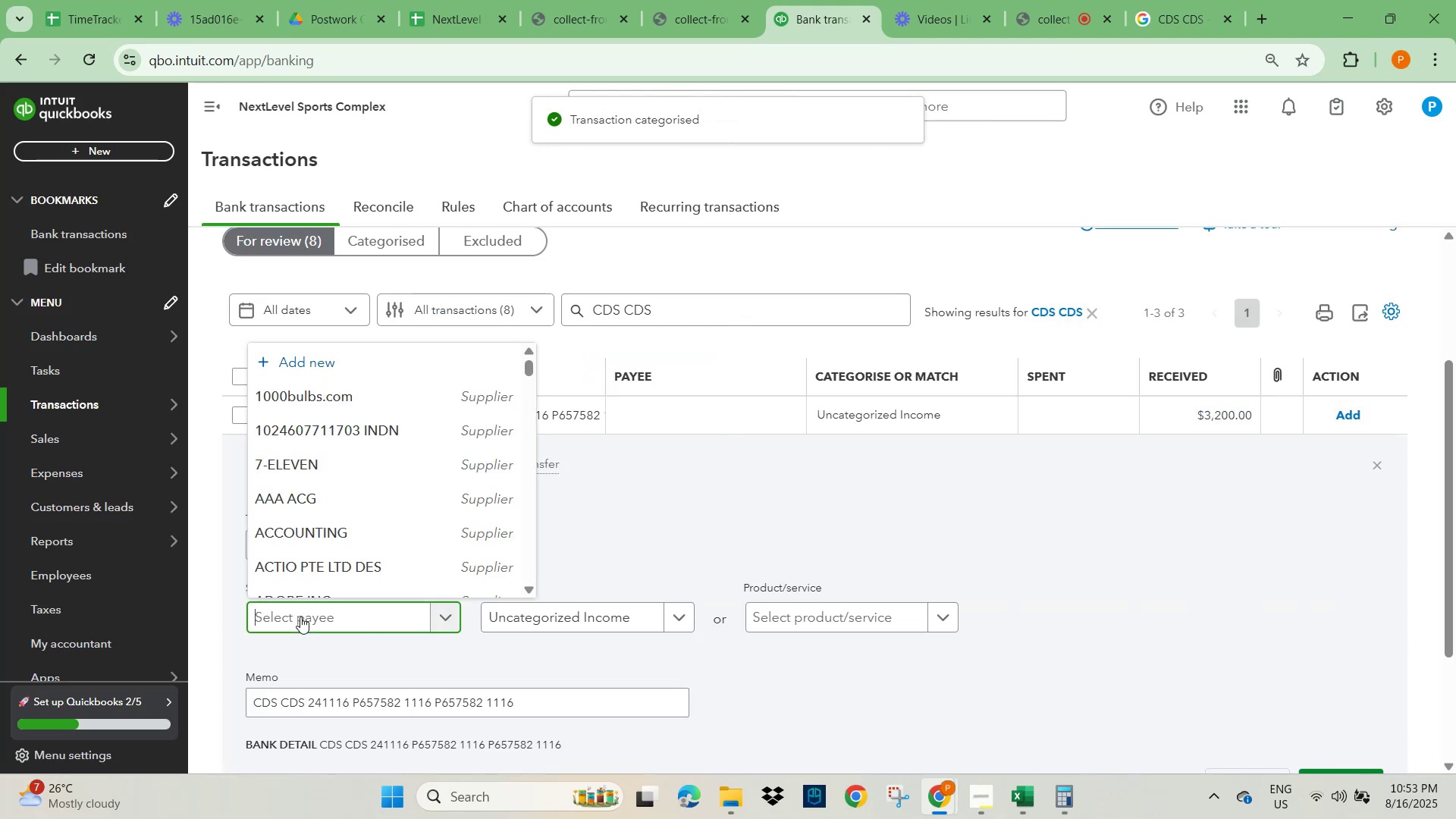 
type(csd)
key(Backspace)
key(Backspace)
type(d)
 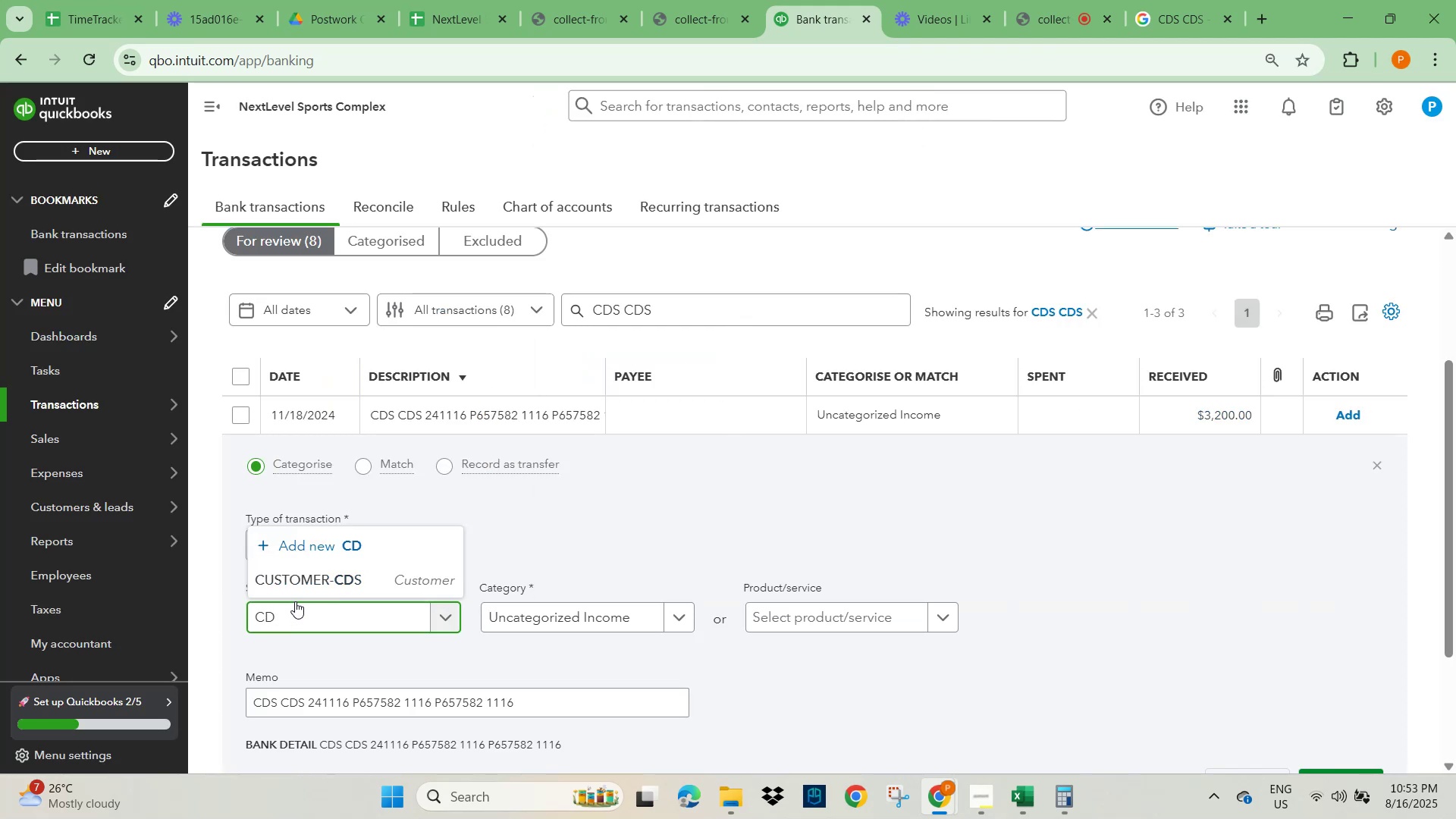 
left_click([309, 578])
 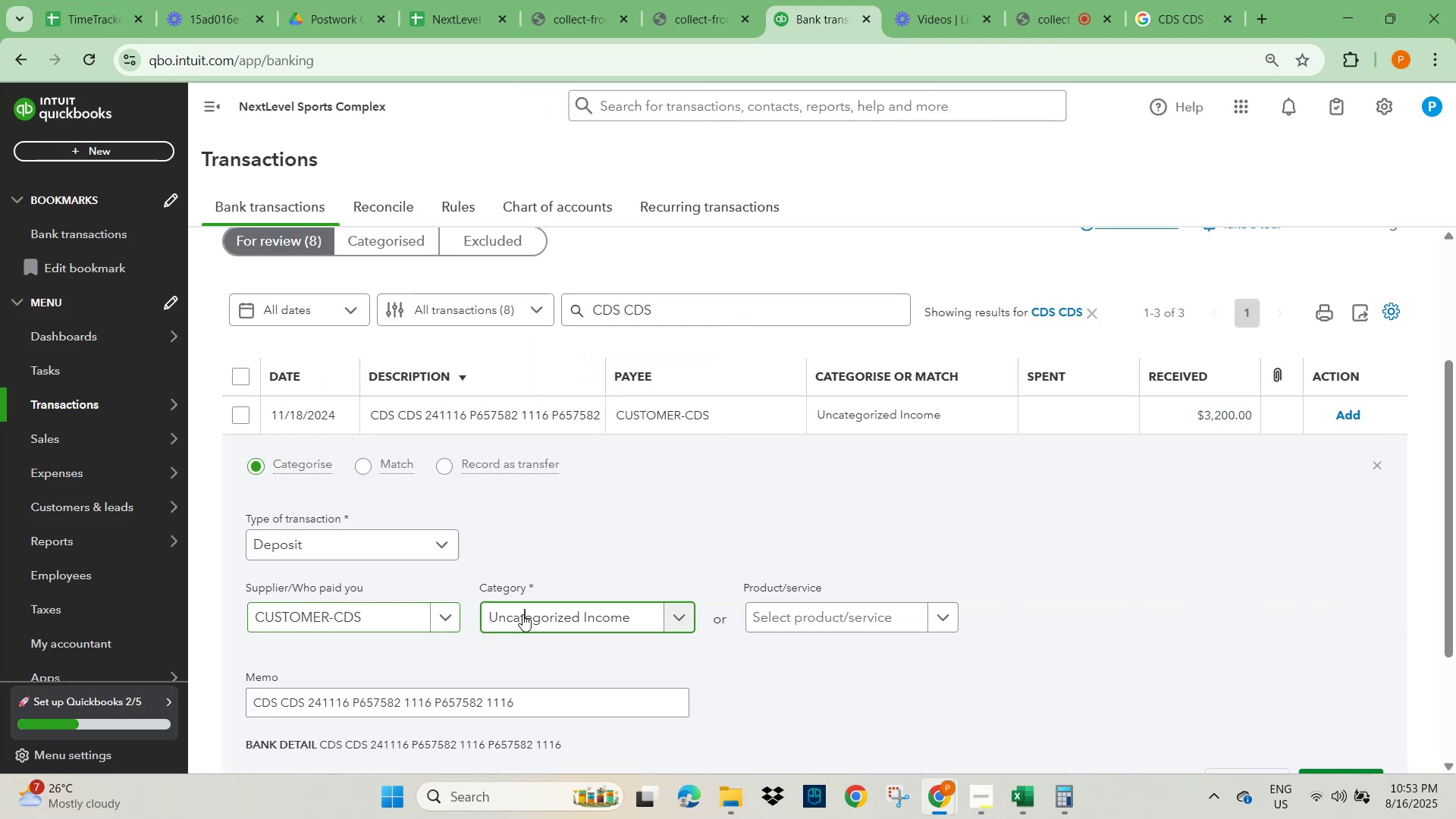 
type(gym)
 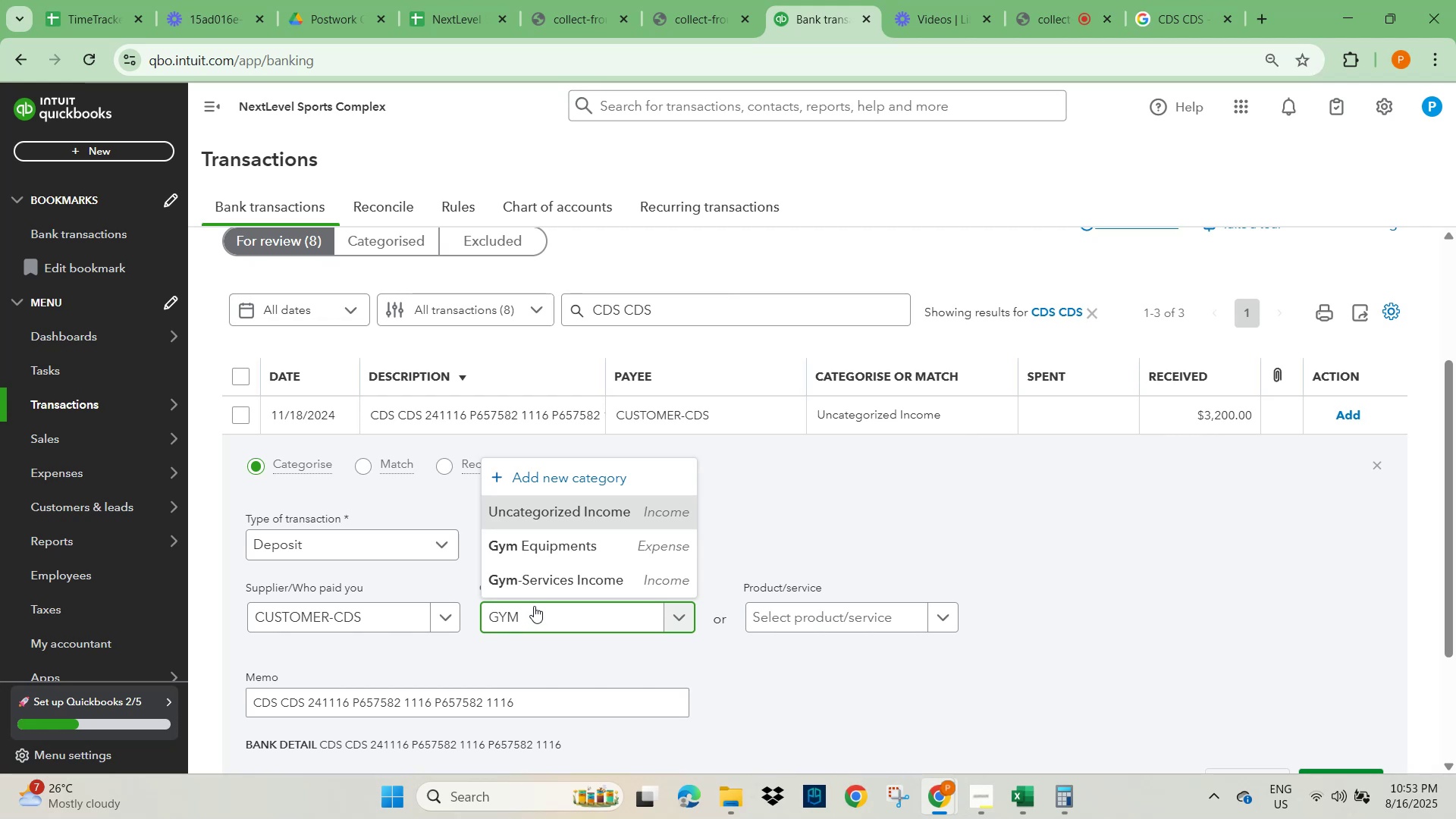 
left_click([538, 573])
 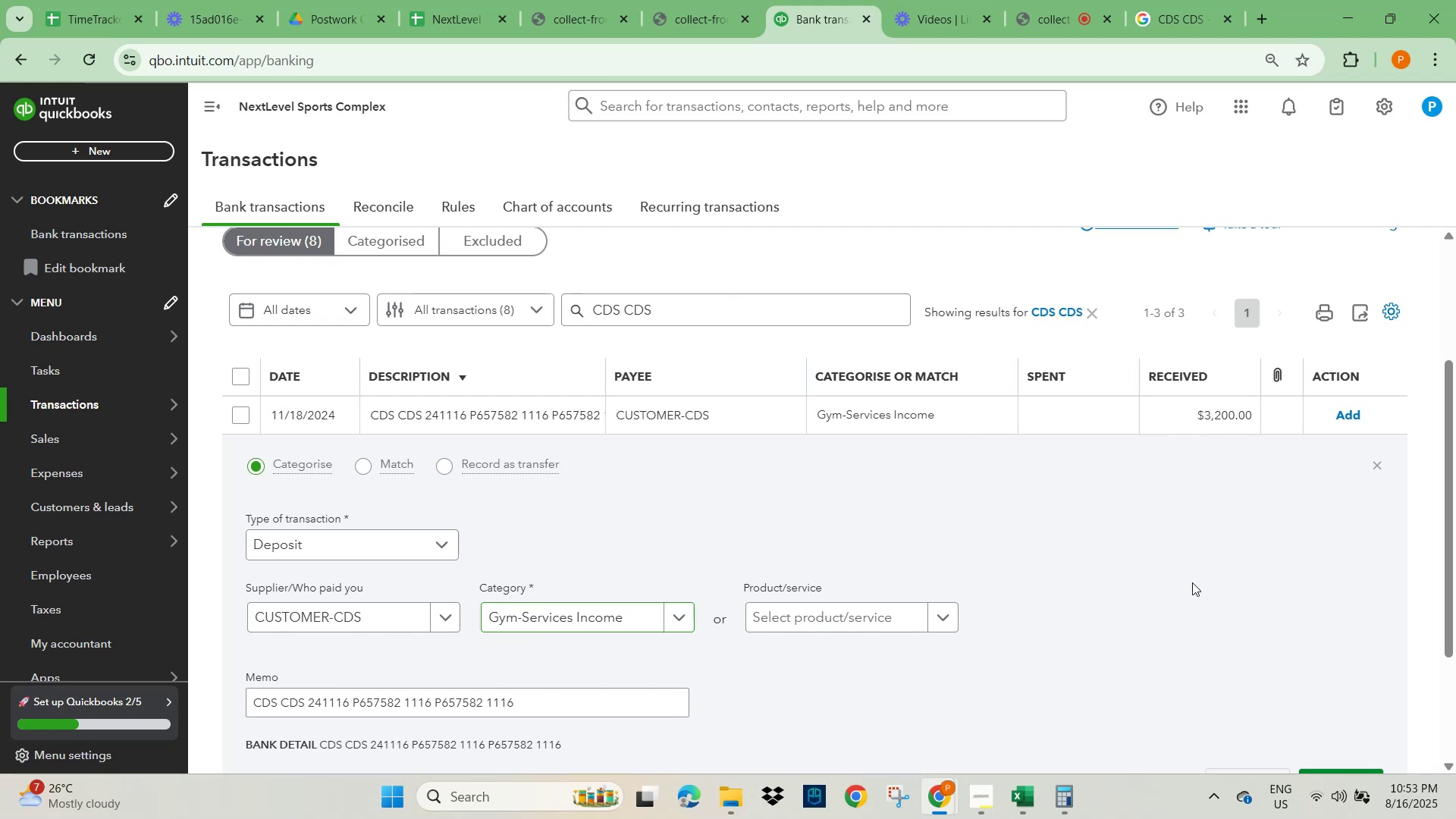 
scroll: coordinate [1185, 620], scroll_direction: down, amount: 3.0
 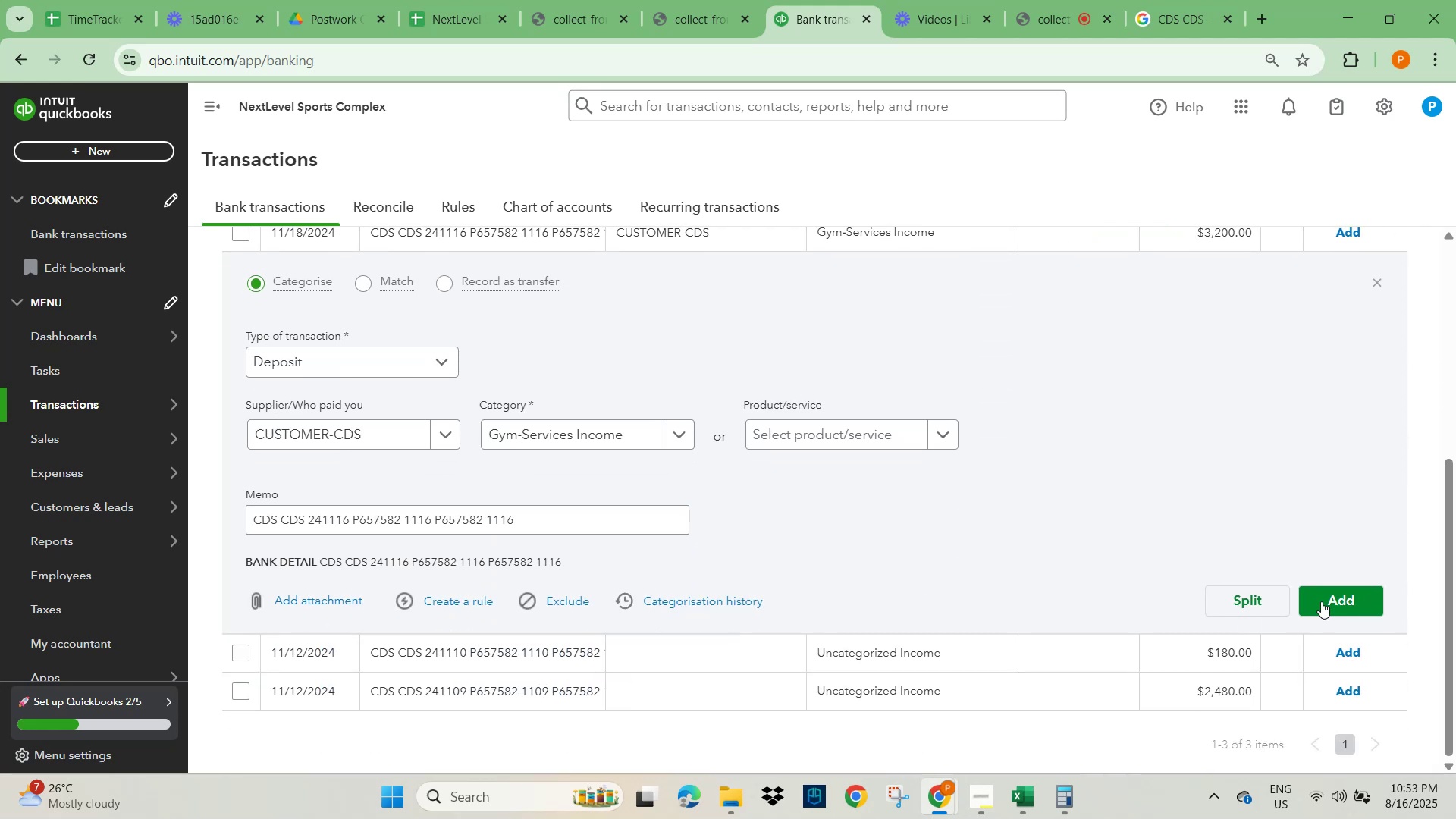 
left_click([1339, 595])
 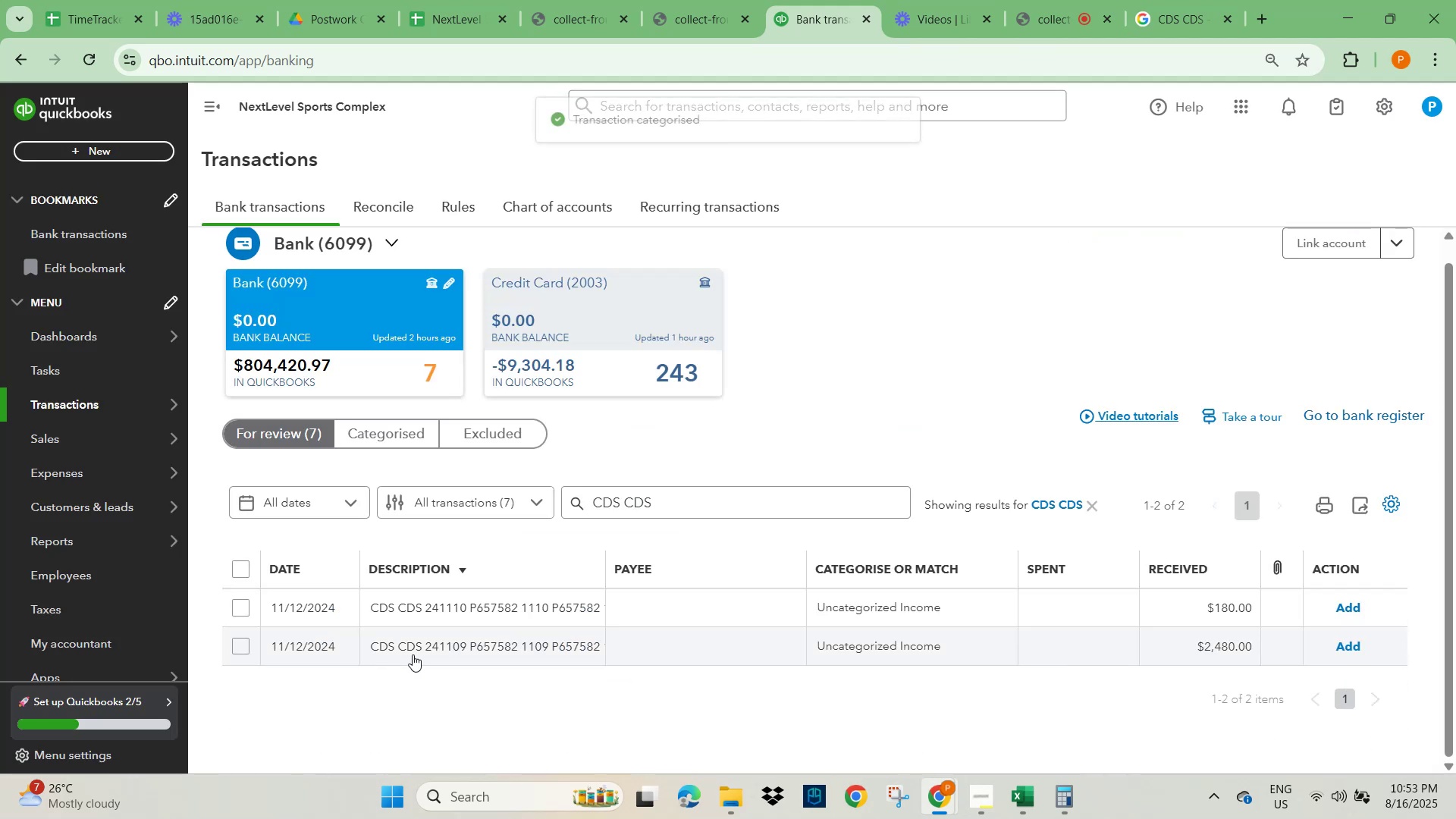 
left_click([415, 612])
 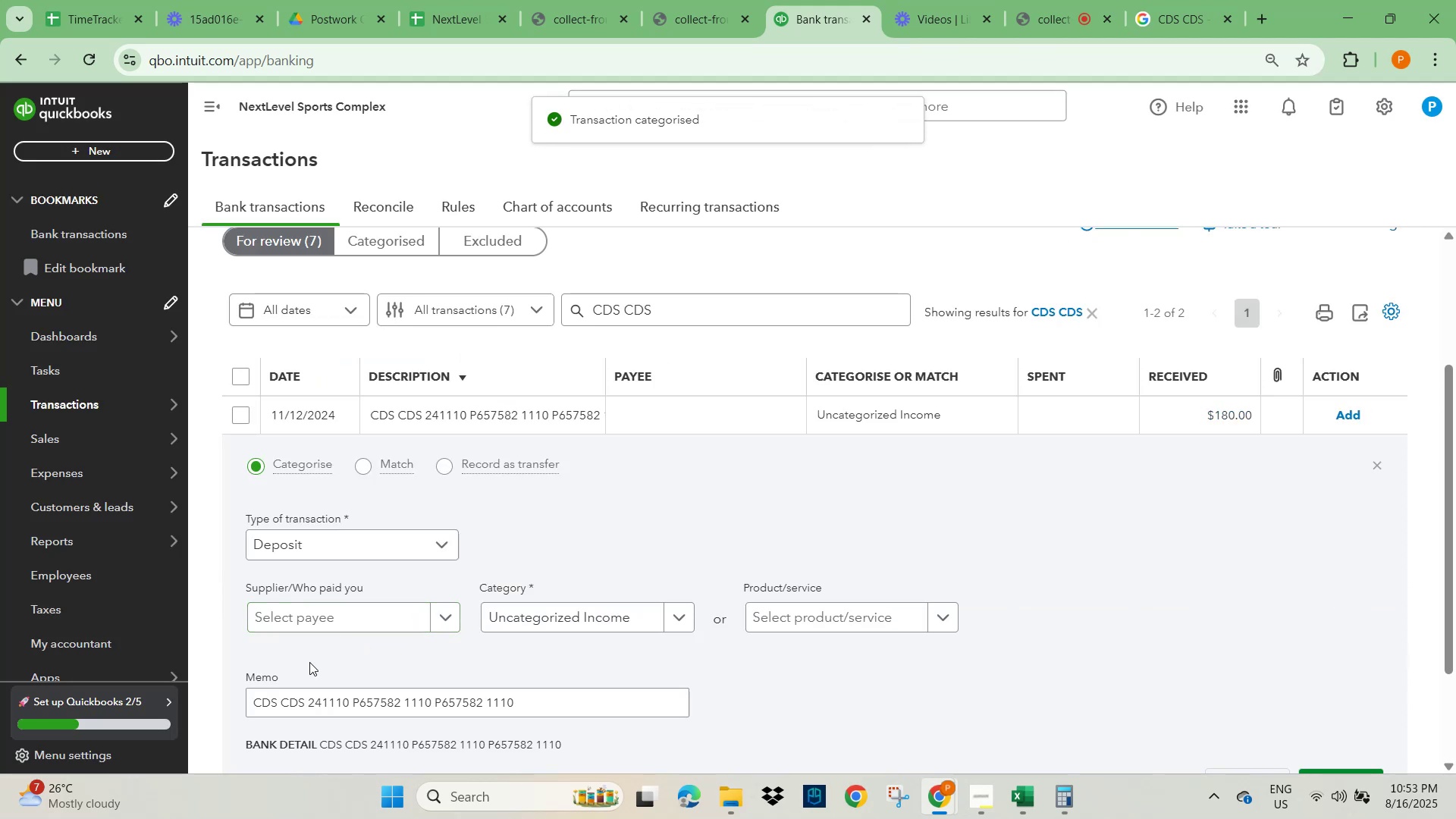 
left_click([300, 609])
 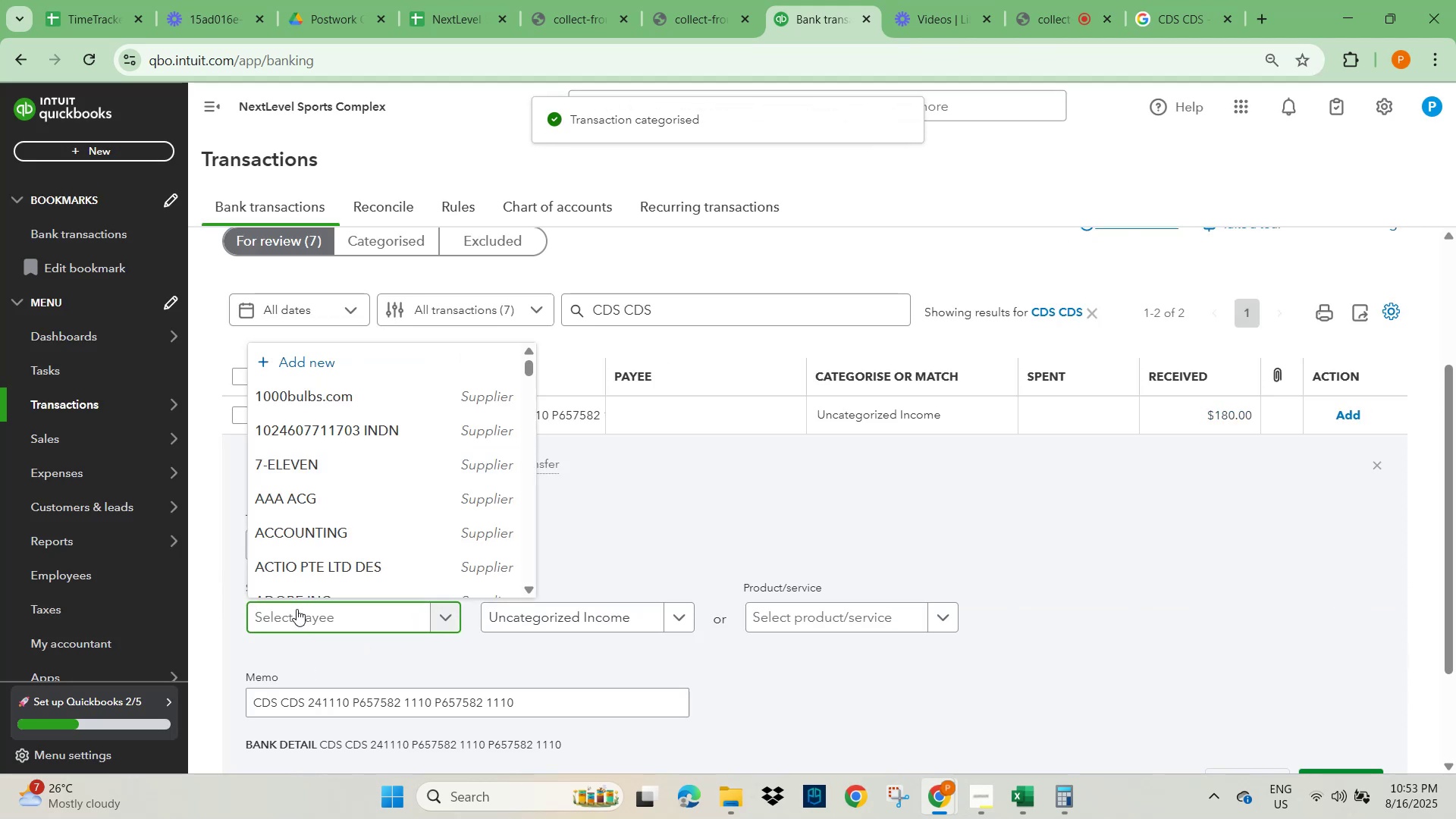 
type(cds)
 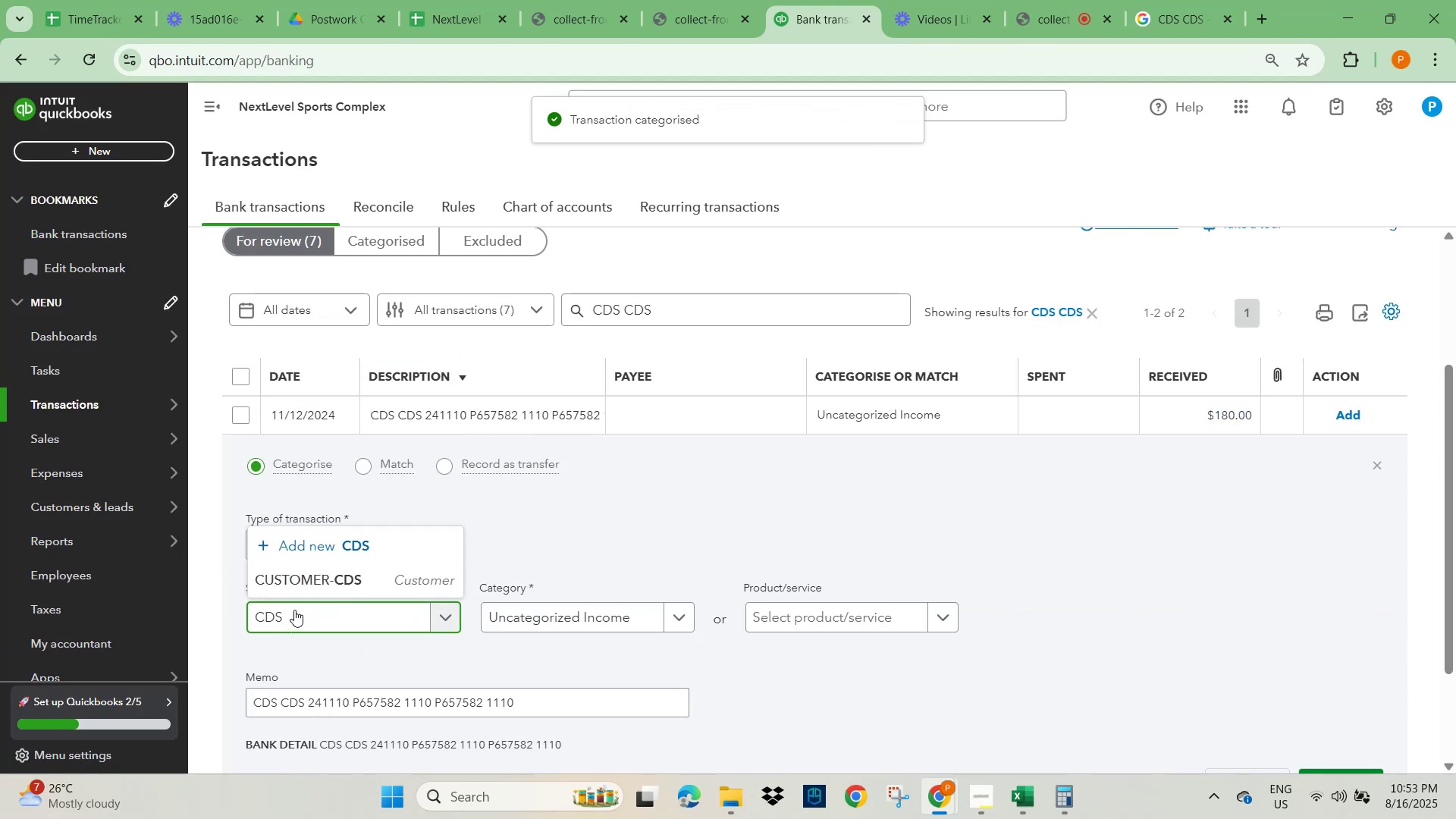 
left_click([304, 579])
 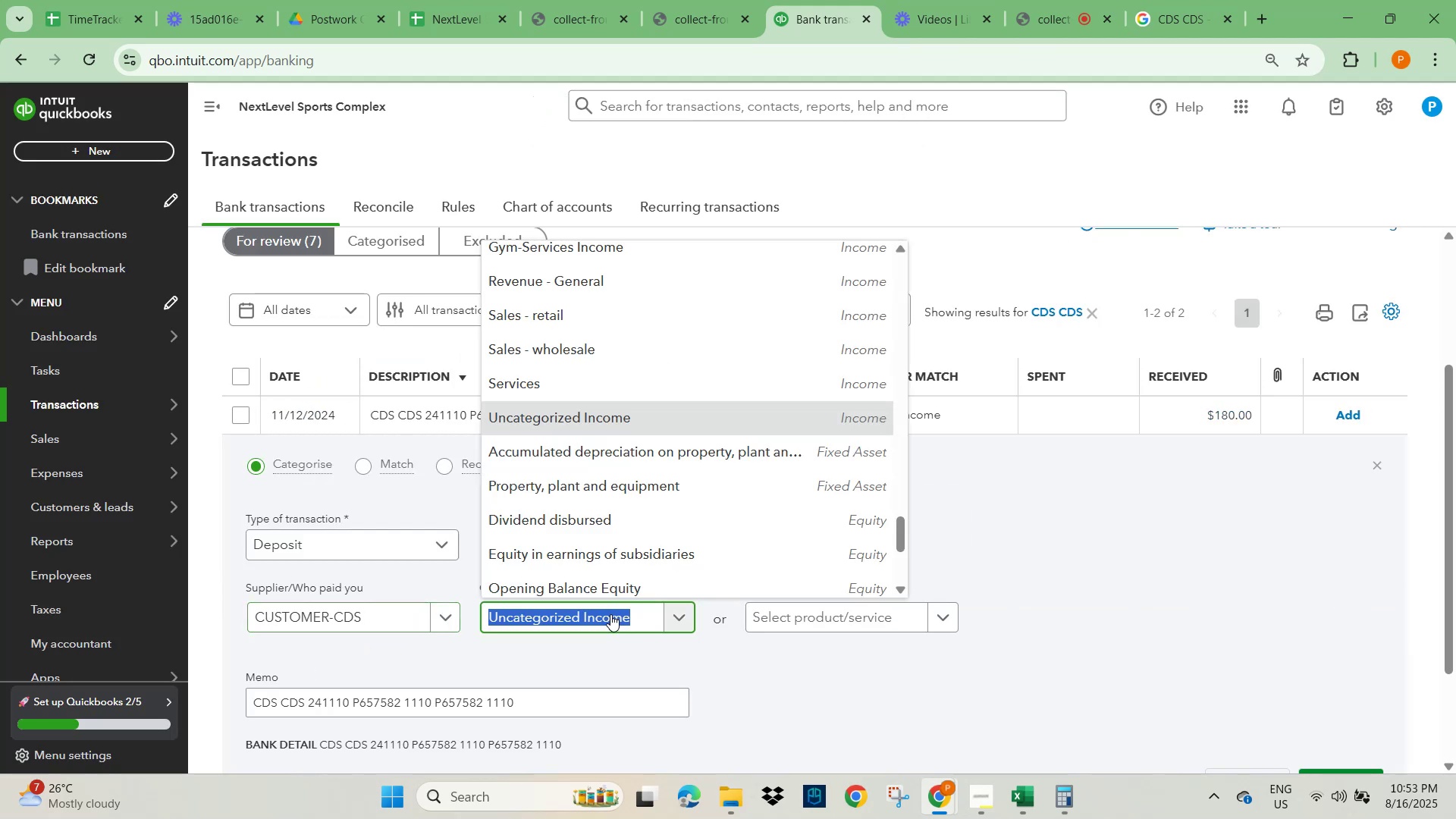 
type(gym)
 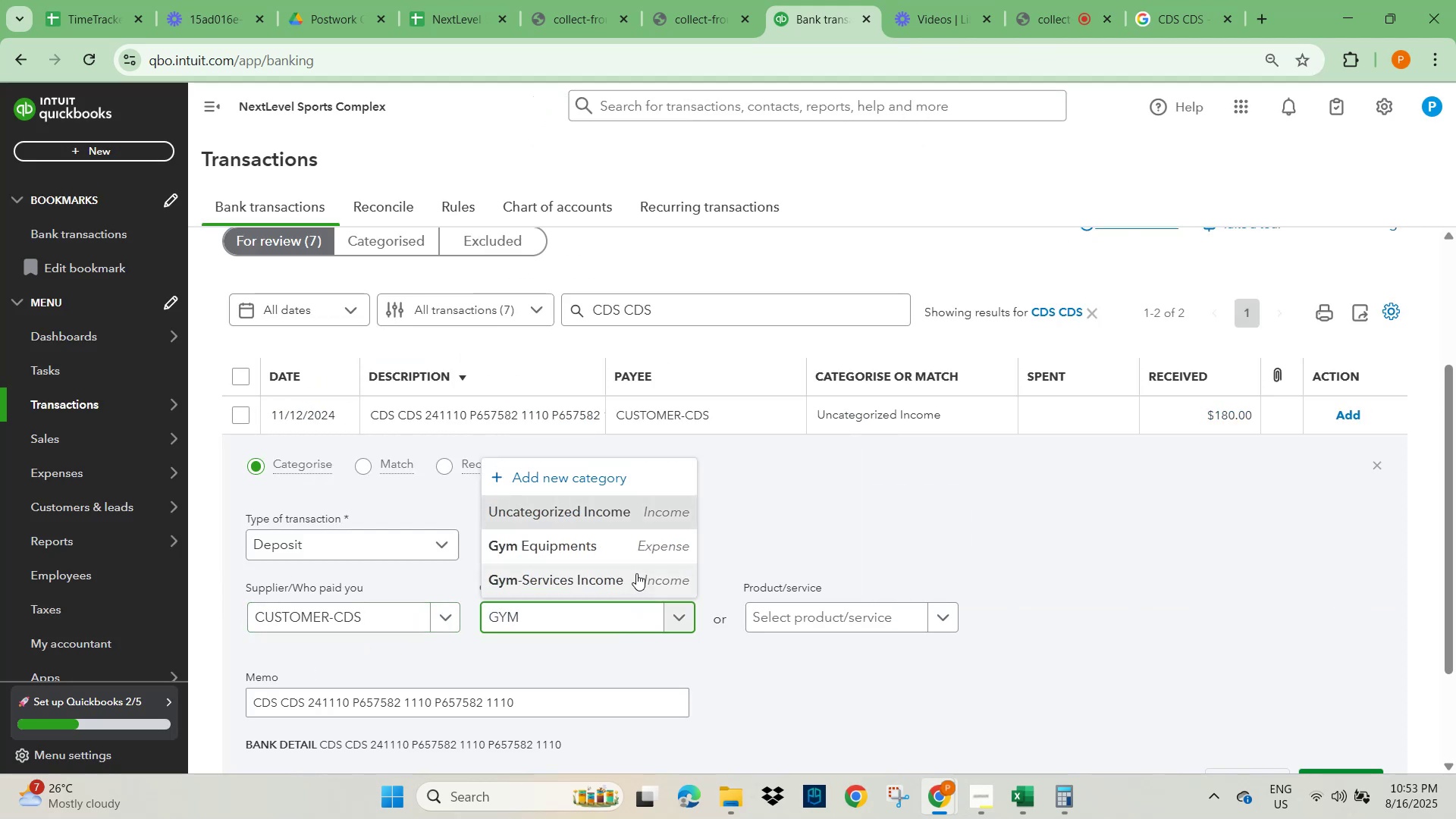 
left_click([626, 587])
 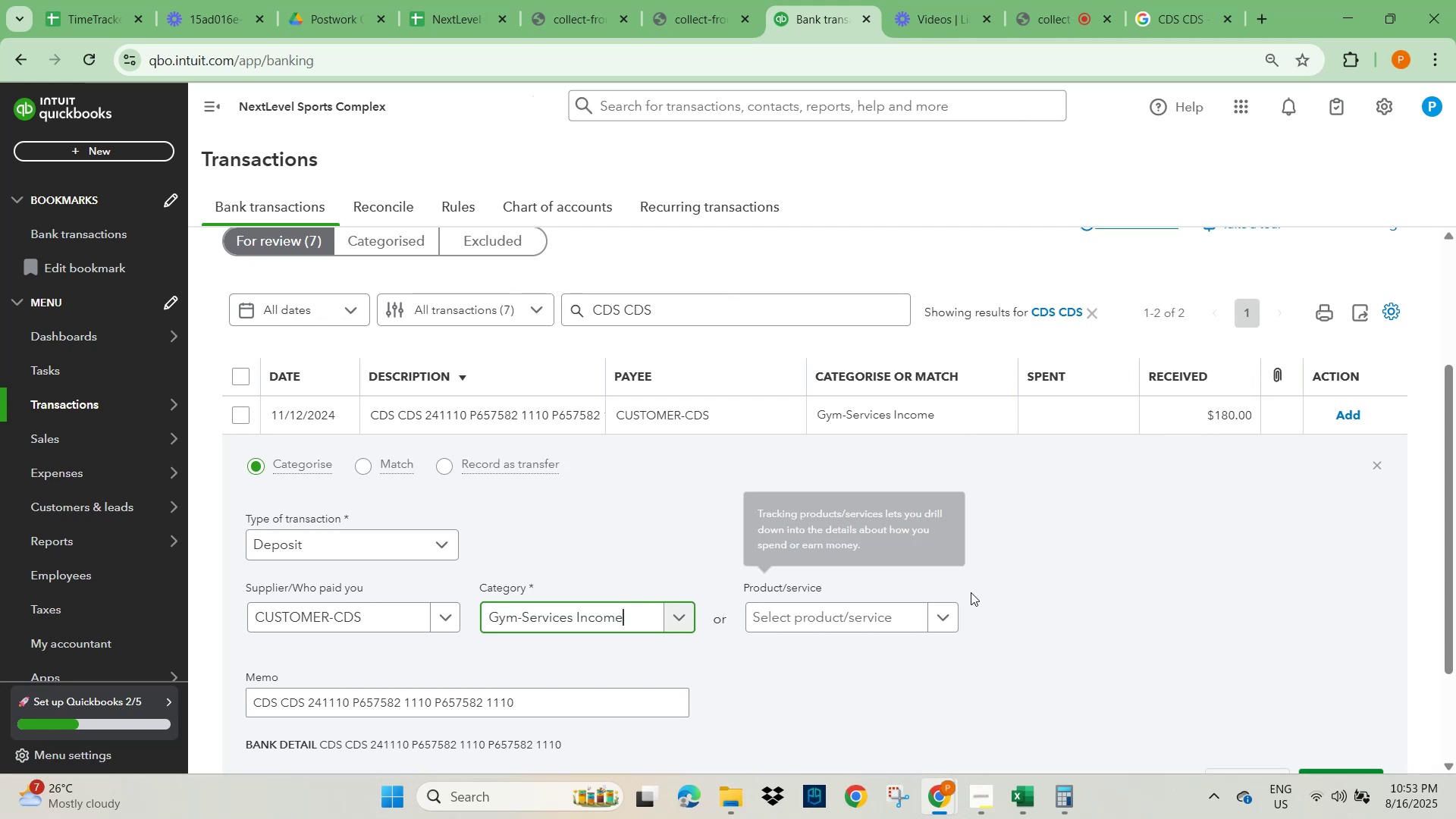 
left_click_drag(start_coordinate=[1170, 585], to_coordinate=[1184, 585])
 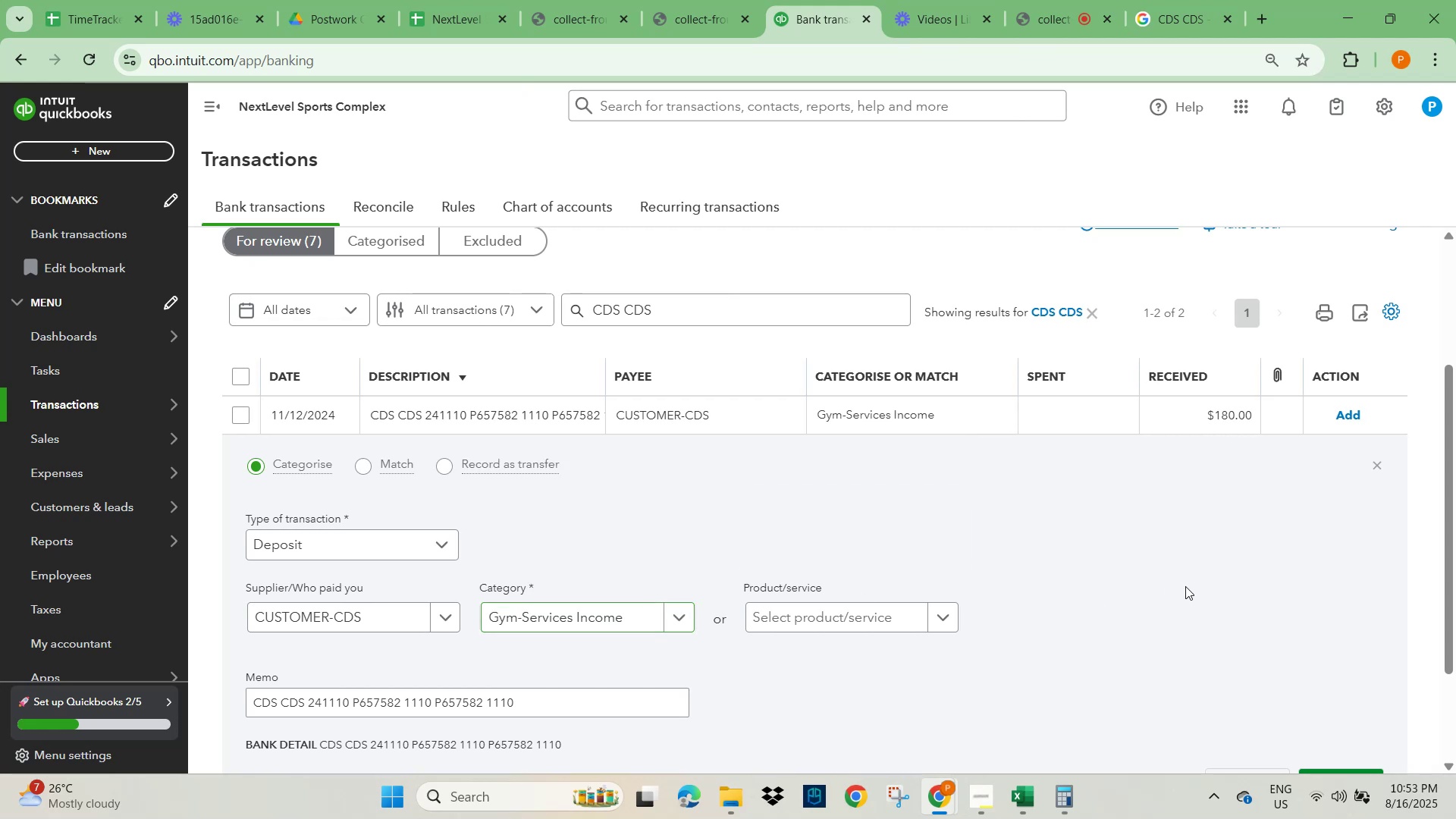 
scroll: coordinate [1178, 620], scroll_direction: down, amount: 3.0
 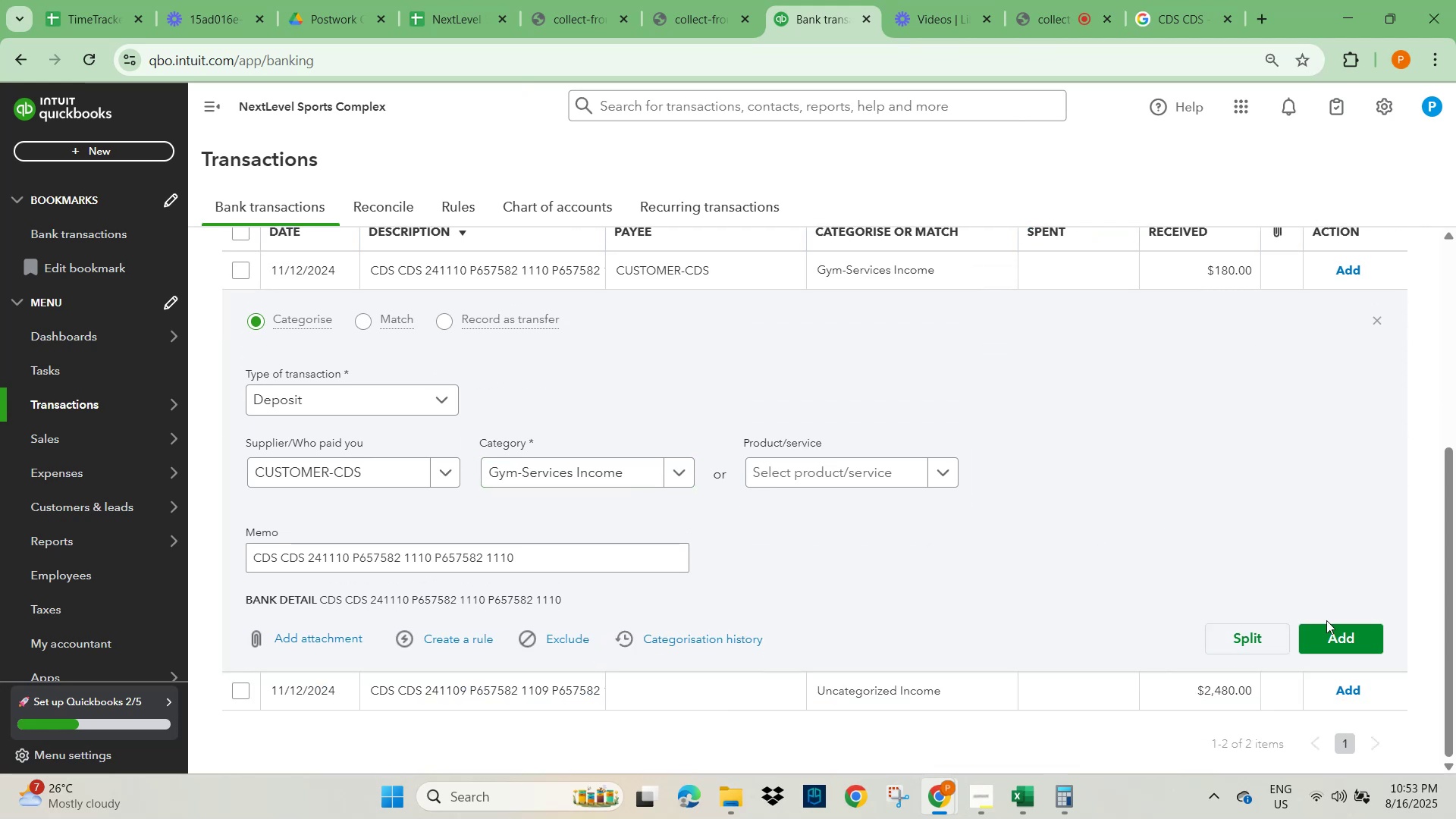 
left_click([1348, 632])
 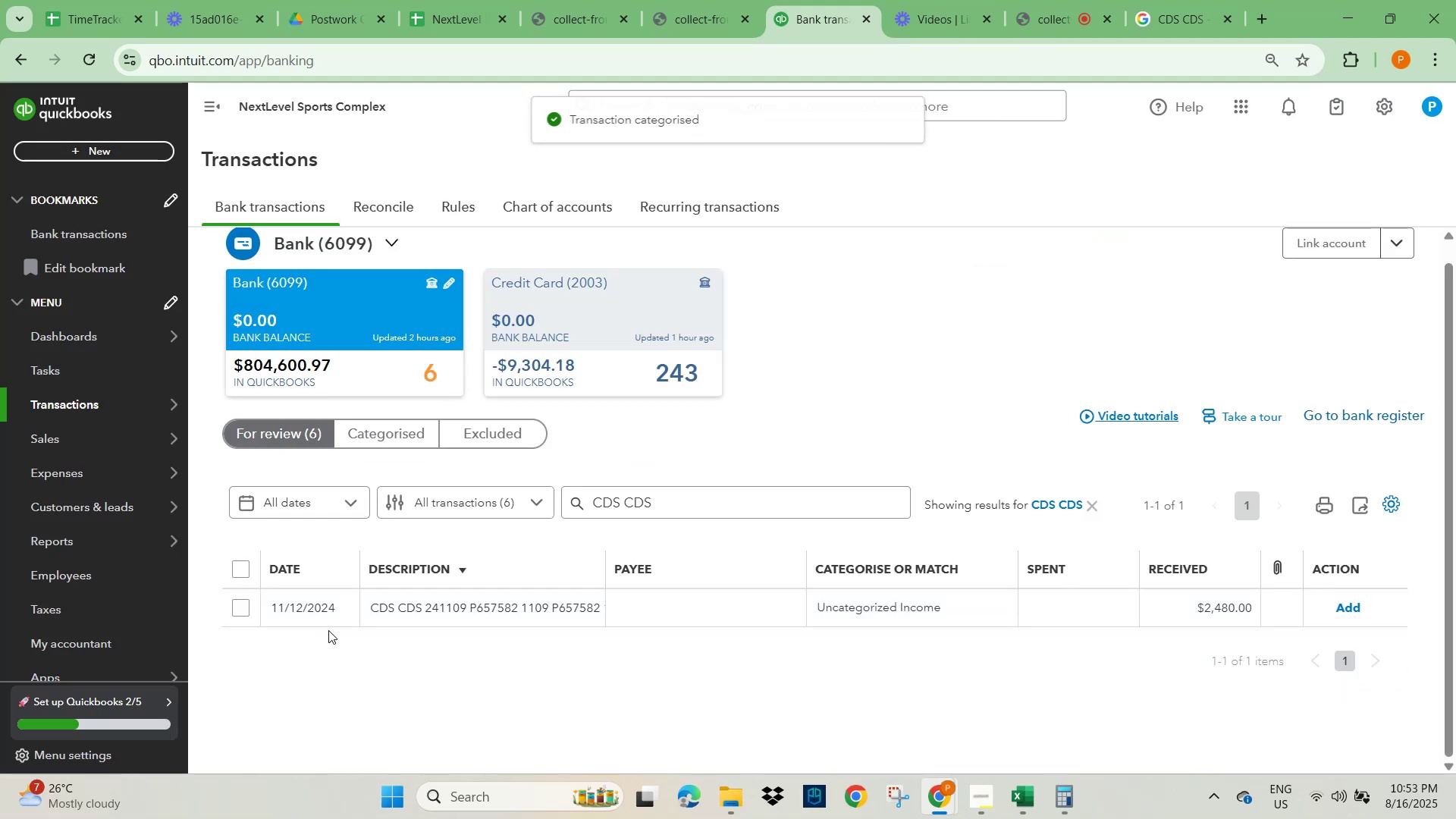 
left_click([440, 607])
 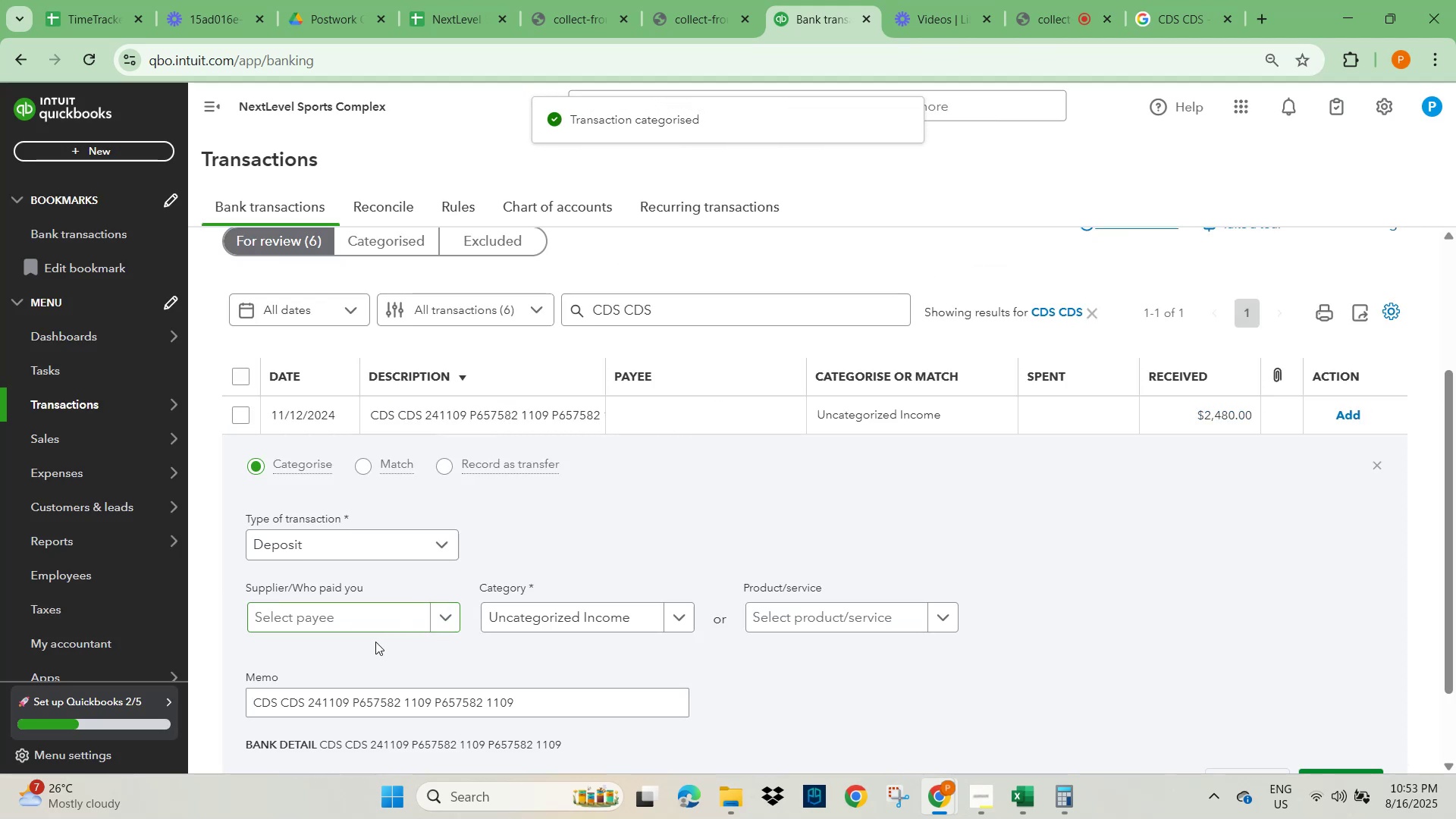 
left_click([339, 615])
 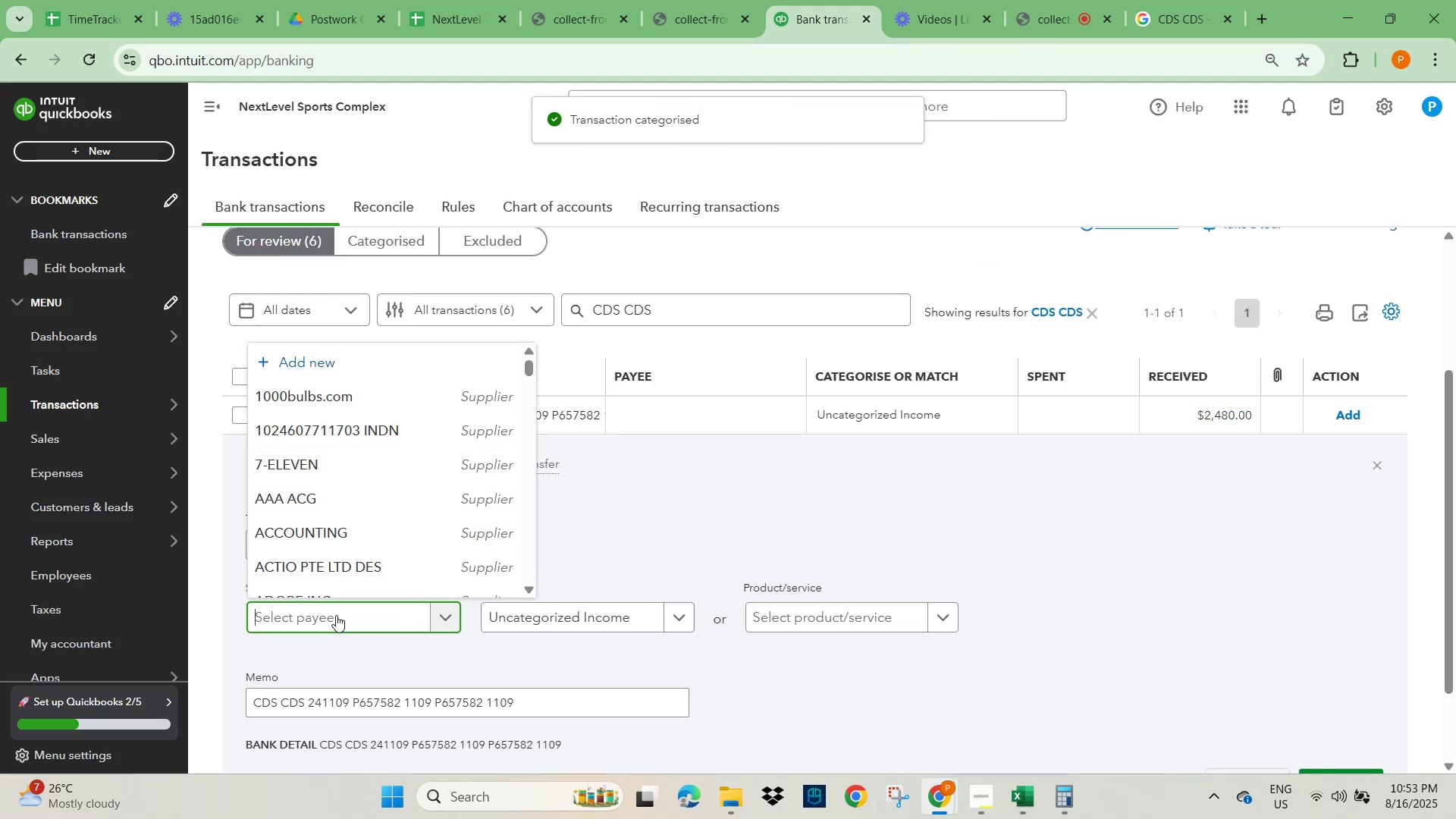 
type(cds)
 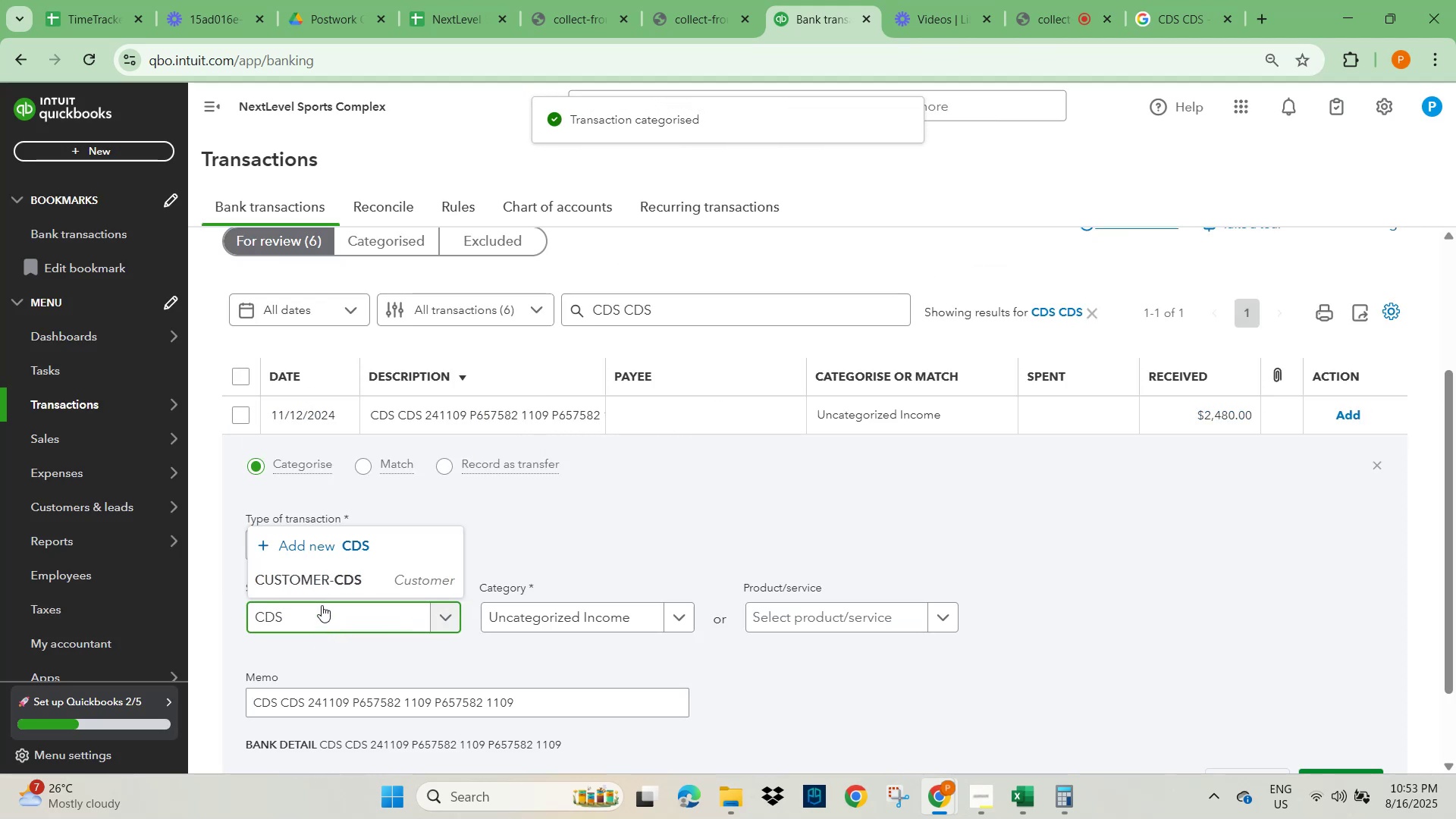 
left_click([321, 582])
 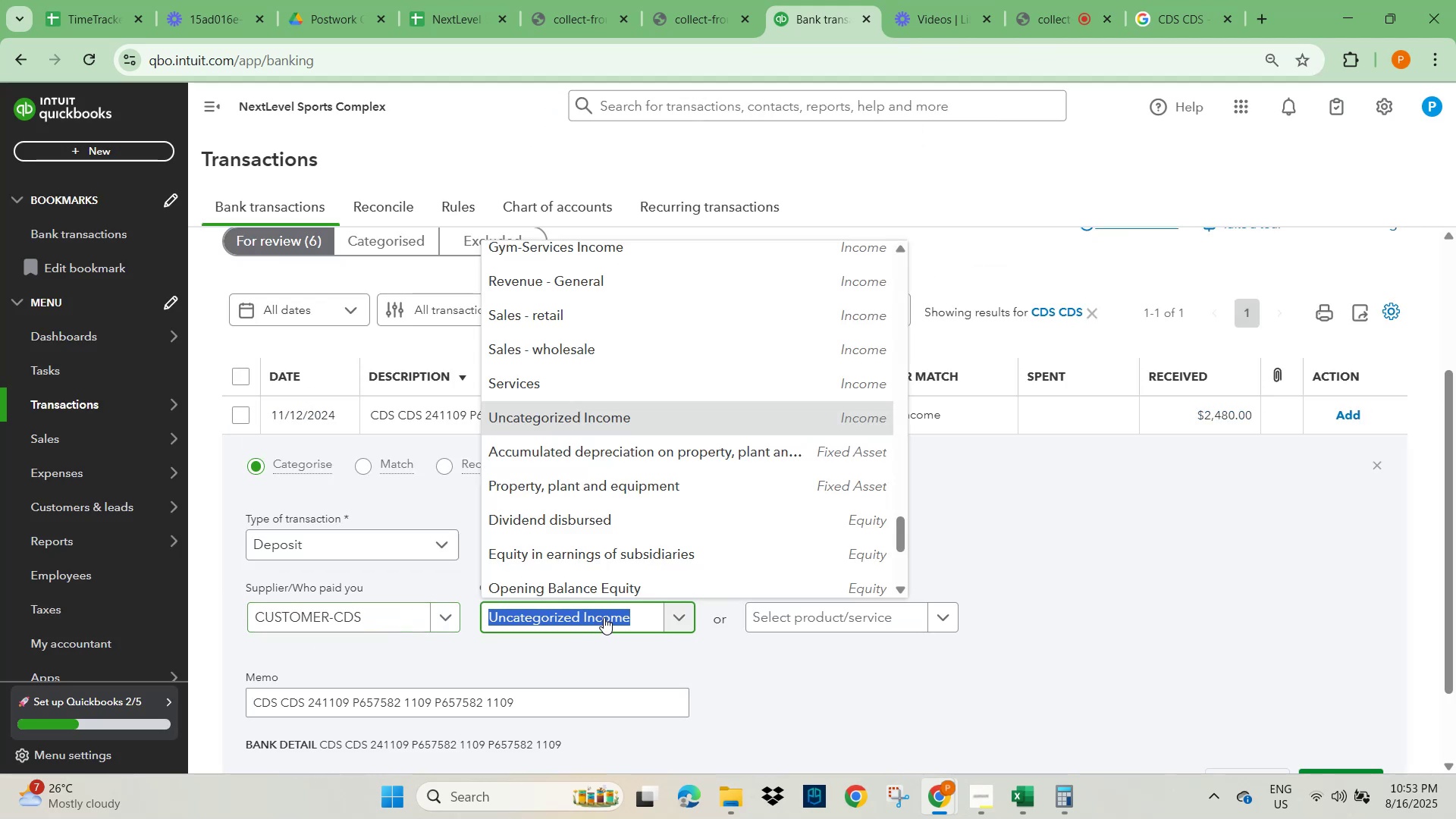 
type(gym)
 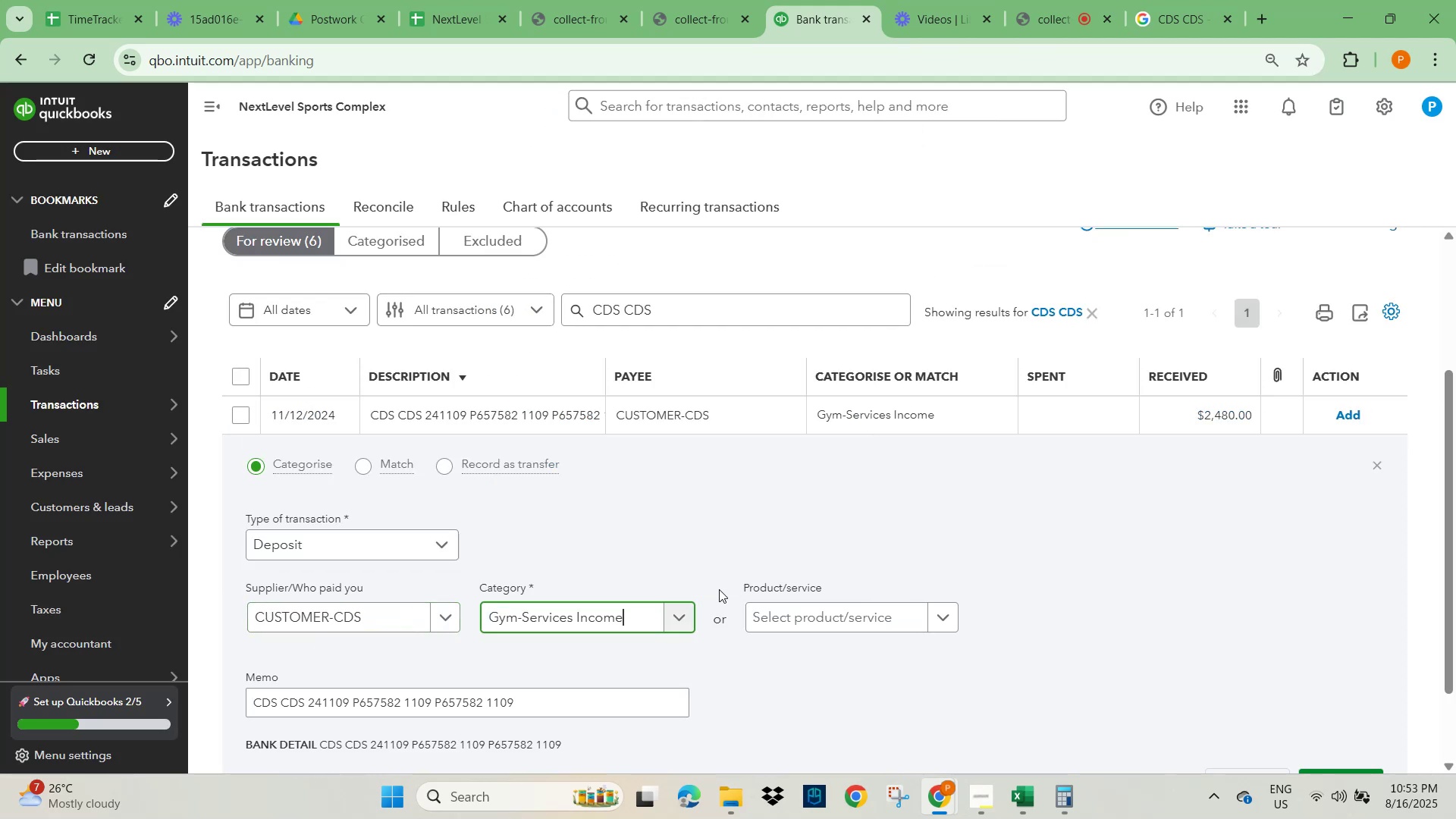 
scroll: coordinate [1069, 585], scroll_direction: down, amount: 3.0
 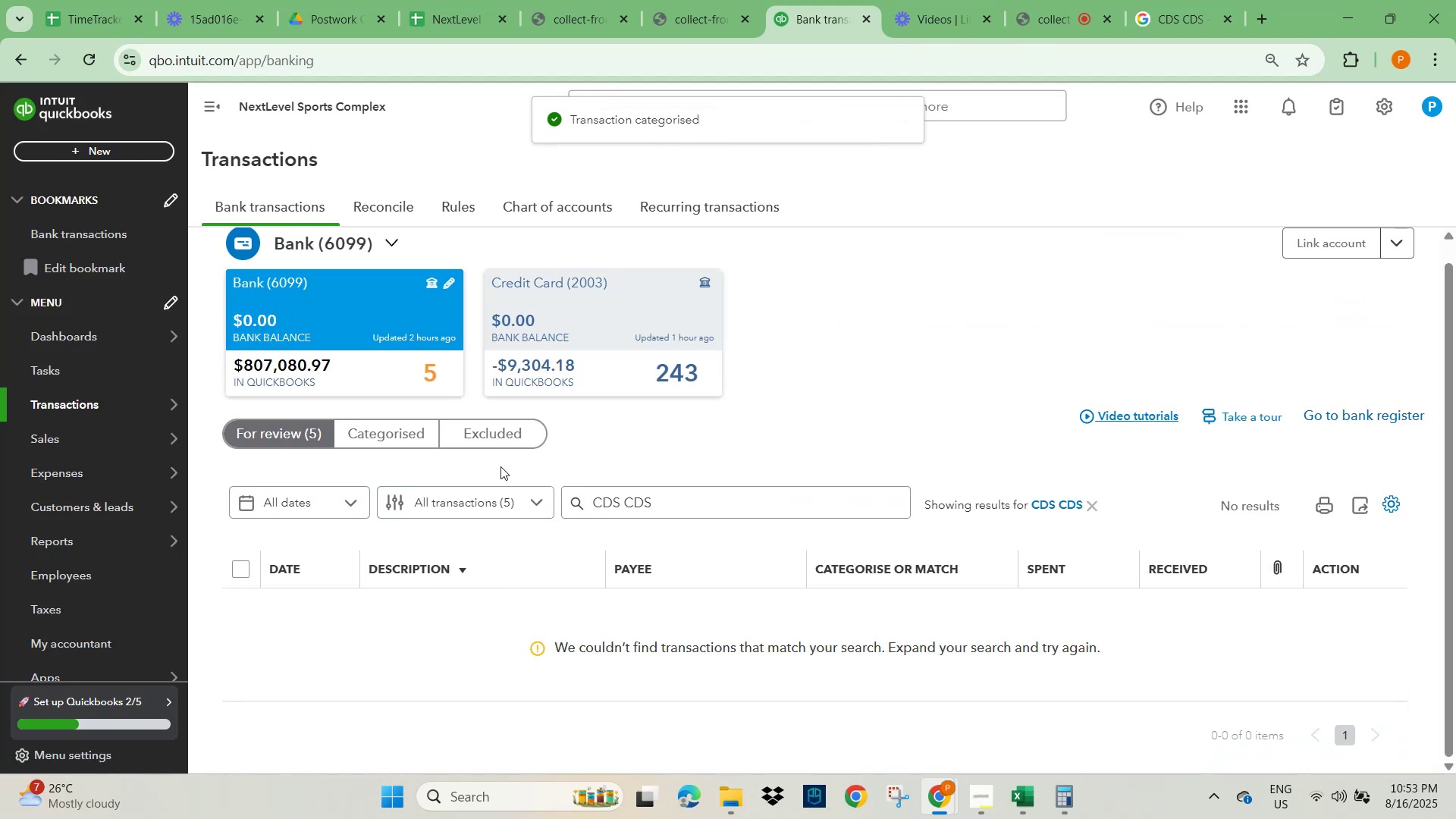 
wait(6.07)
 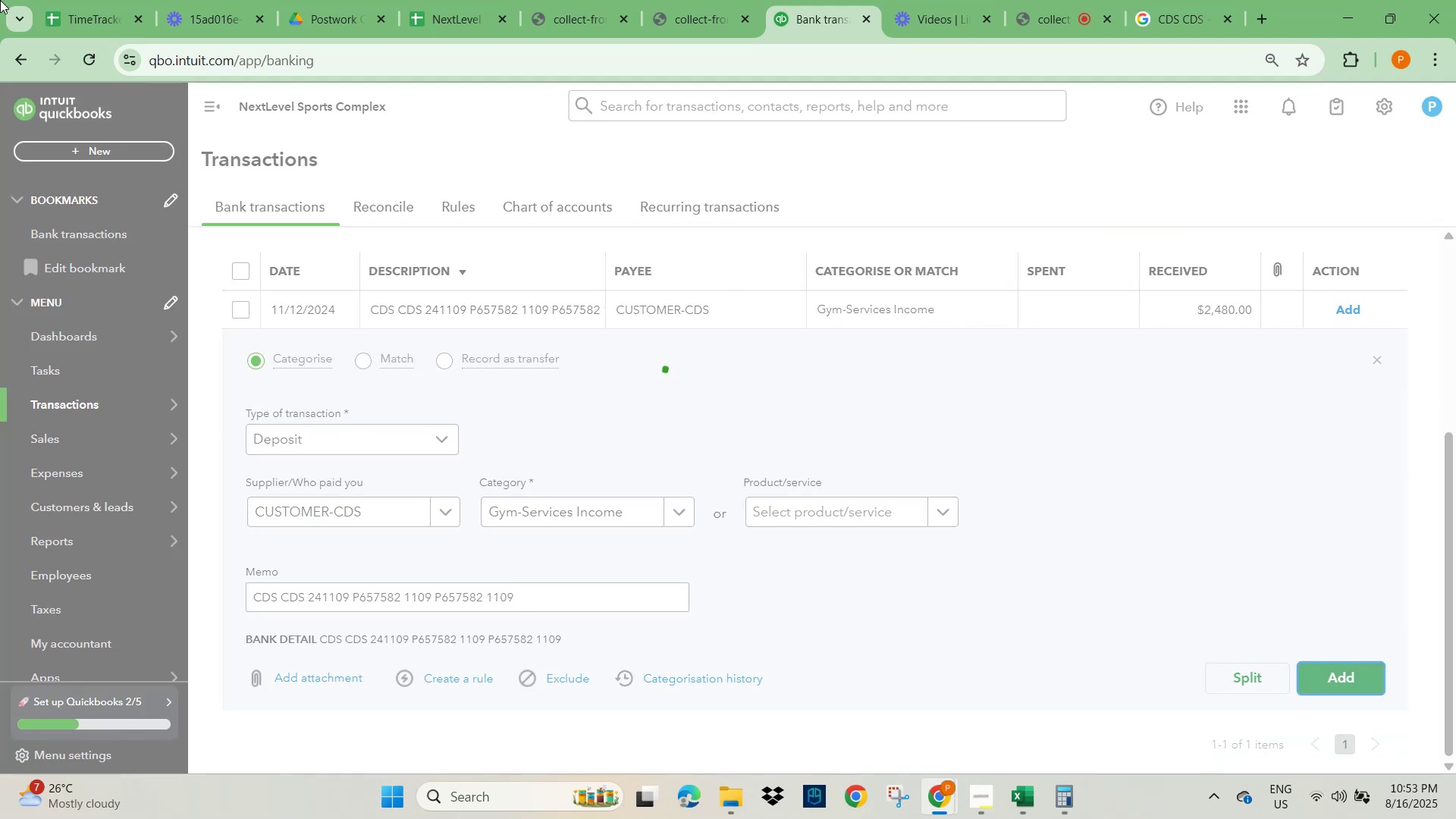 
left_click([325, 322])
 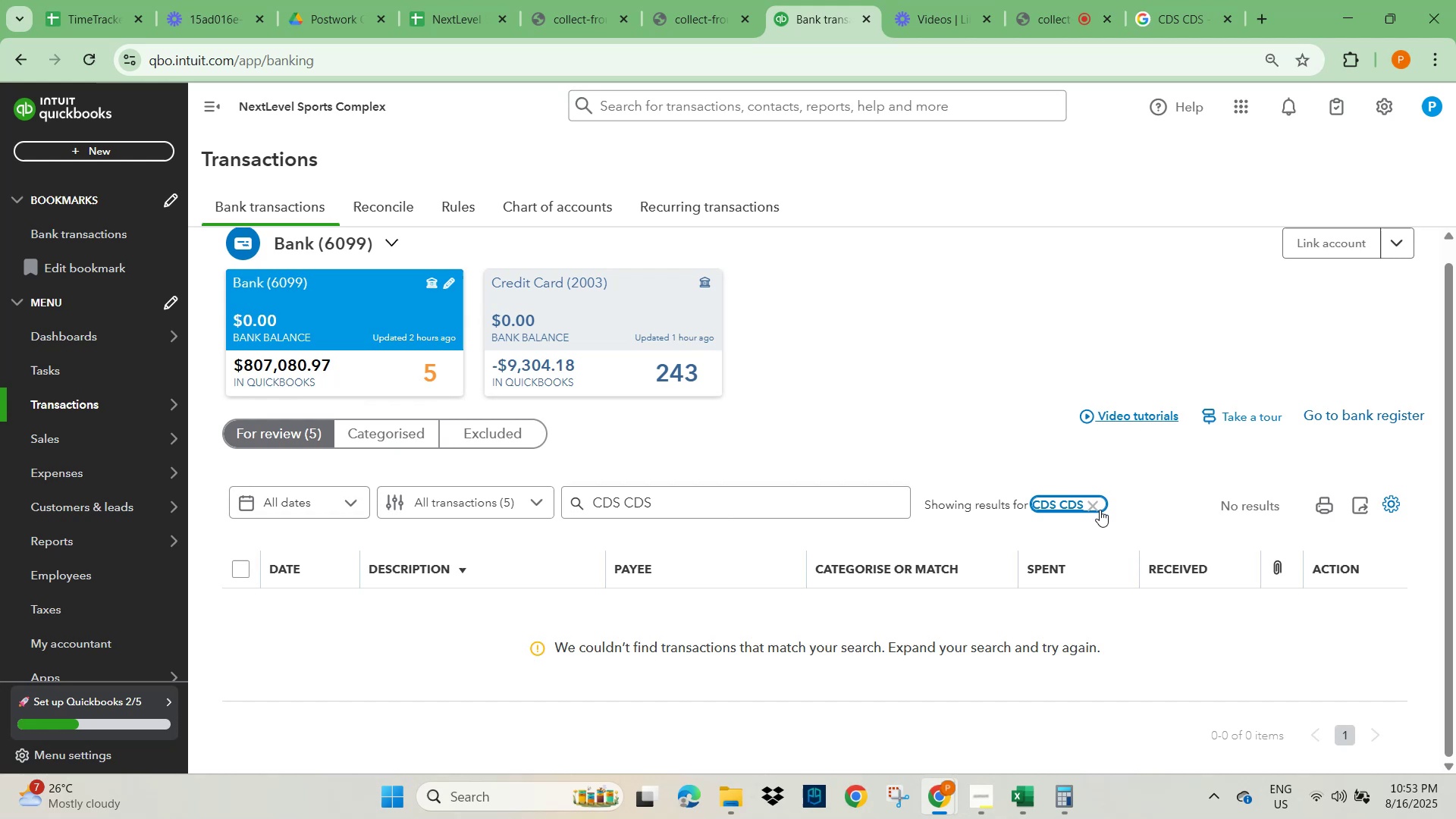 
scroll: coordinate [602, 586], scroll_direction: down, amount: 3.0
 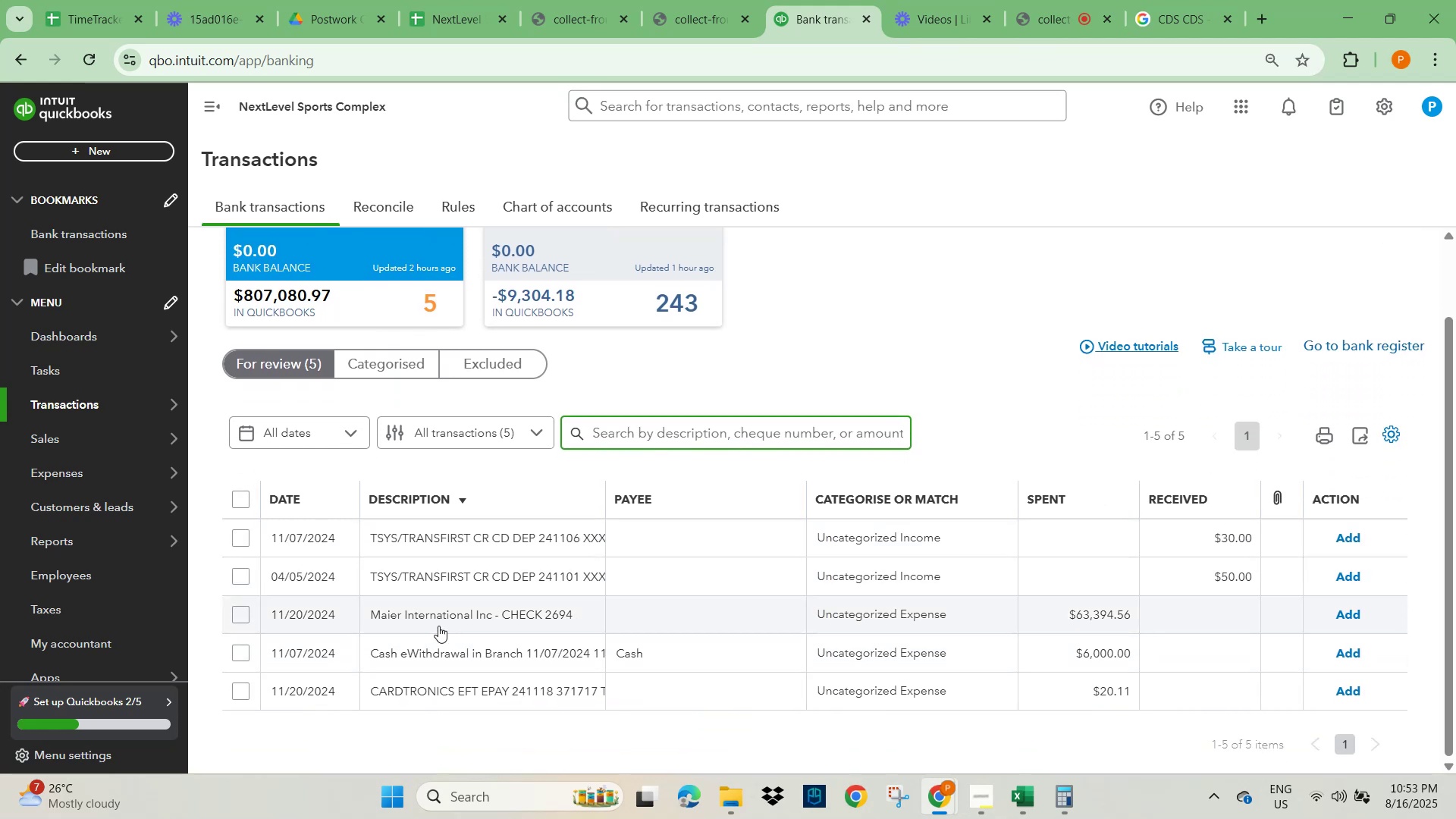 
left_click([433, 621])
 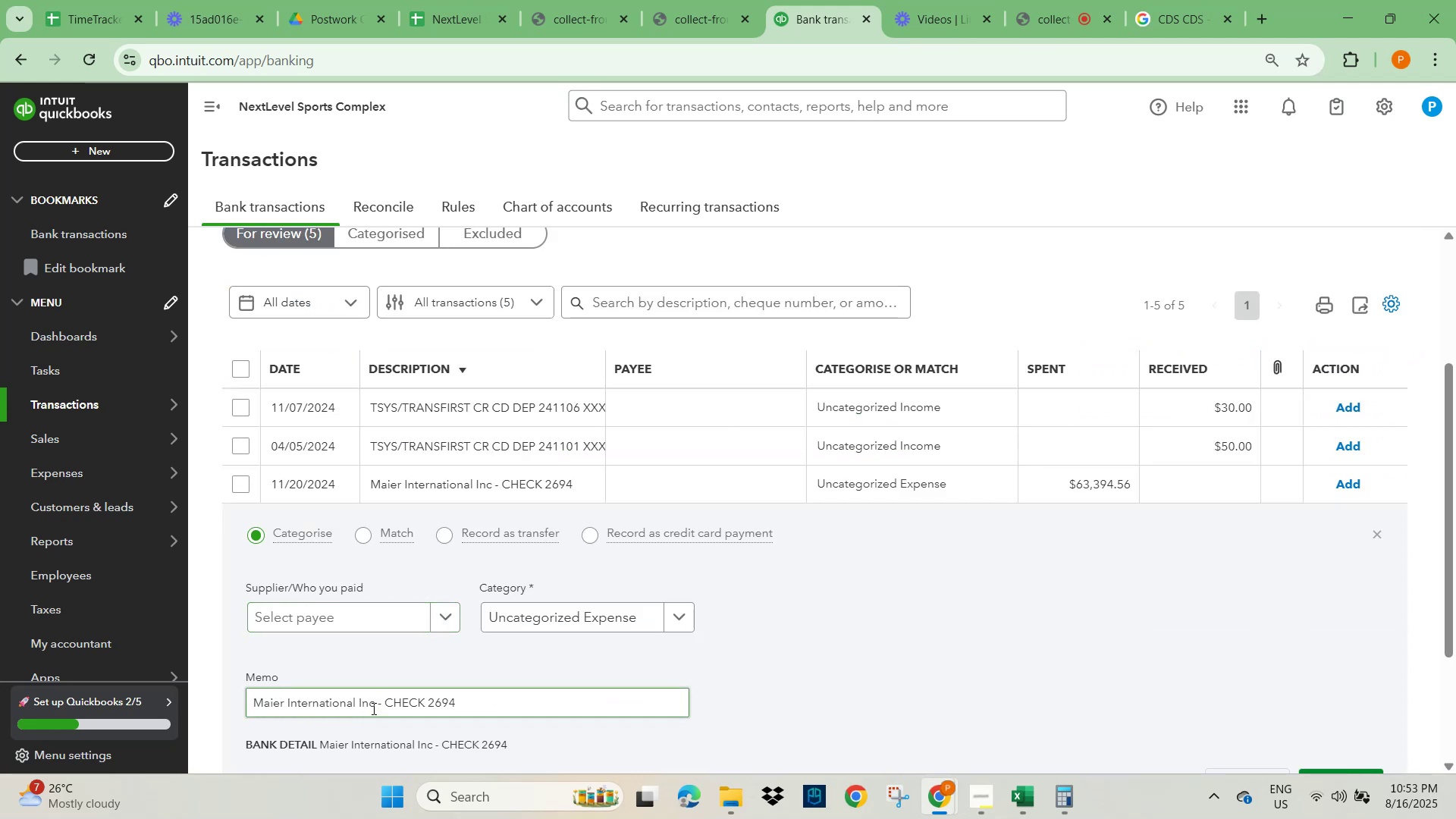 
left_click_drag(start_coordinate=[379, 701], to_coordinate=[237, 695])
 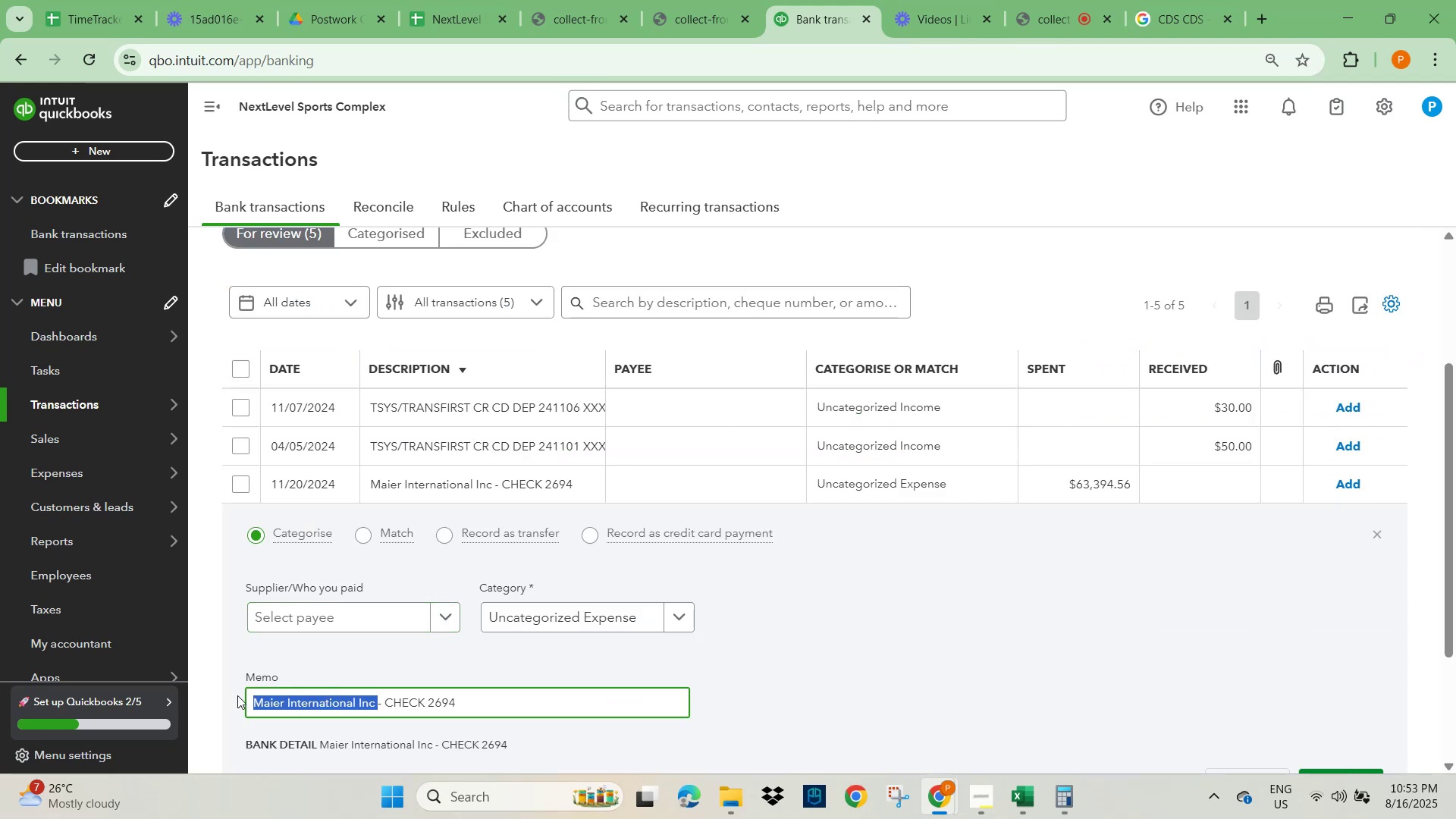 
key(Control+C)
 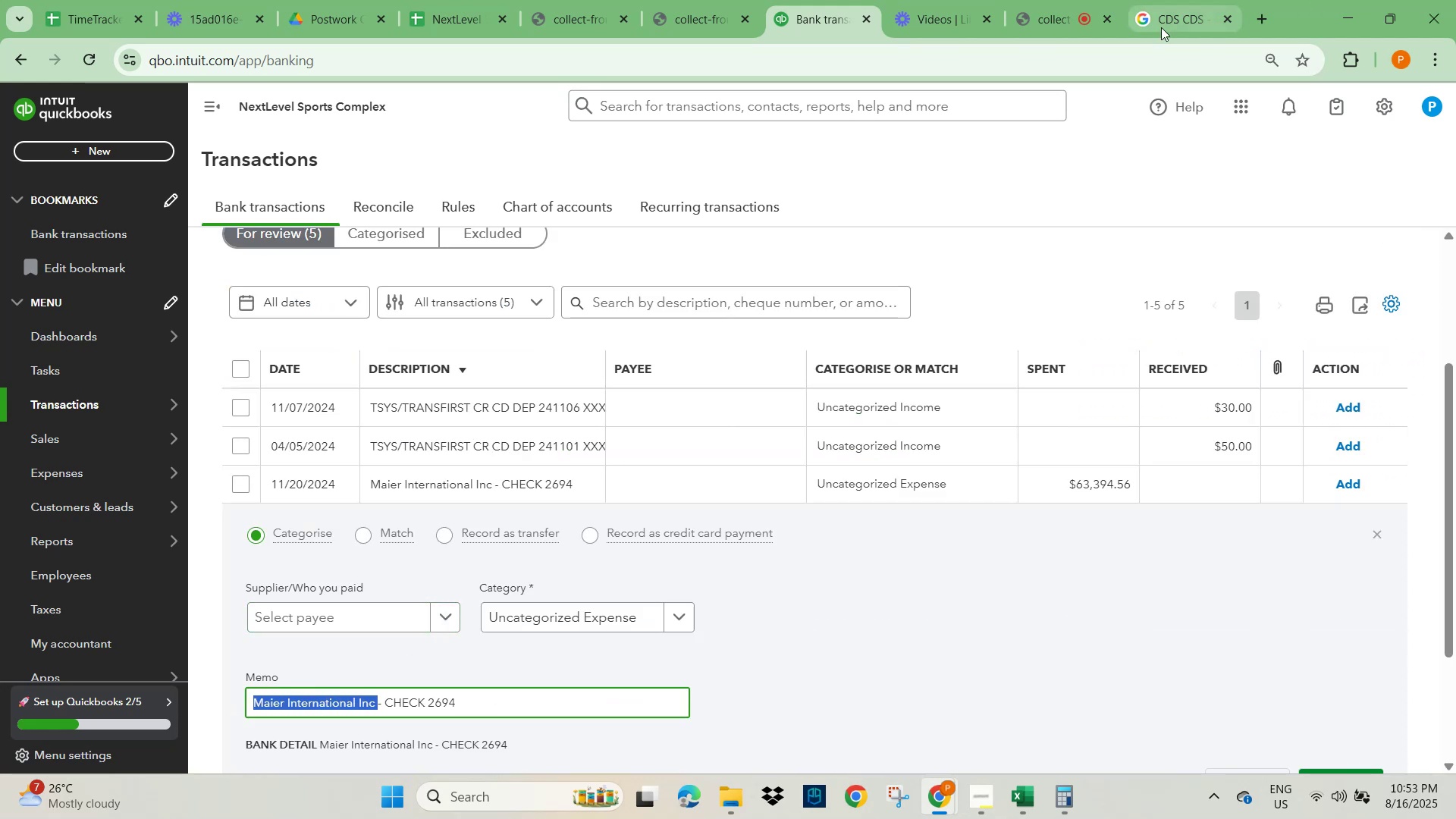 
left_click([1182, 19])
 